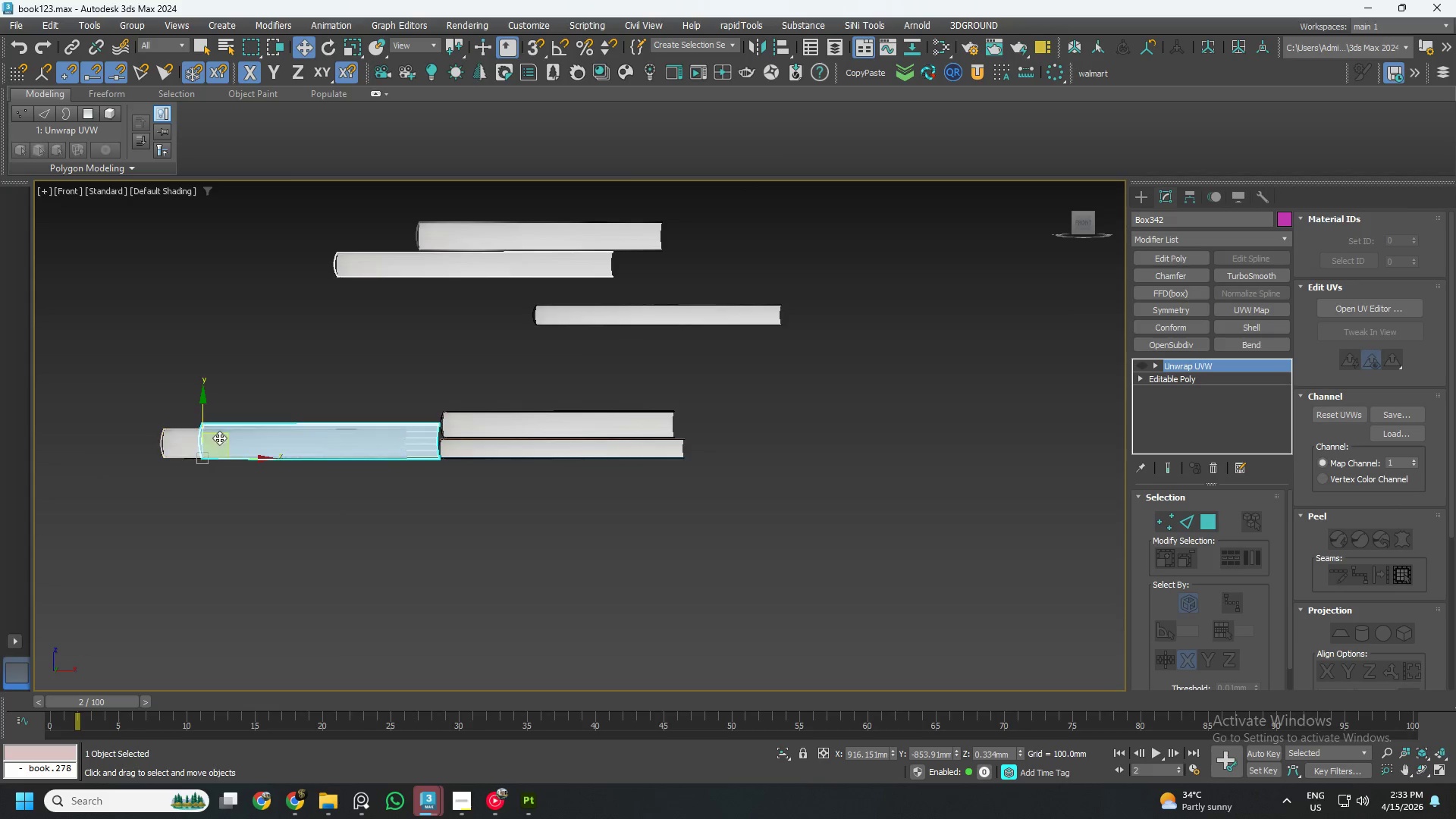 
left_click_drag(start_coordinate=[221, 437], to_coordinate=[460, 390])
 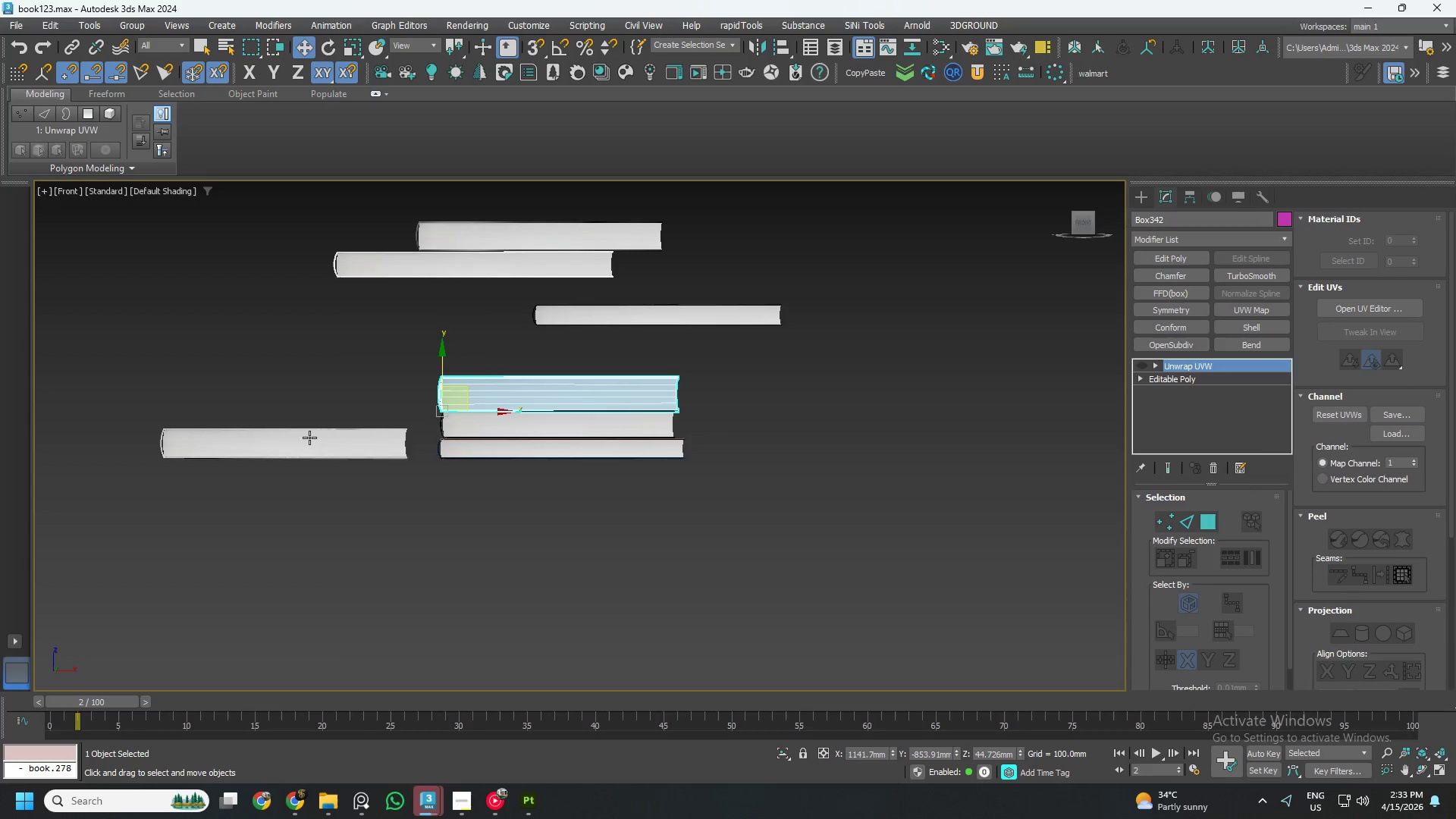 
left_click([309, 439])
 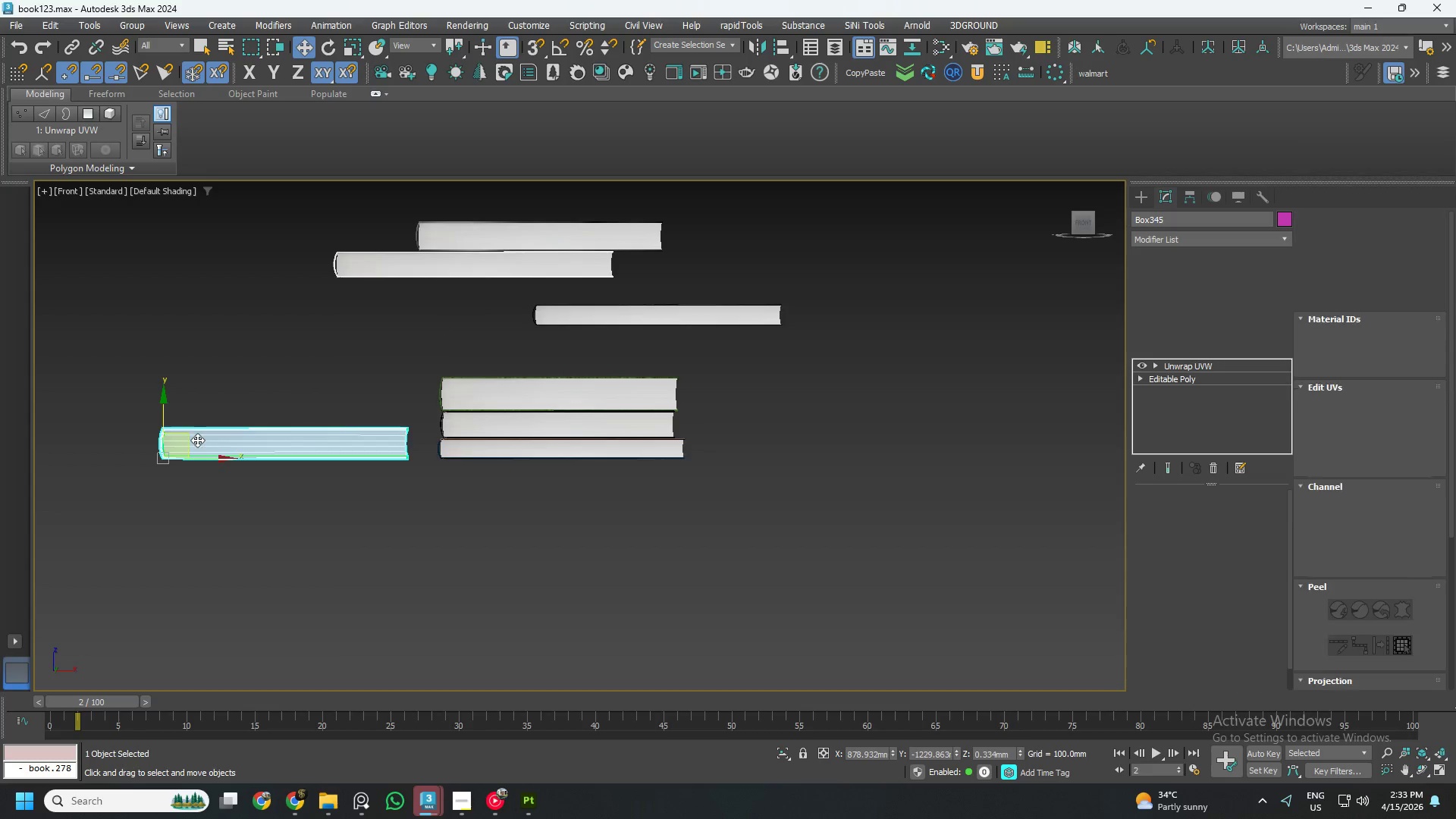 
left_click_drag(start_coordinate=[187, 440], to_coordinate=[465, 357])
 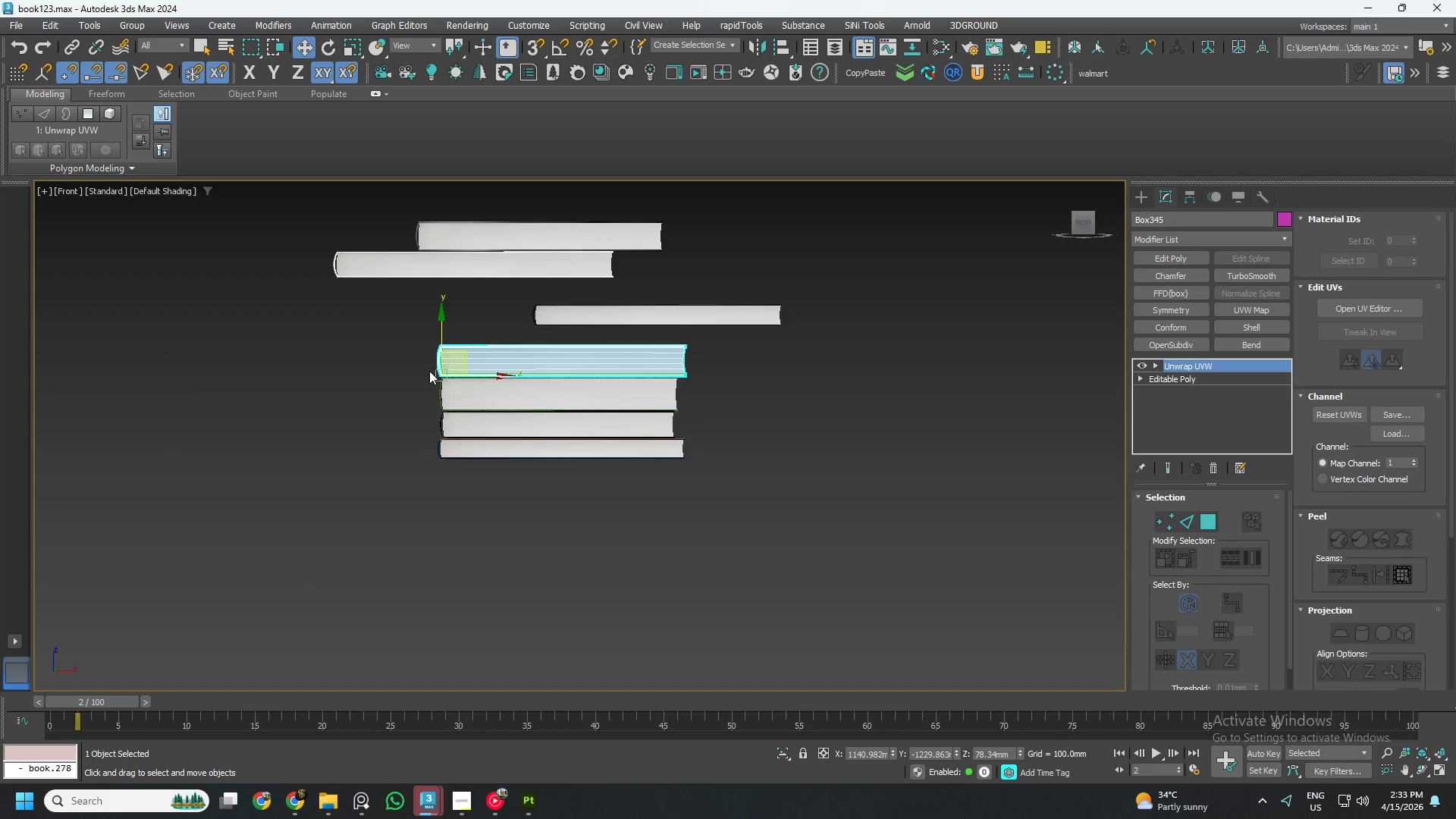 
scroll: coordinate [453, 378], scroll_direction: up, amount: 7.0
 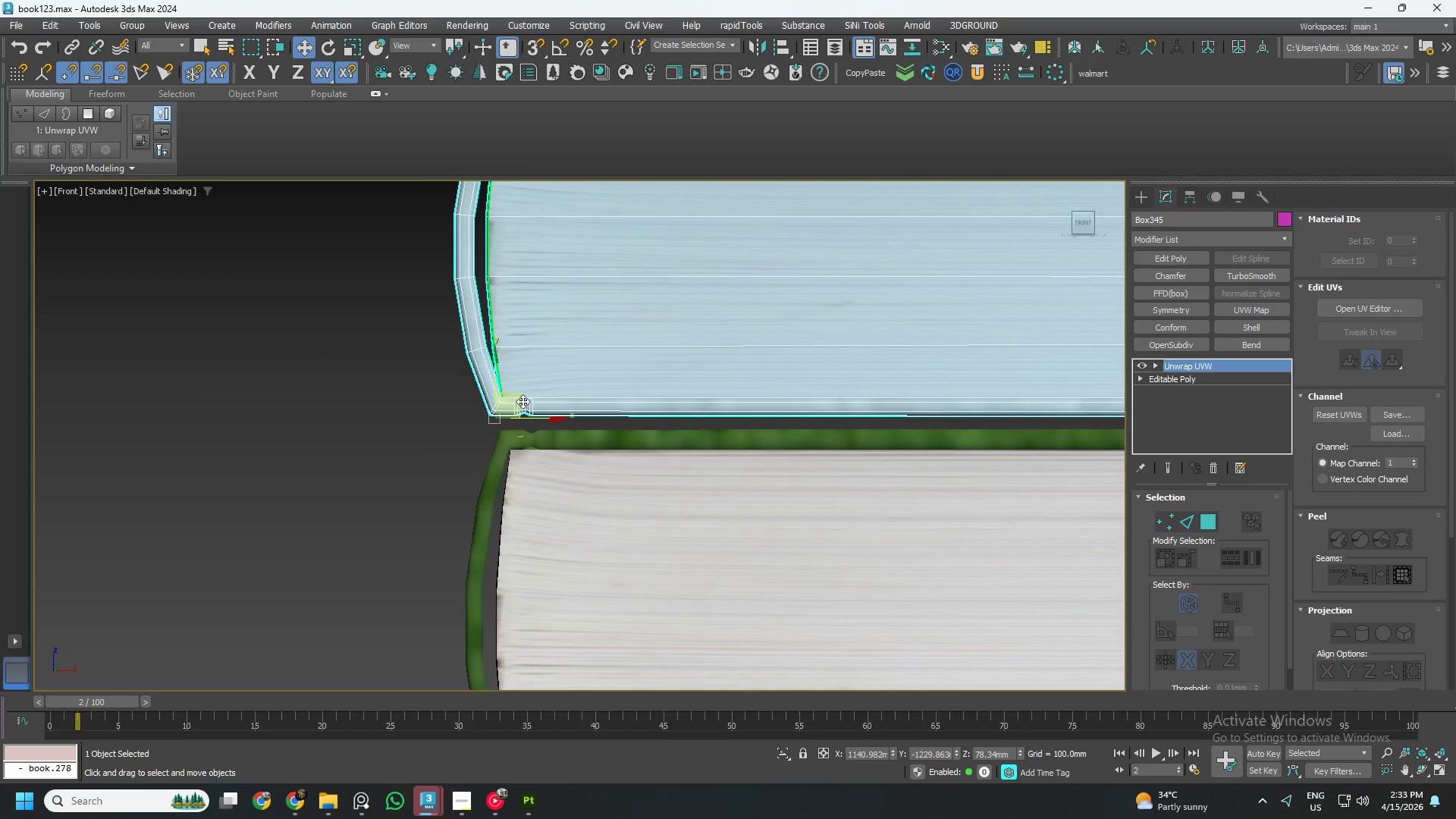 
left_click_drag(start_coordinate=[521, 397], to_coordinate=[529, 408])
 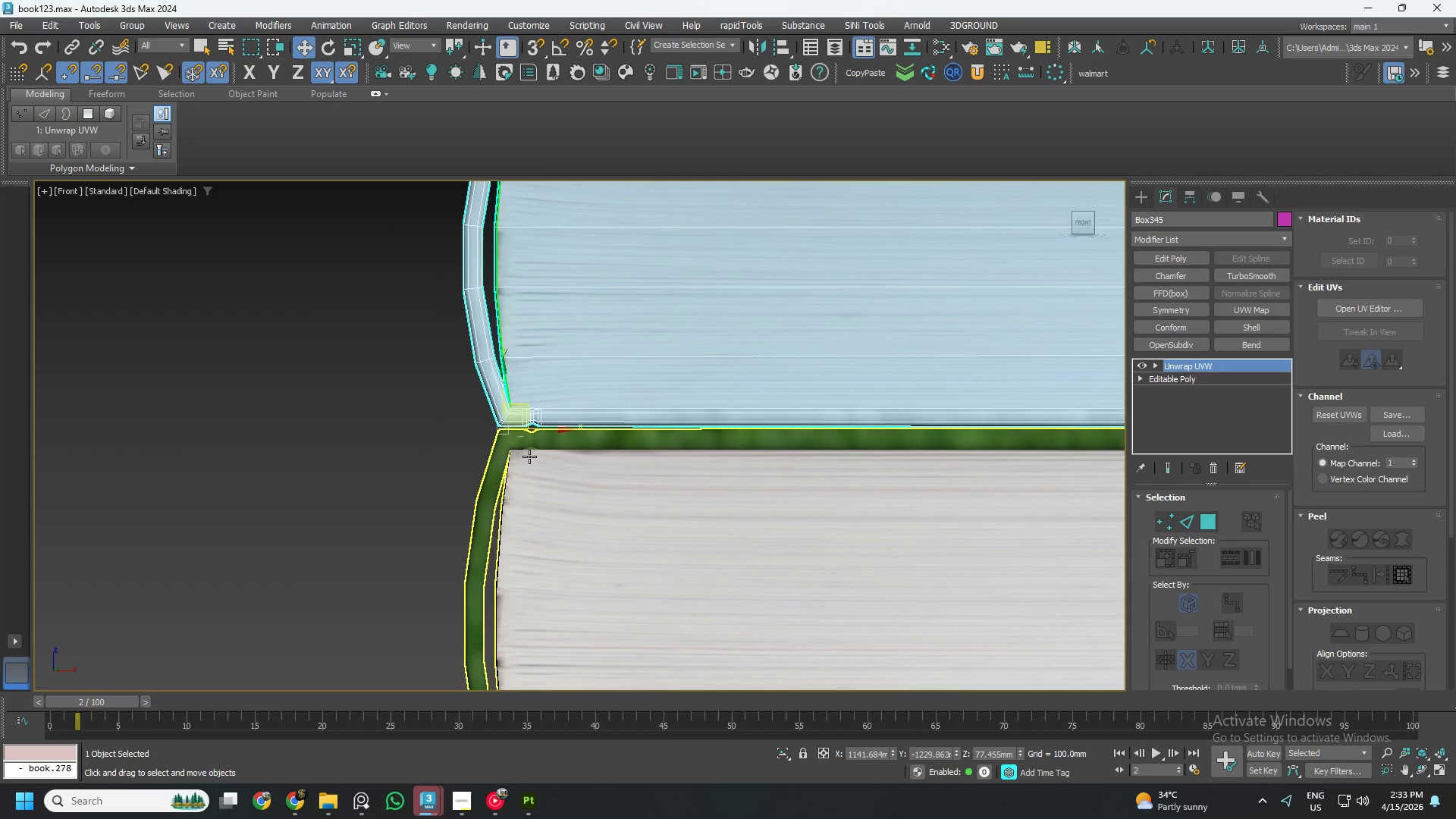 
left_click([529, 457])
 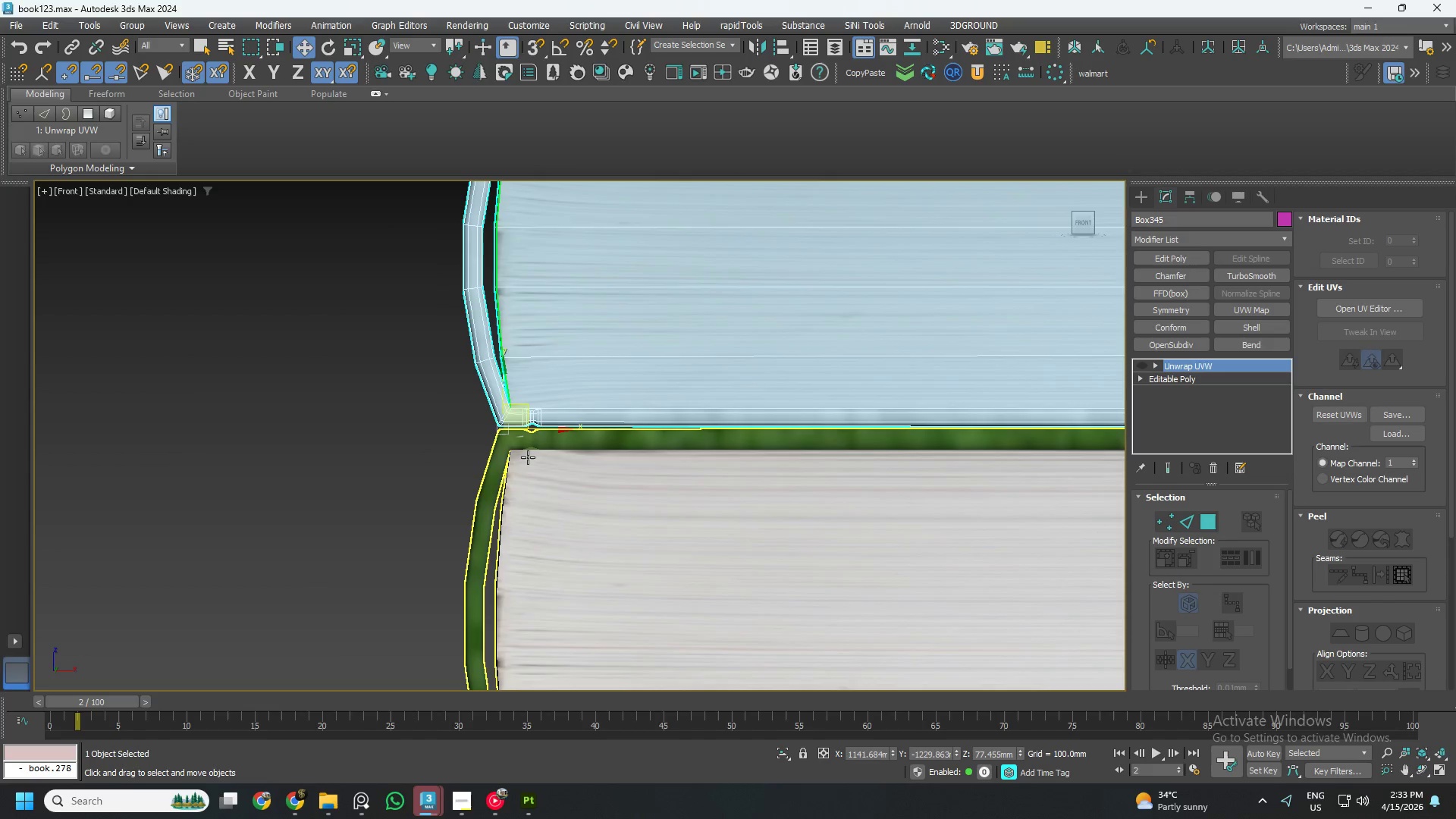 
scroll: coordinate [598, 526], scroll_direction: down, amount: 15.0
 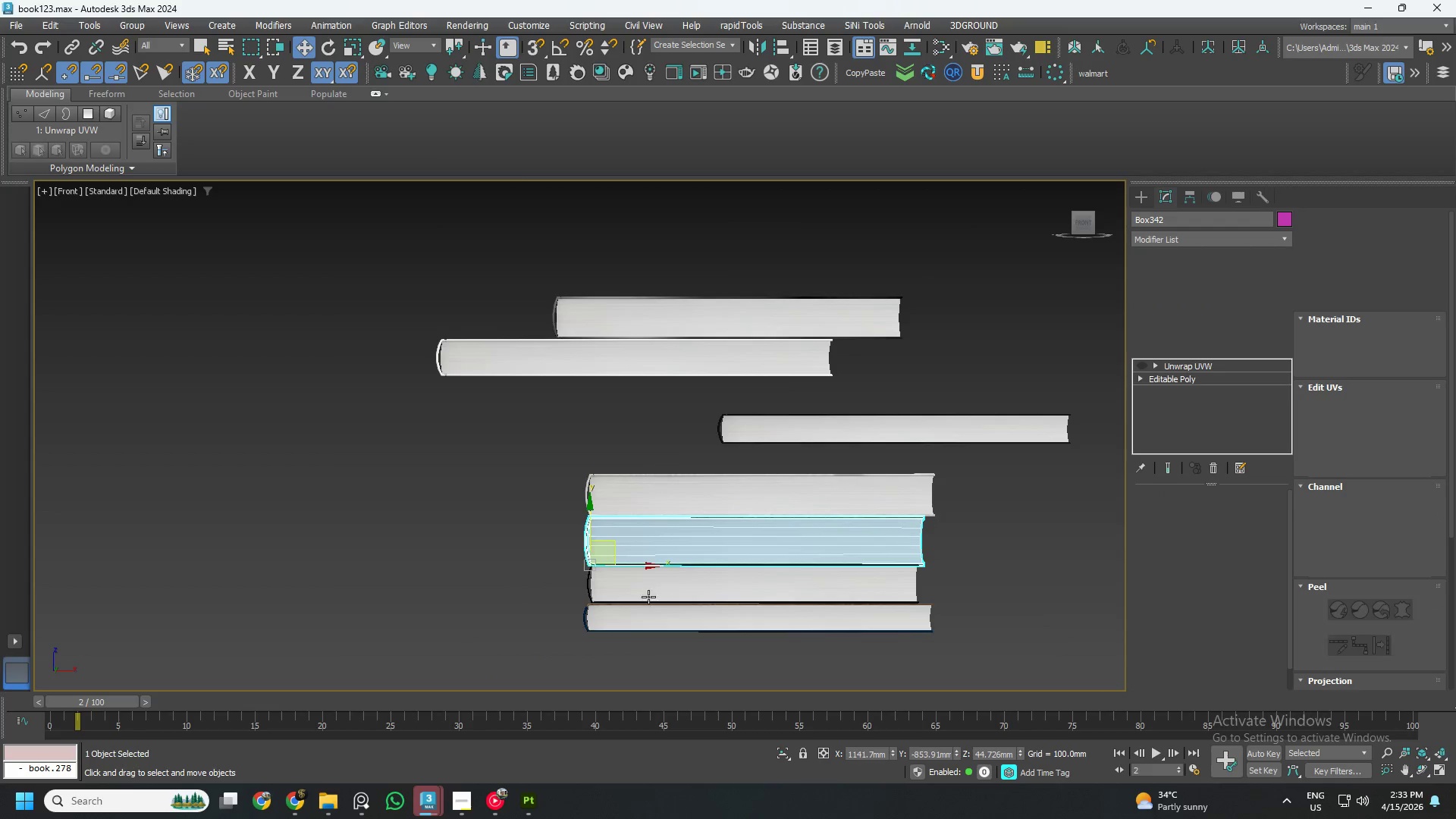 
scroll: coordinate [511, 424], scroll_direction: up, amount: 8.0
 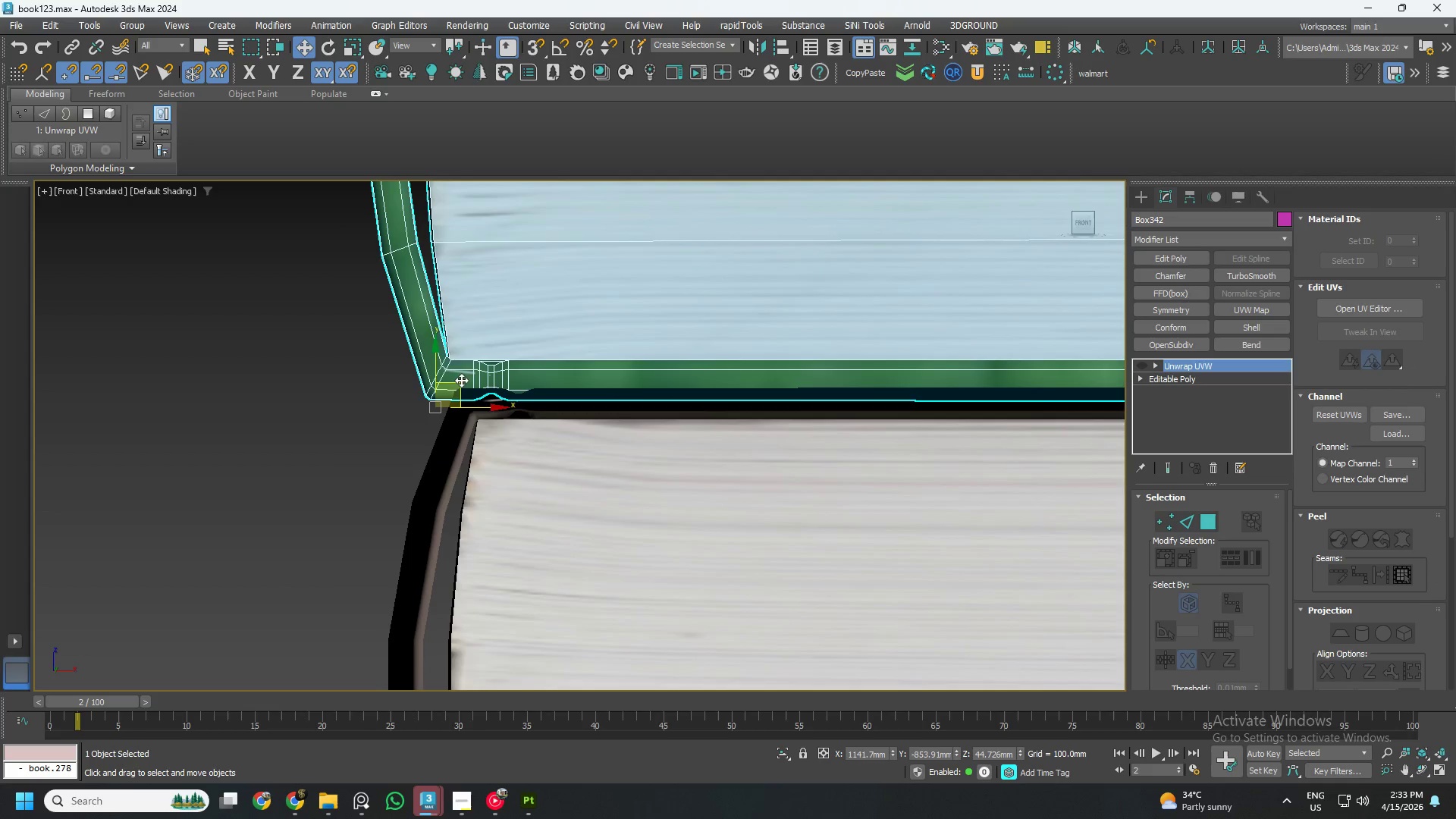 
left_click_drag(start_coordinate=[458, 383], to_coordinate=[478, 367])
 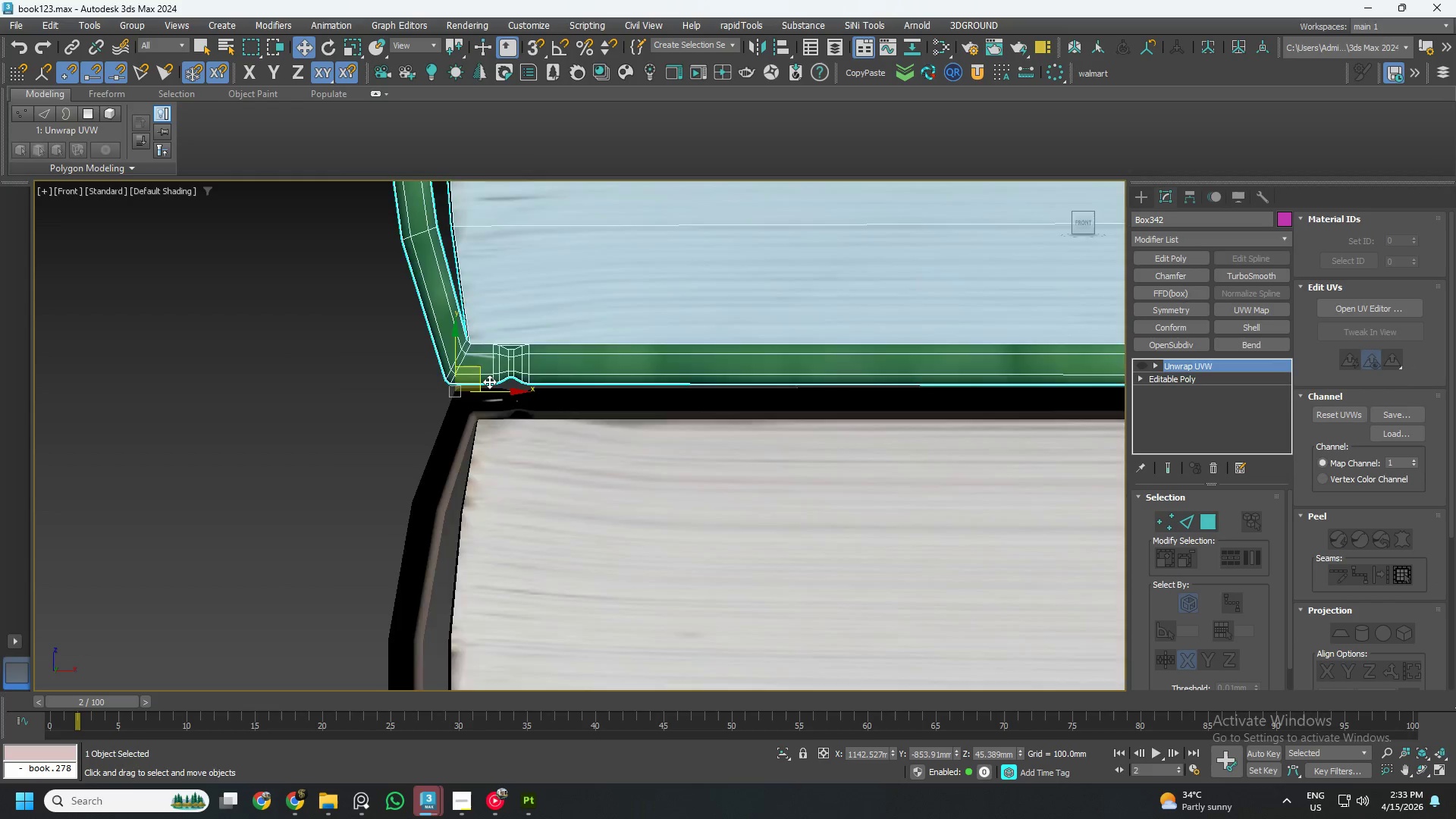 
scroll: coordinate [507, 466], scroll_direction: down, amount: 9.0
 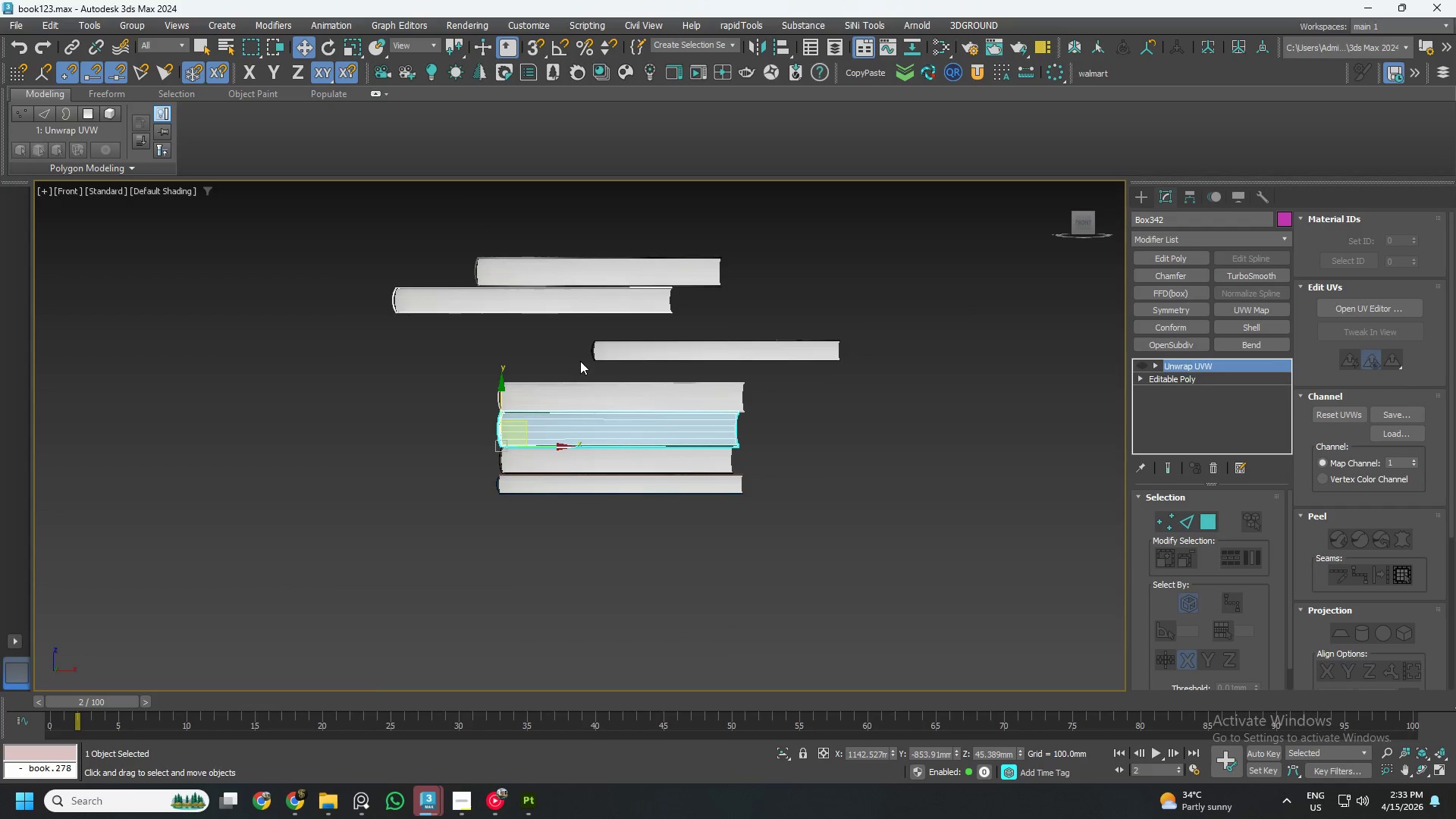 
scroll: coordinate [584, 345], scroll_direction: up, amount: 3.0
 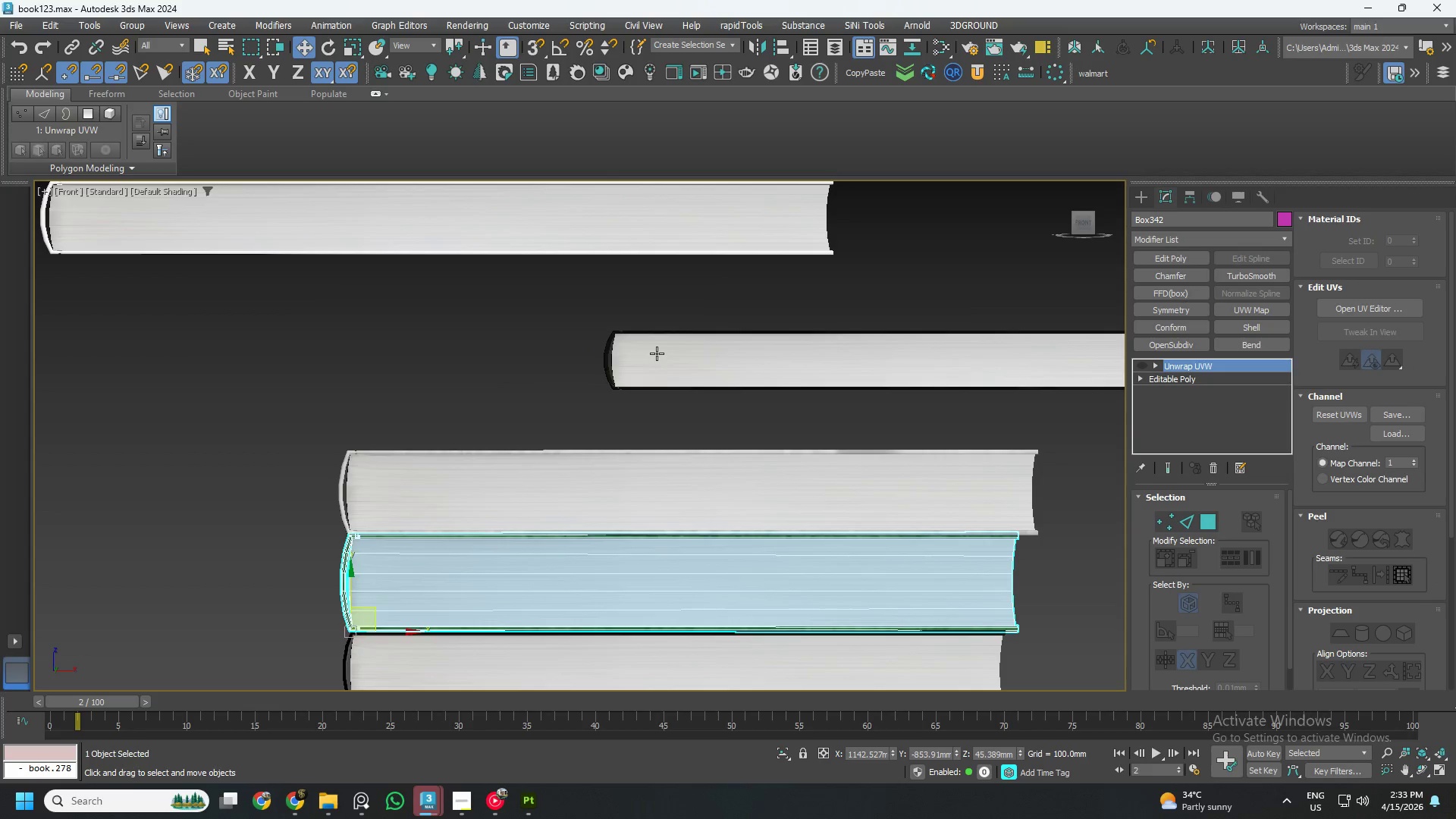 
left_click([657, 353])
 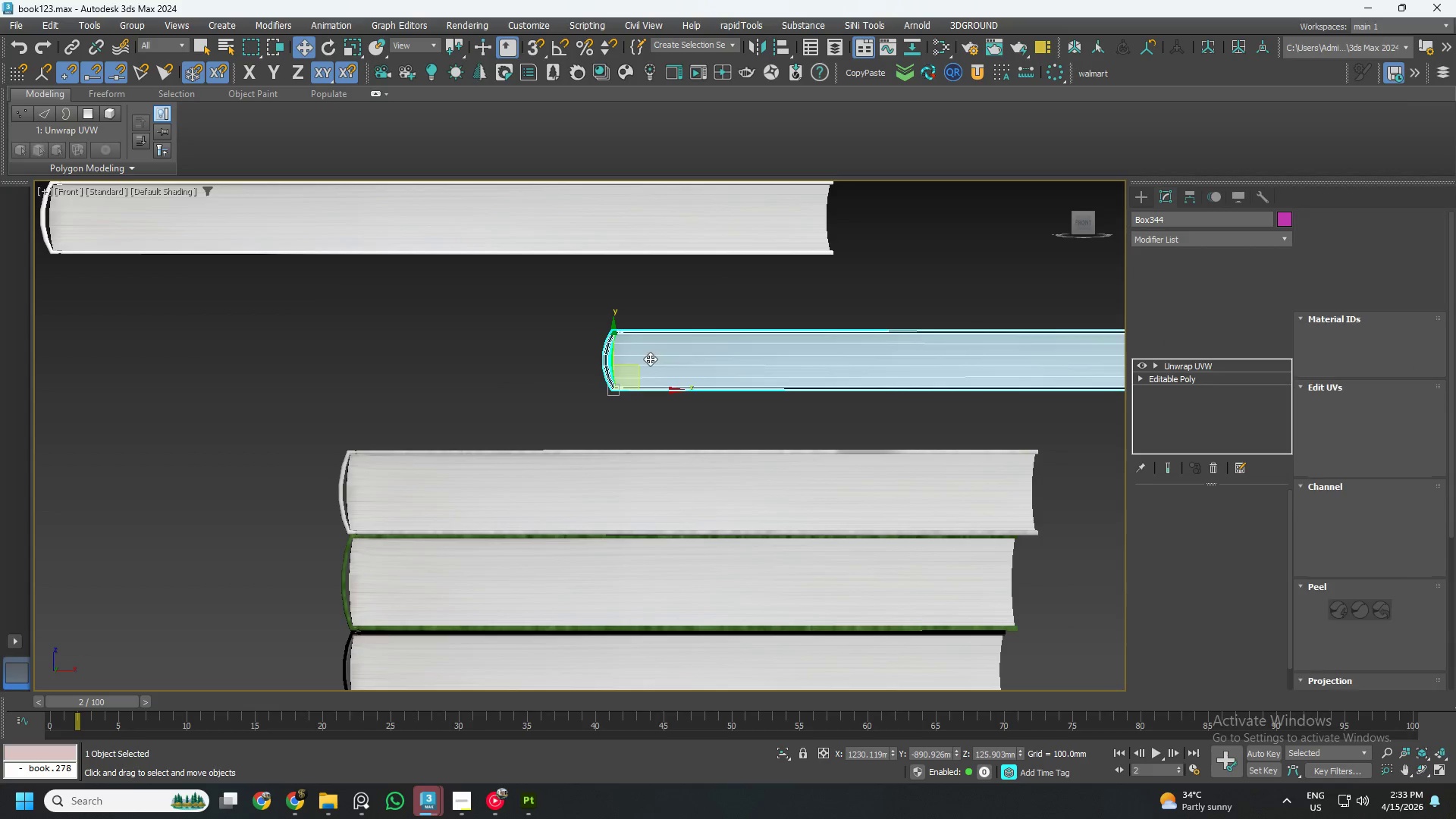 
left_click_drag(start_coordinate=[637, 369], to_coordinate=[373, 428])
 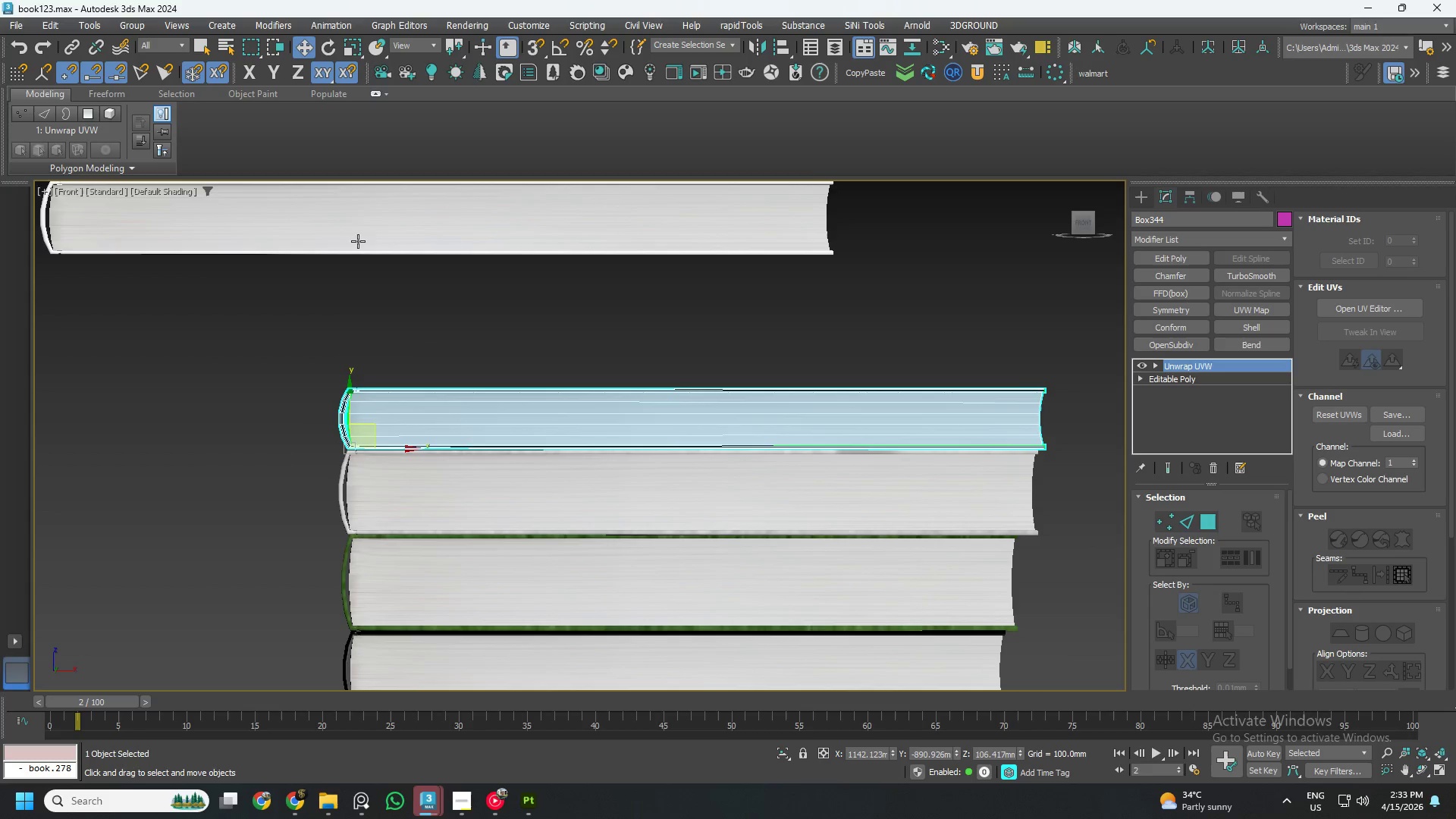 
left_click([359, 234])
 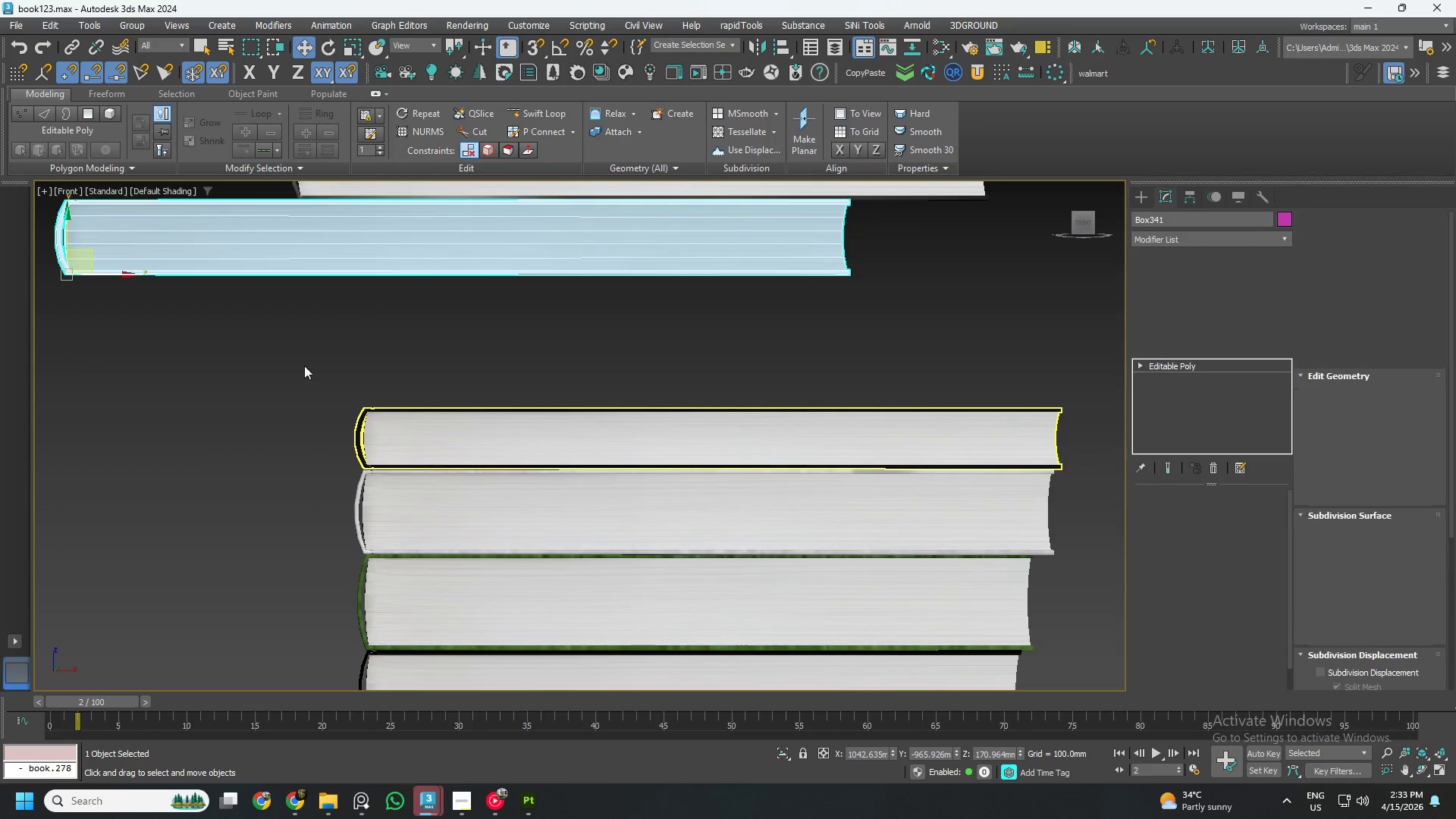 
left_click_drag(start_coordinate=[93, 259], to_coordinate=[386, 390])
 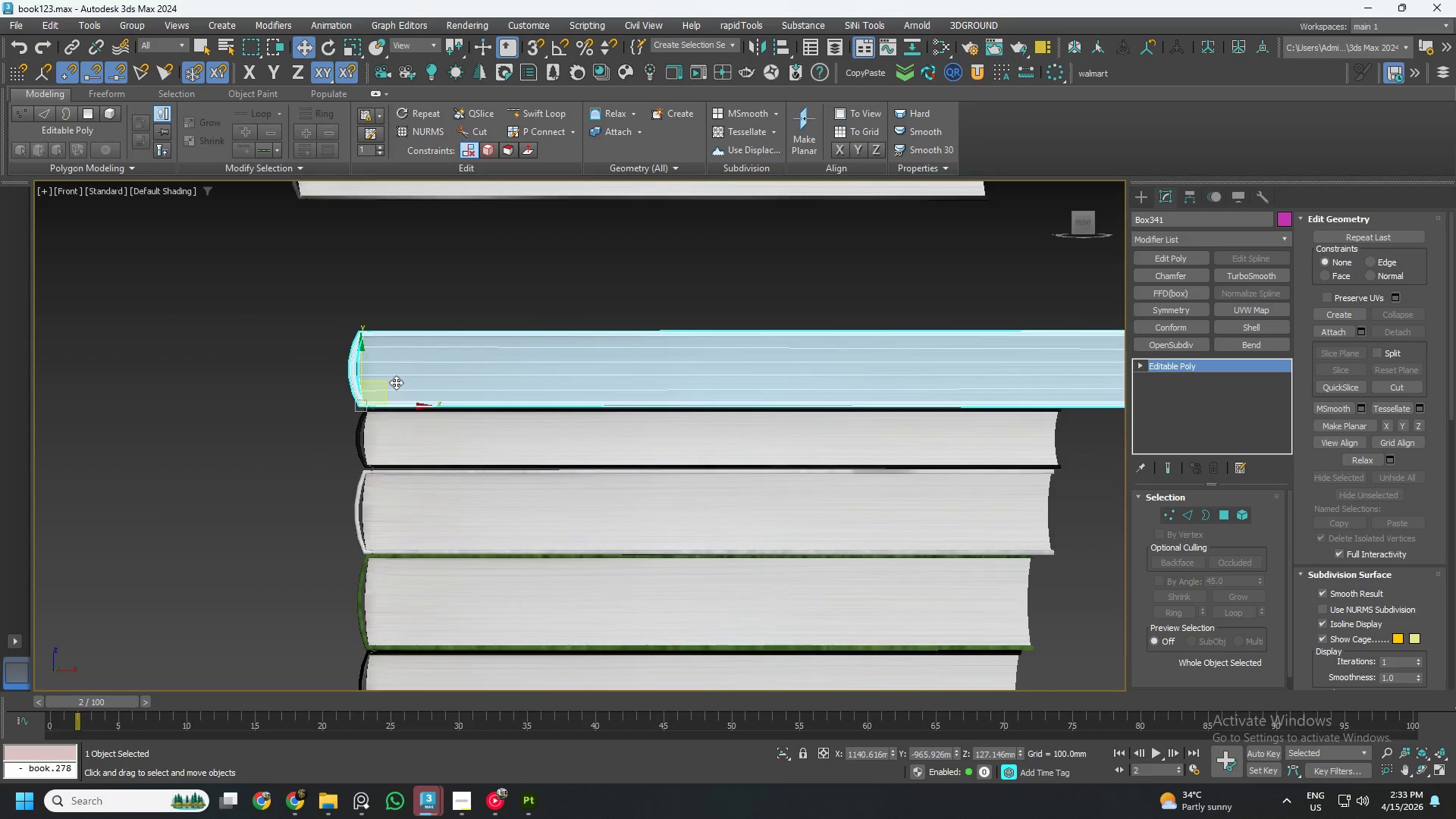 
scroll: coordinate [401, 381], scroll_direction: down, amount: 4.0
 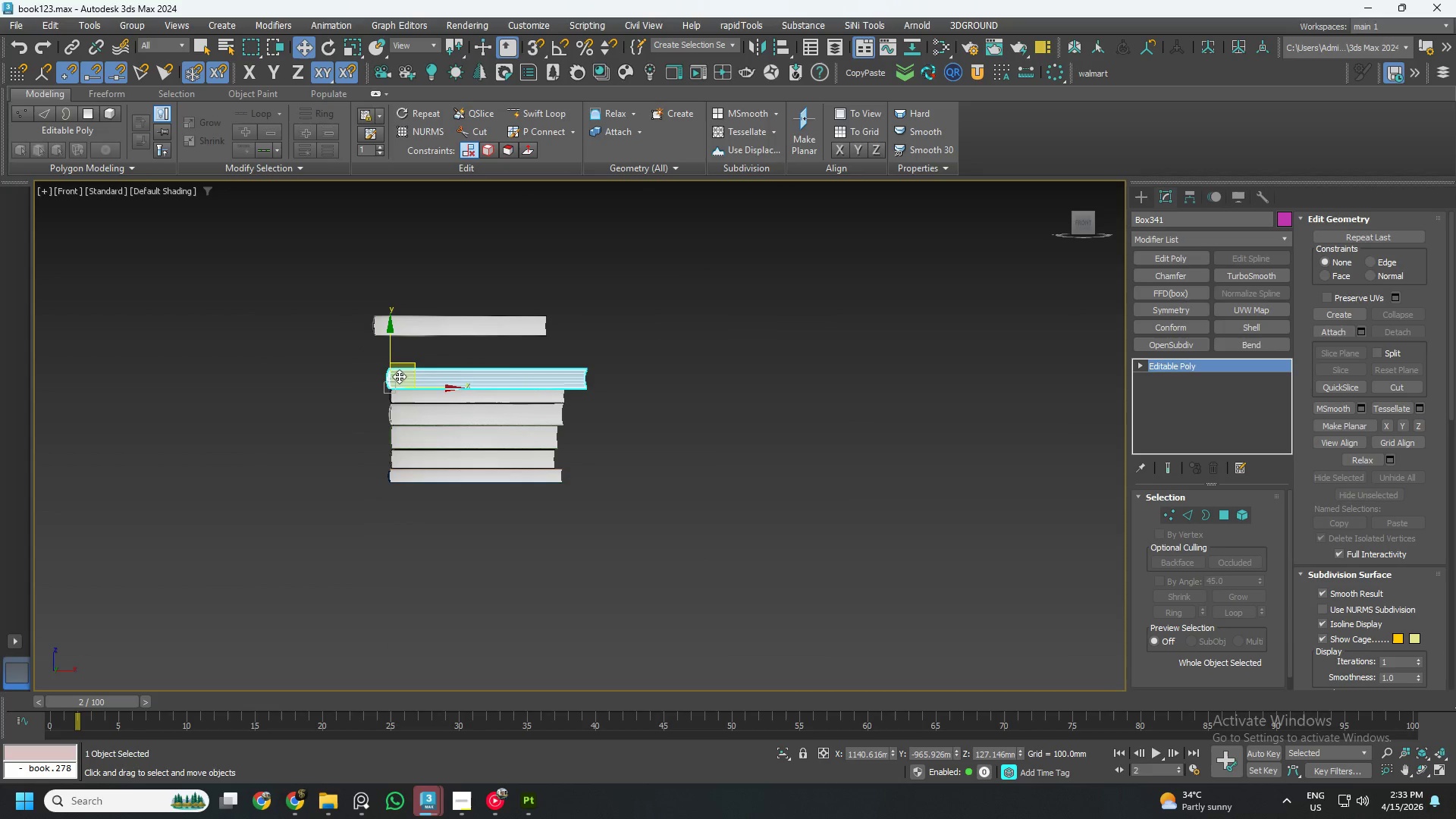 
scroll: coordinate [395, 374], scroll_direction: up, amount: 1.0
 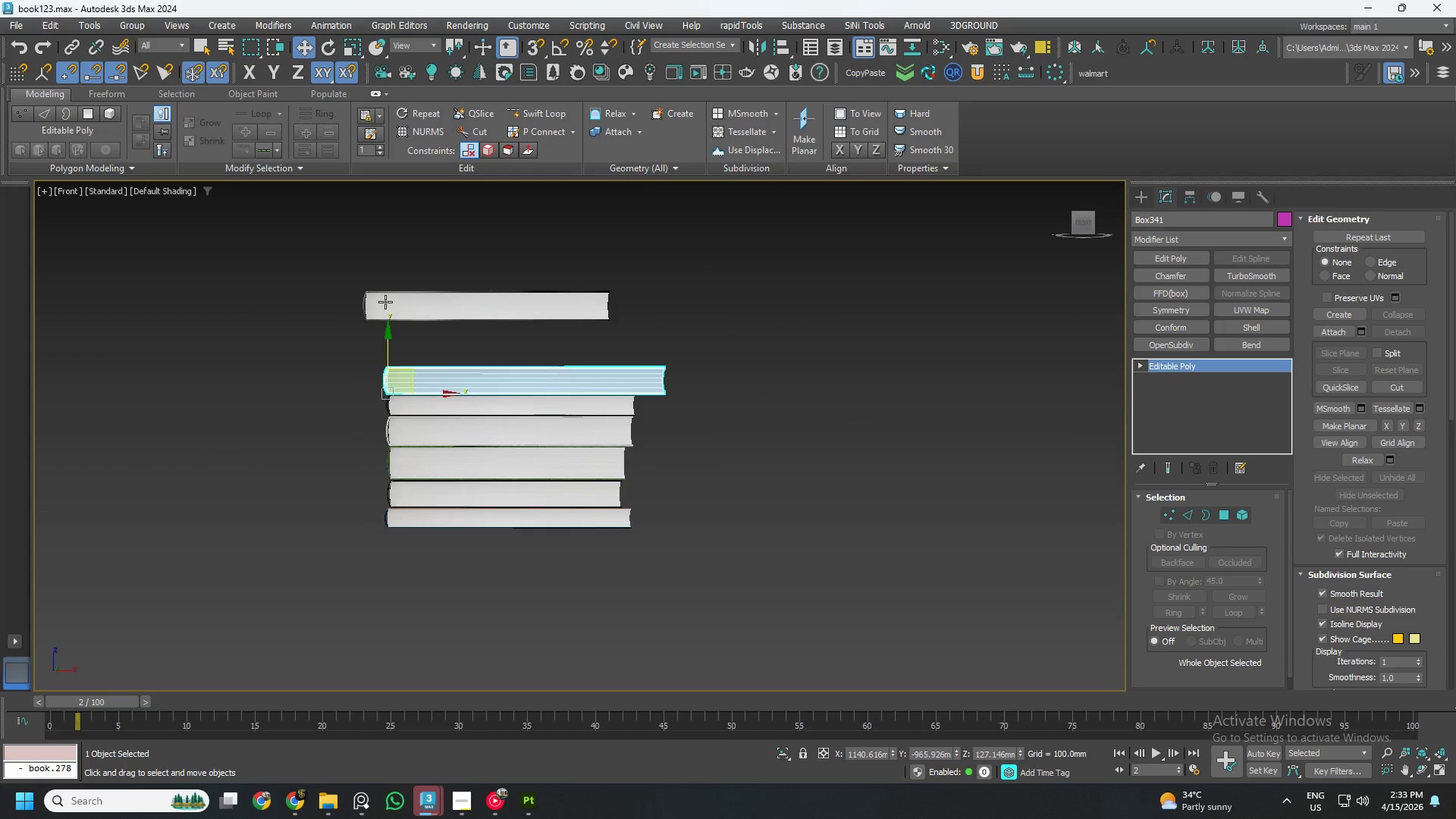 
left_click([385, 302])
 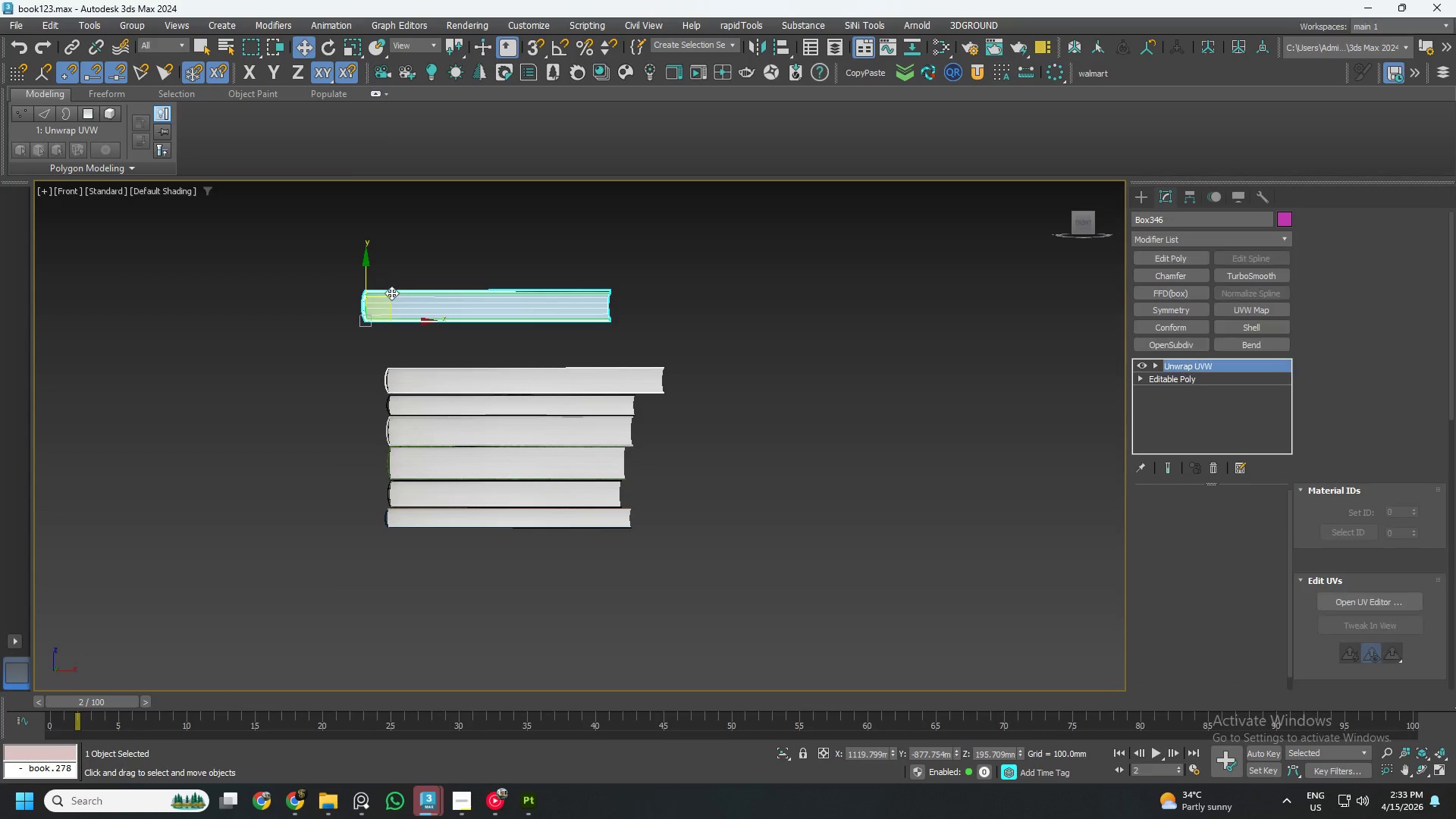 
left_click_drag(start_coordinate=[384, 293], to_coordinate=[406, 337])
 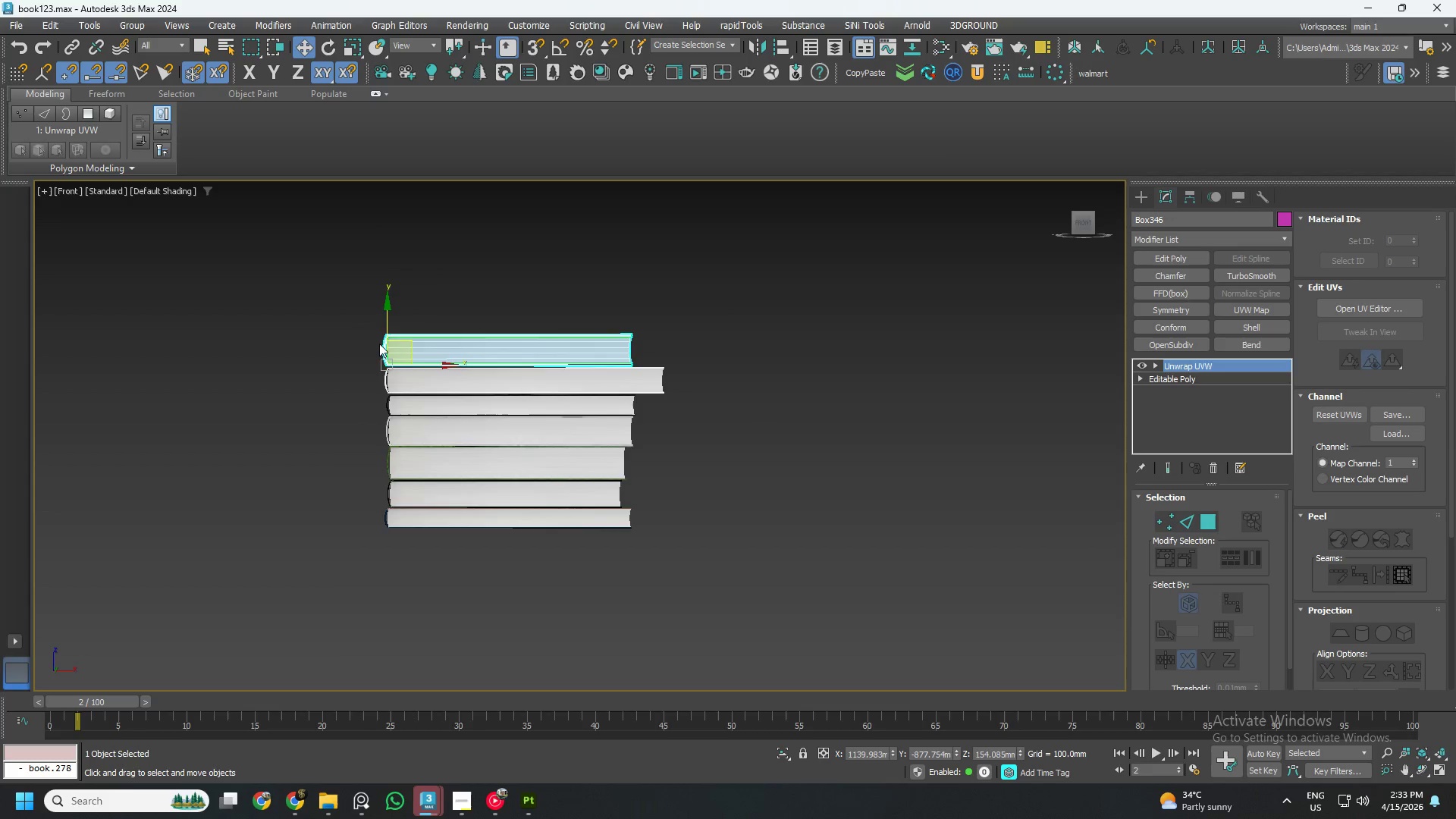 
scroll: coordinate [417, 381], scroll_direction: up, amount: 7.0
 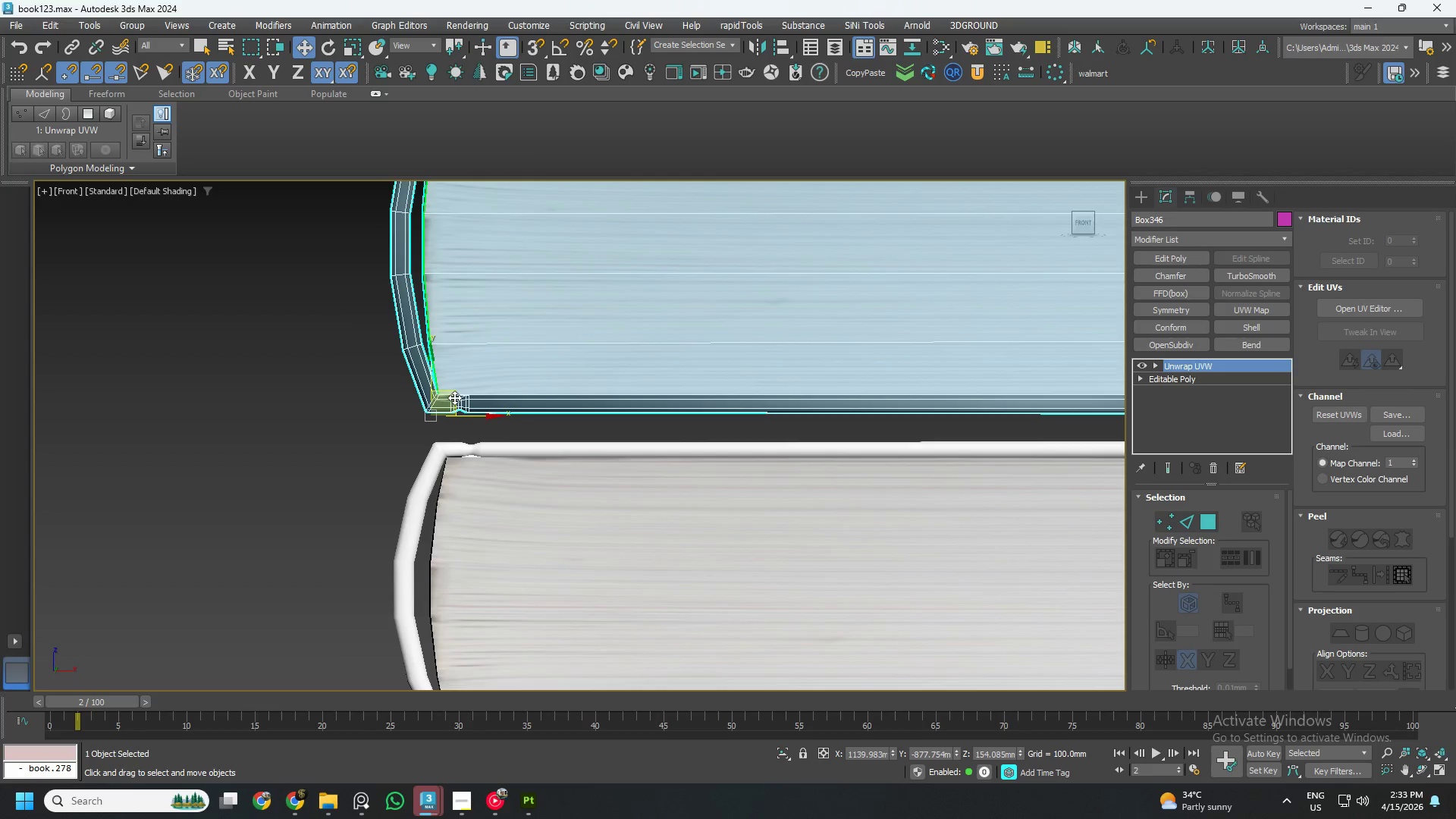 
left_click_drag(start_coordinate=[455, 397], to_coordinate=[464, 423])
 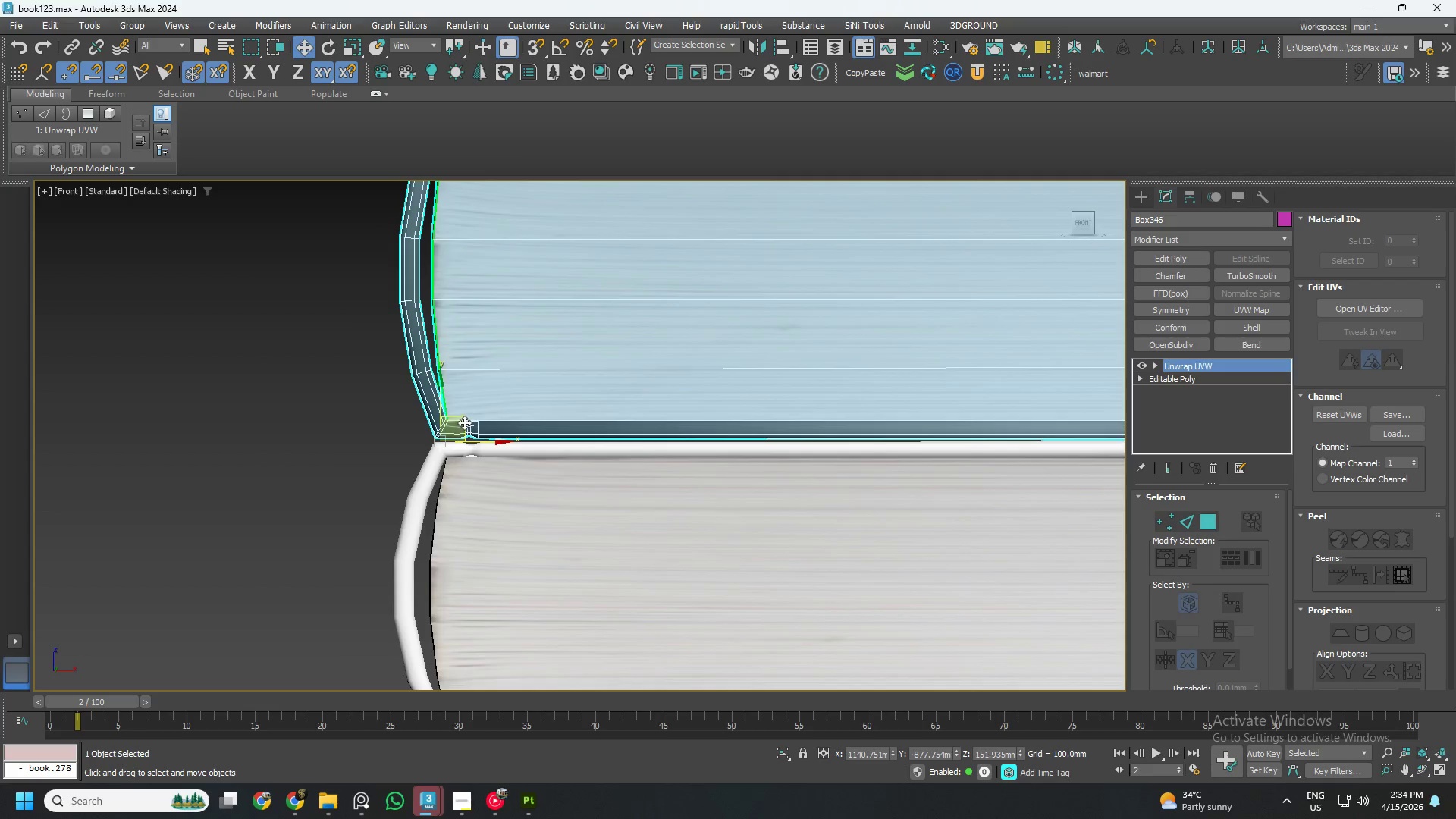 
hold_key(key=AltLeft, duration=0.98)
 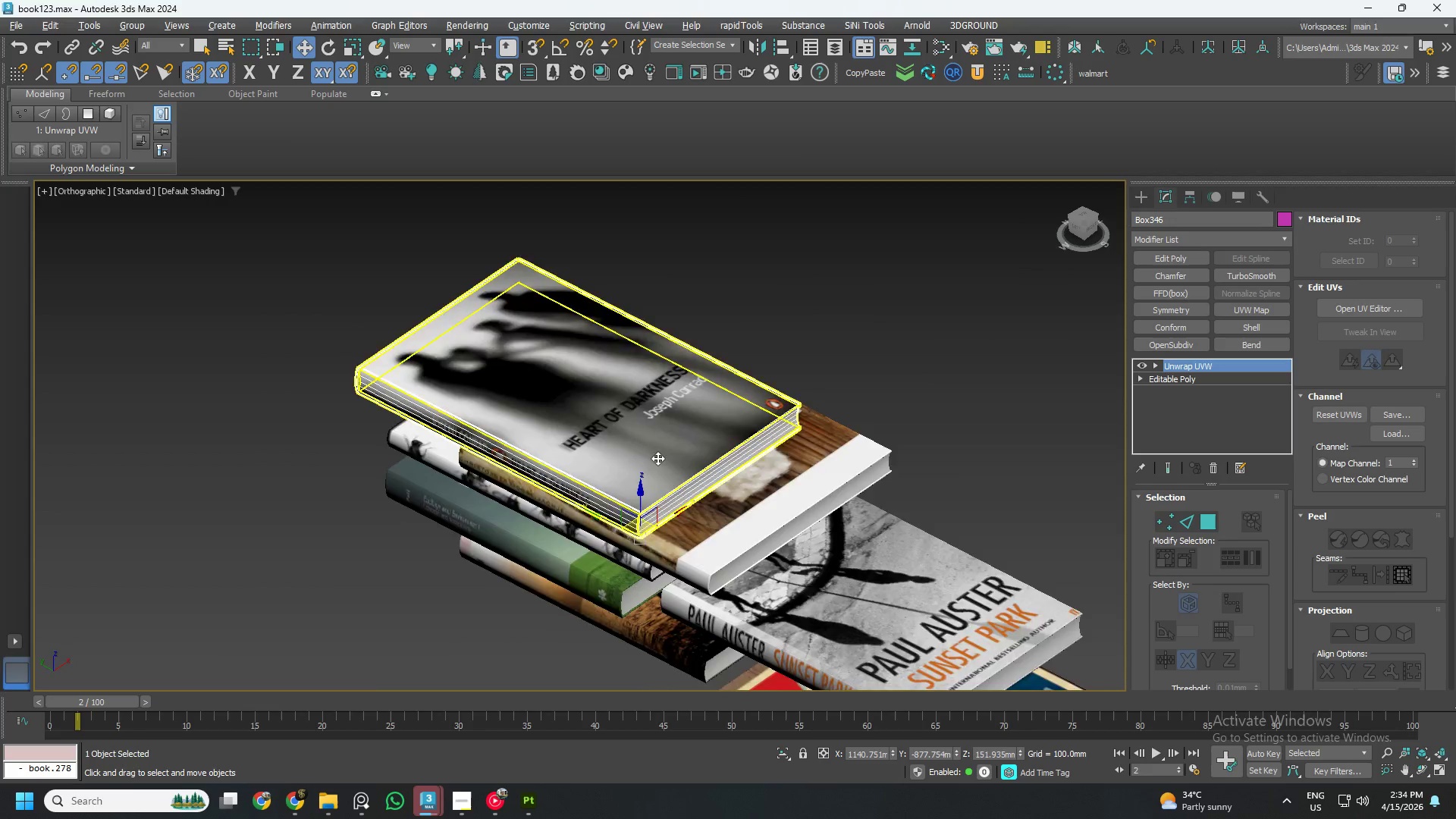 
scroll: coordinate [459, 409], scroll_direction: down, amount: 8.0
 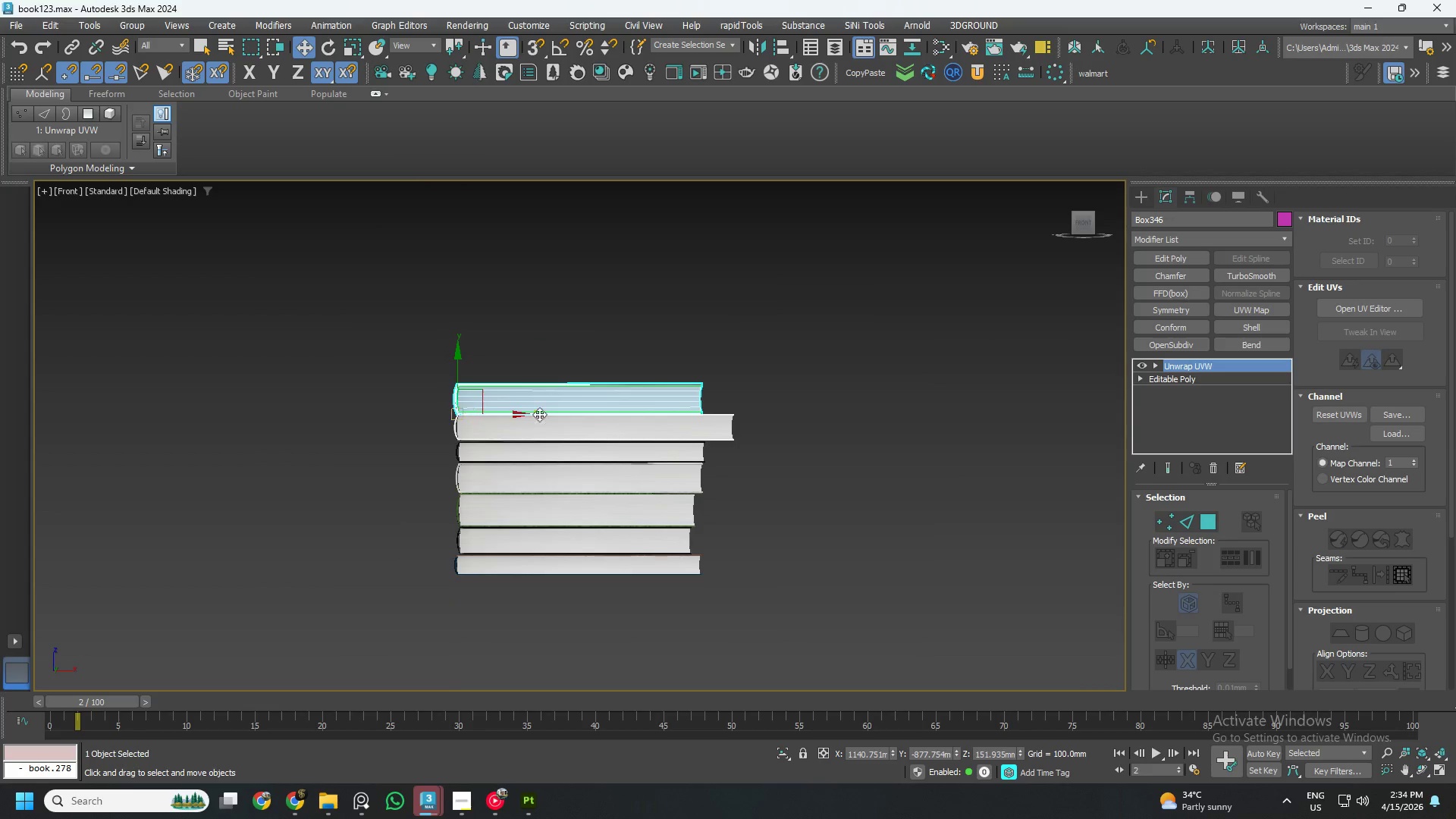 
hold_key(key=AltLeft, duration=3.17)
 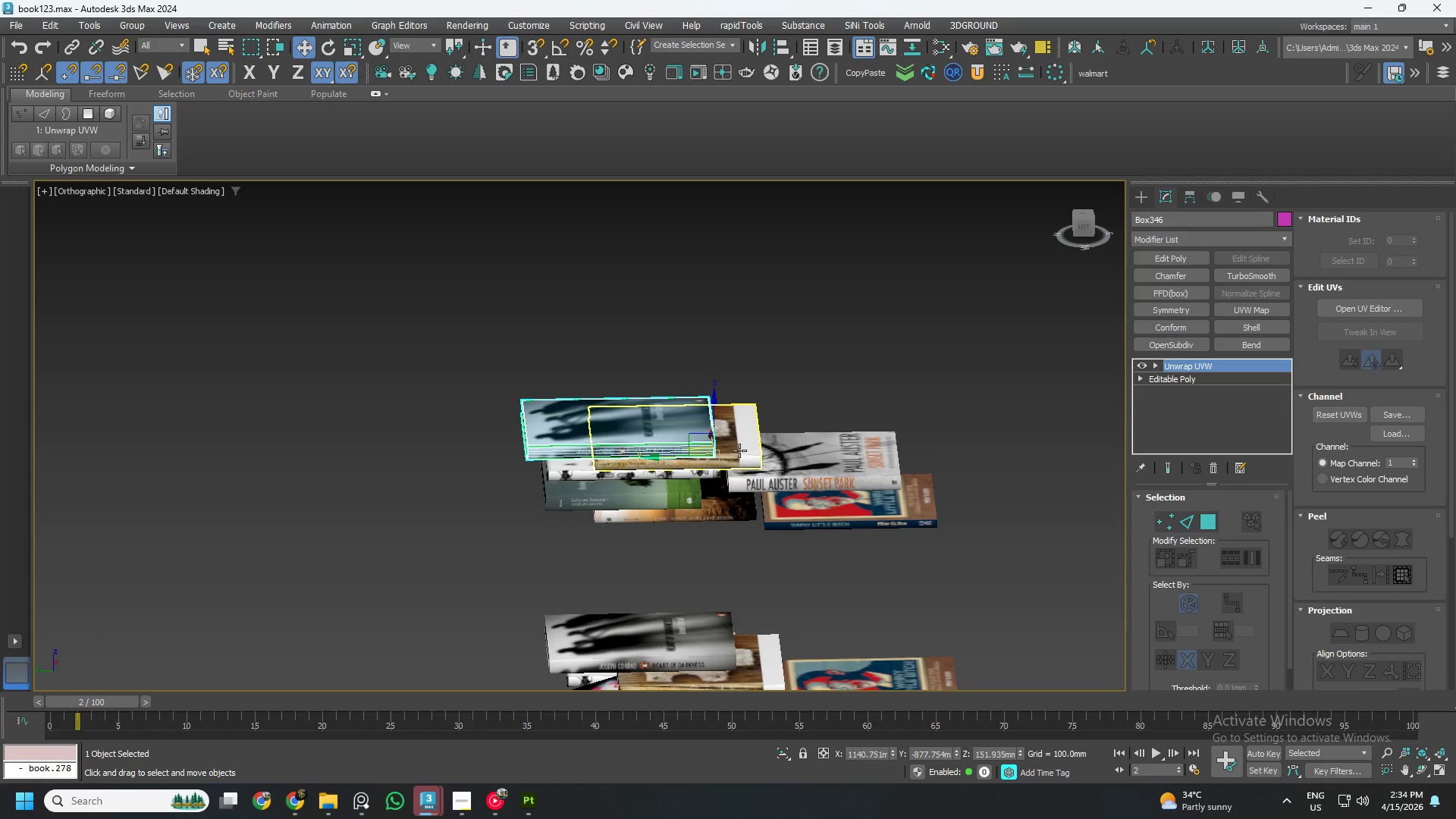 
scroll: coordinate [657, 458], scroll_direction: down, amount: 2.0
 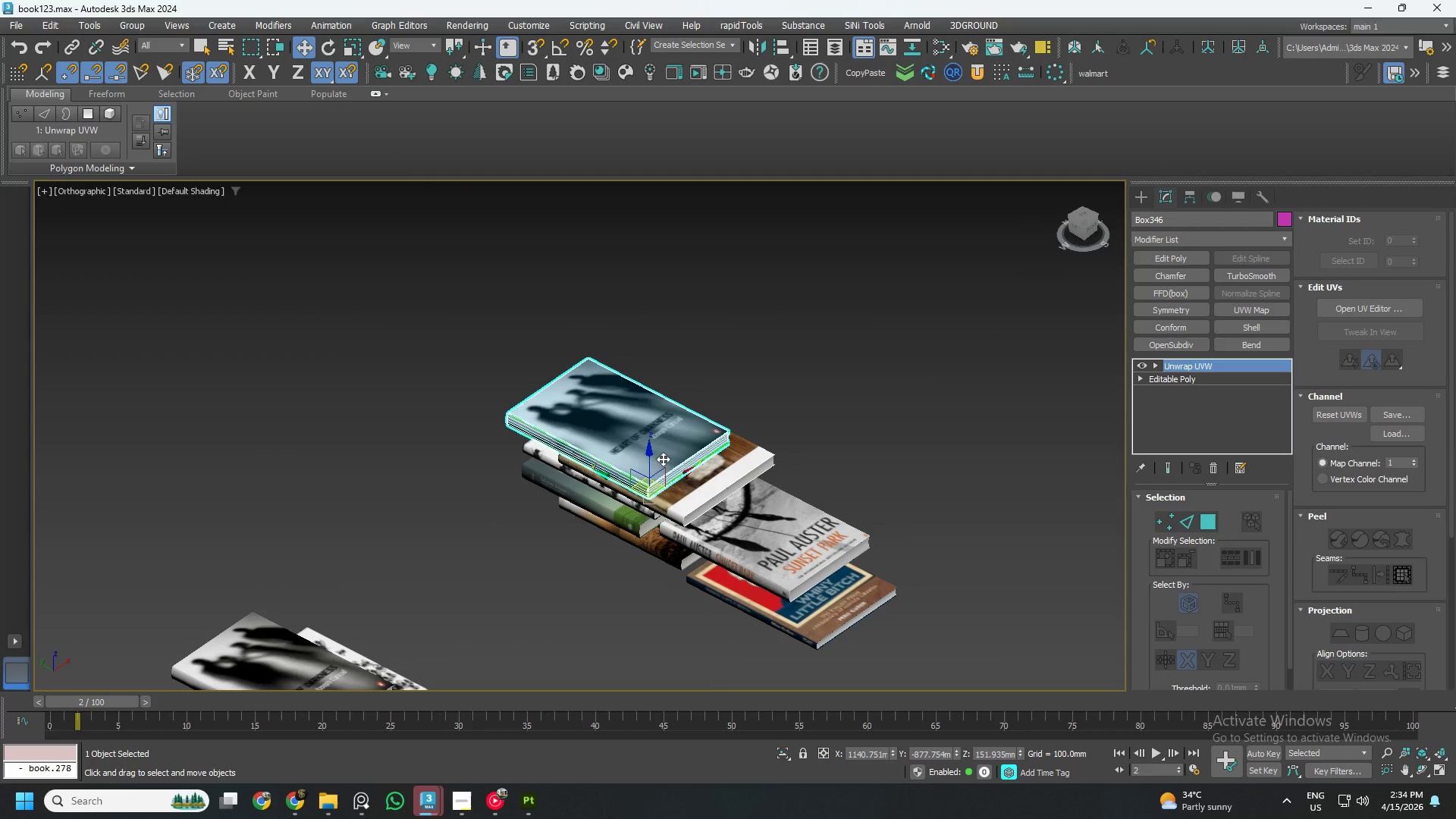 
hold_key(key=AltLeft, duration=1.01)
 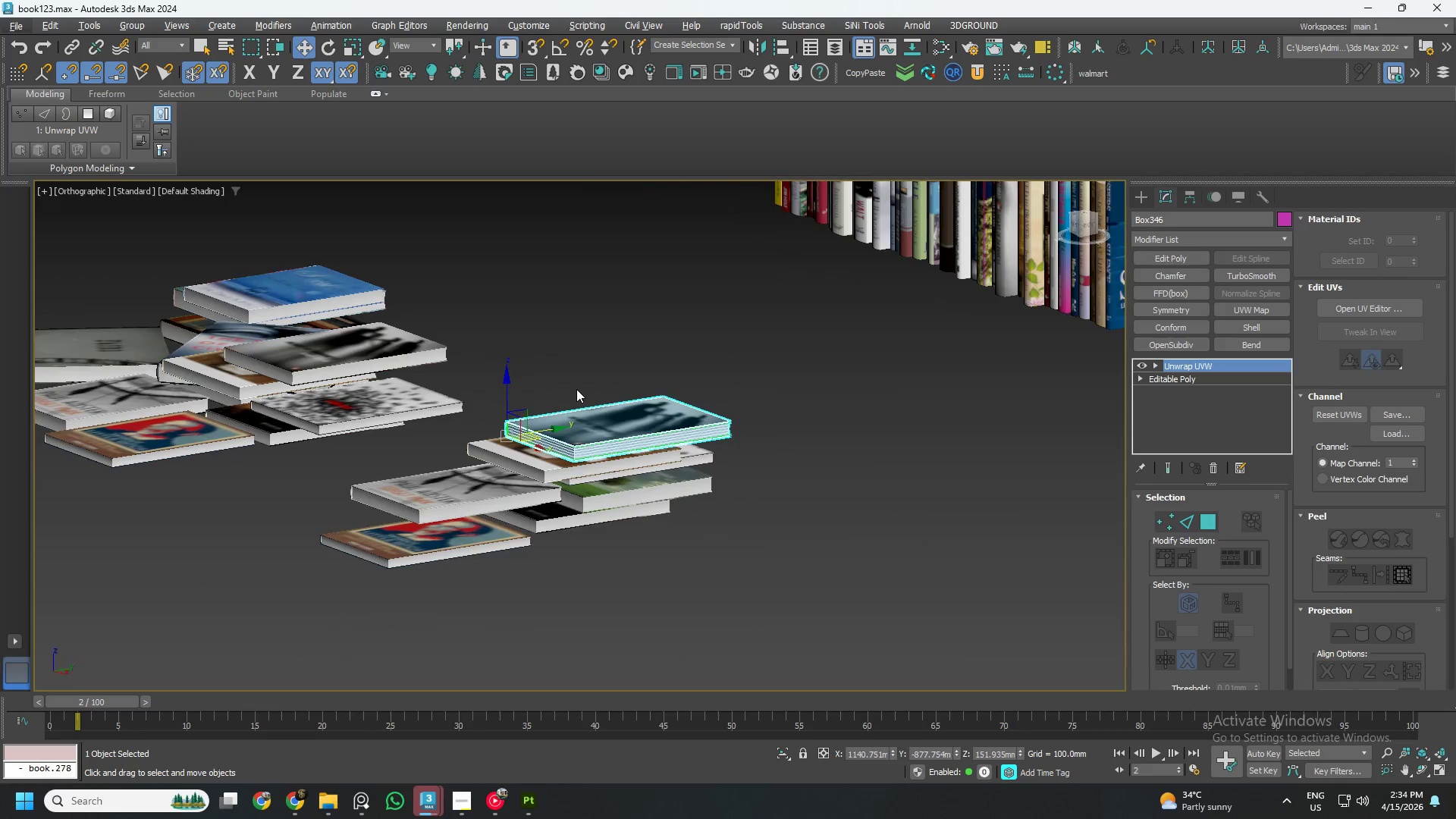 
scroll: coordinate [572, 388], scroll_direction: down, amount: 2.0
 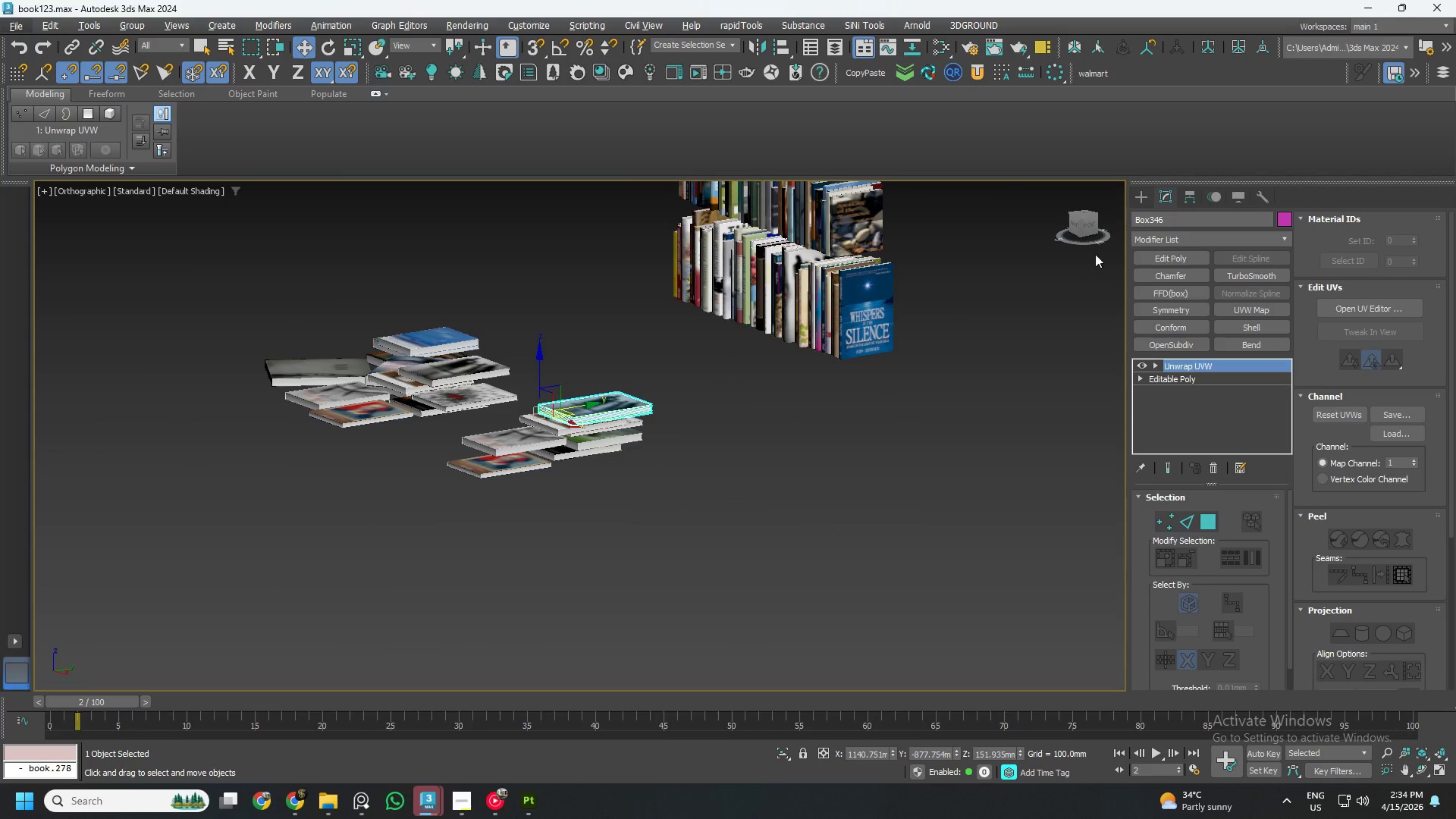 
left_click([1090, 227])
 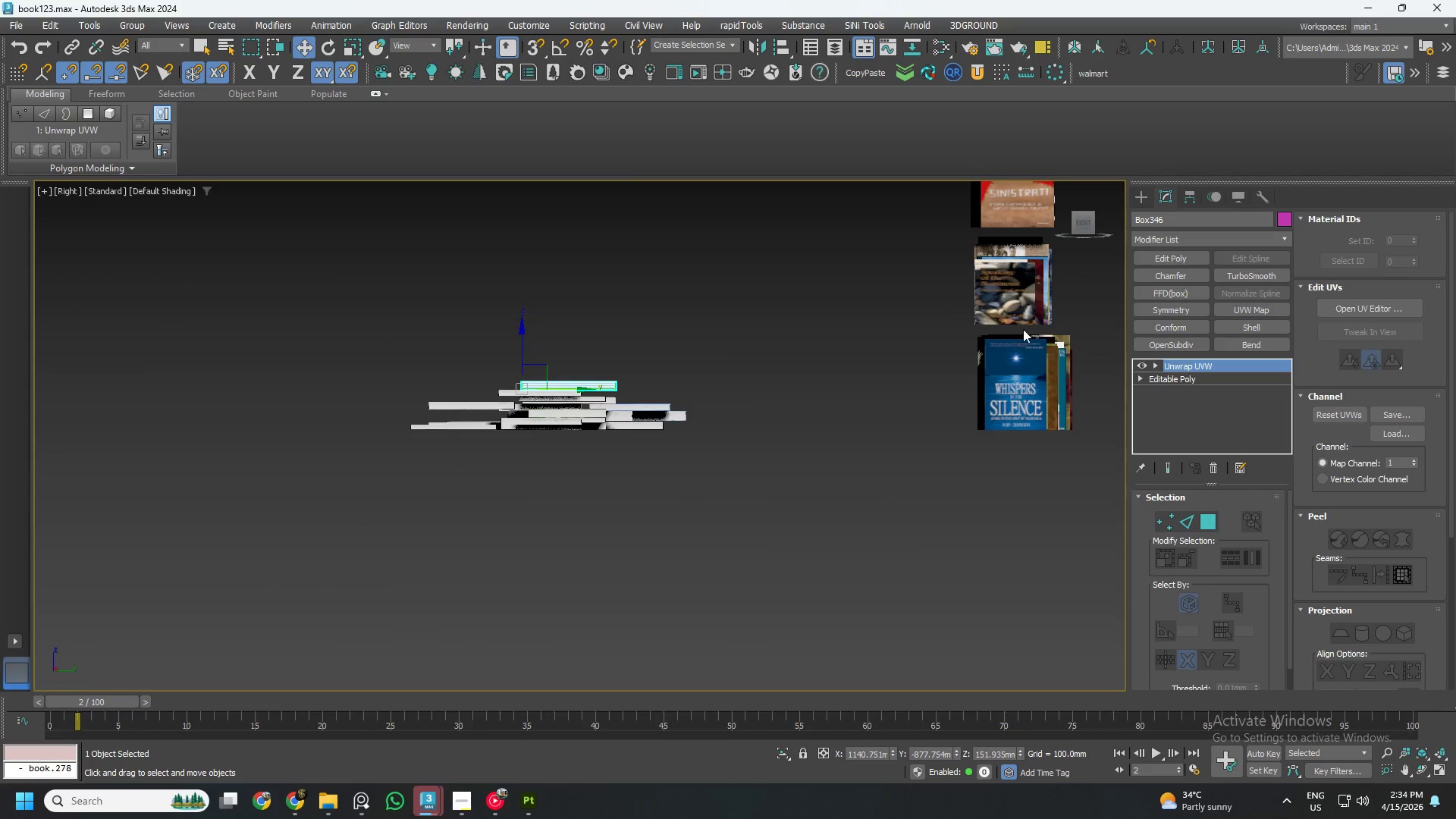 
hold_key(key=AltLeft, duration=0.45)
 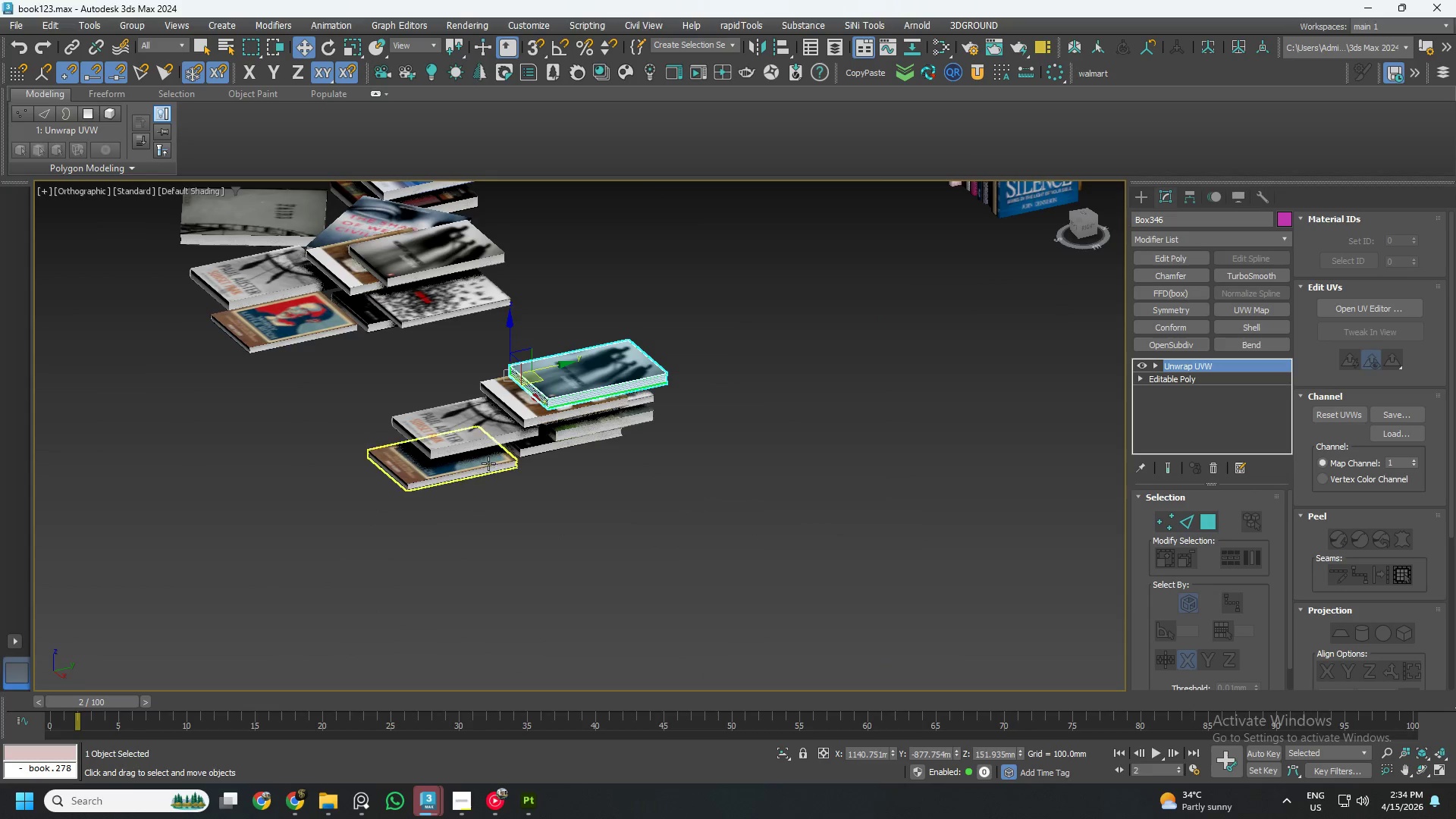 
scroll: coordinate [519, 414], scroll_direction: up, amount: 1.0
 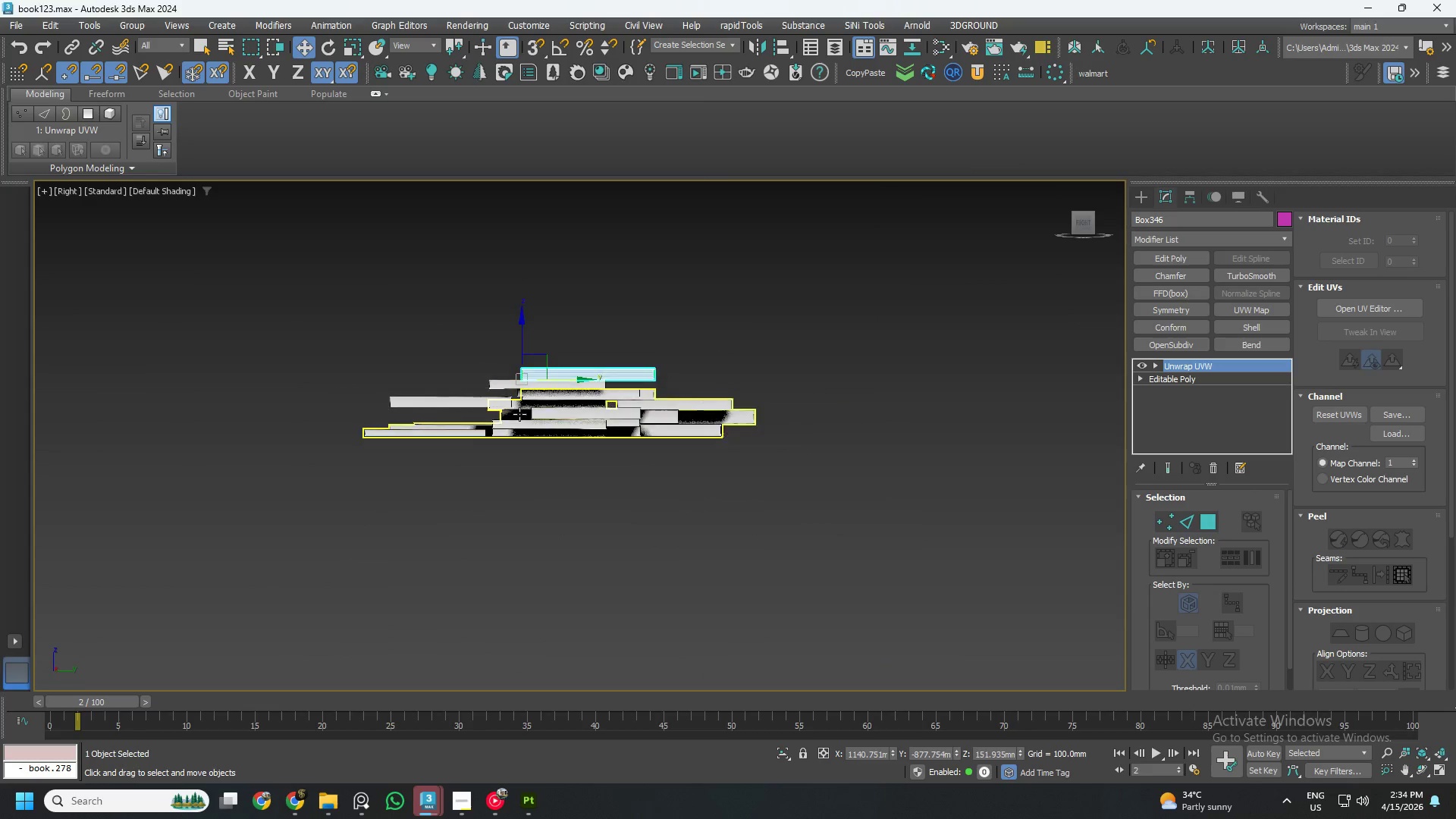 
left_click([485, 465])
 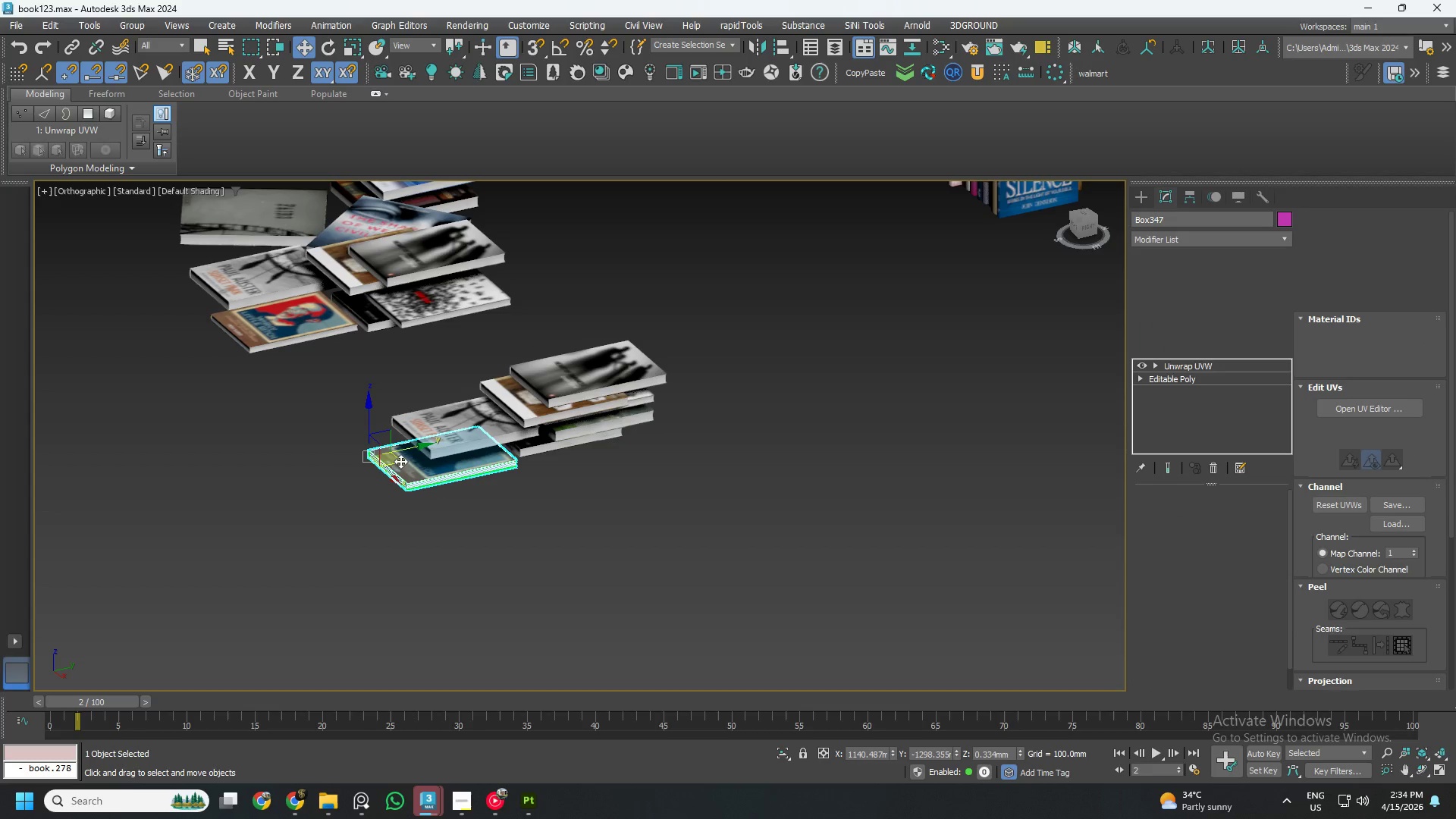 
left_click_drag(start_coordinate=[402, 447], to_coordinate=[516, 444])
 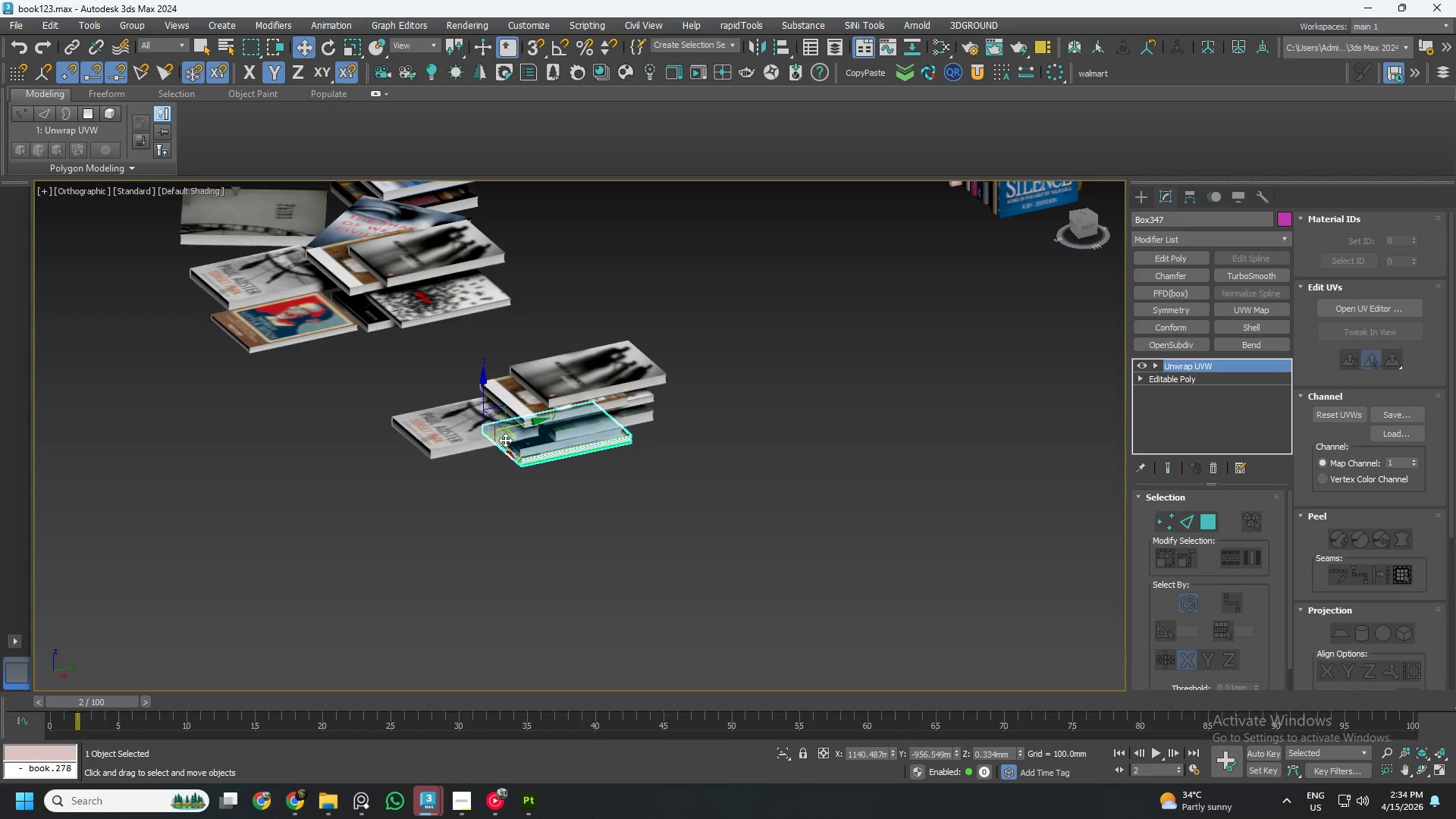 
left_click([447, 428])
 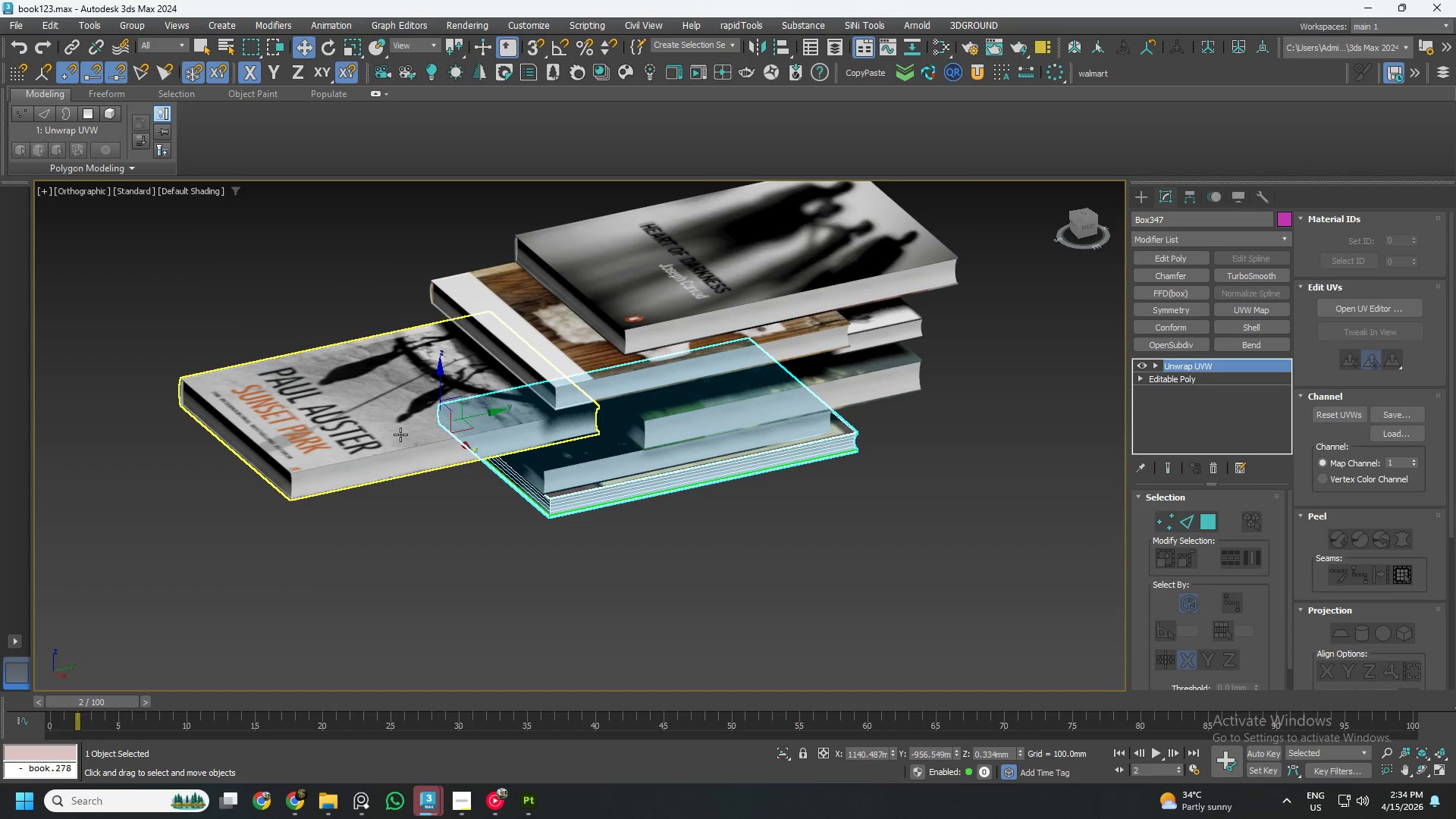 
scroll: coordinate [511, 435], scroll_direction: up, amount: 3.0
 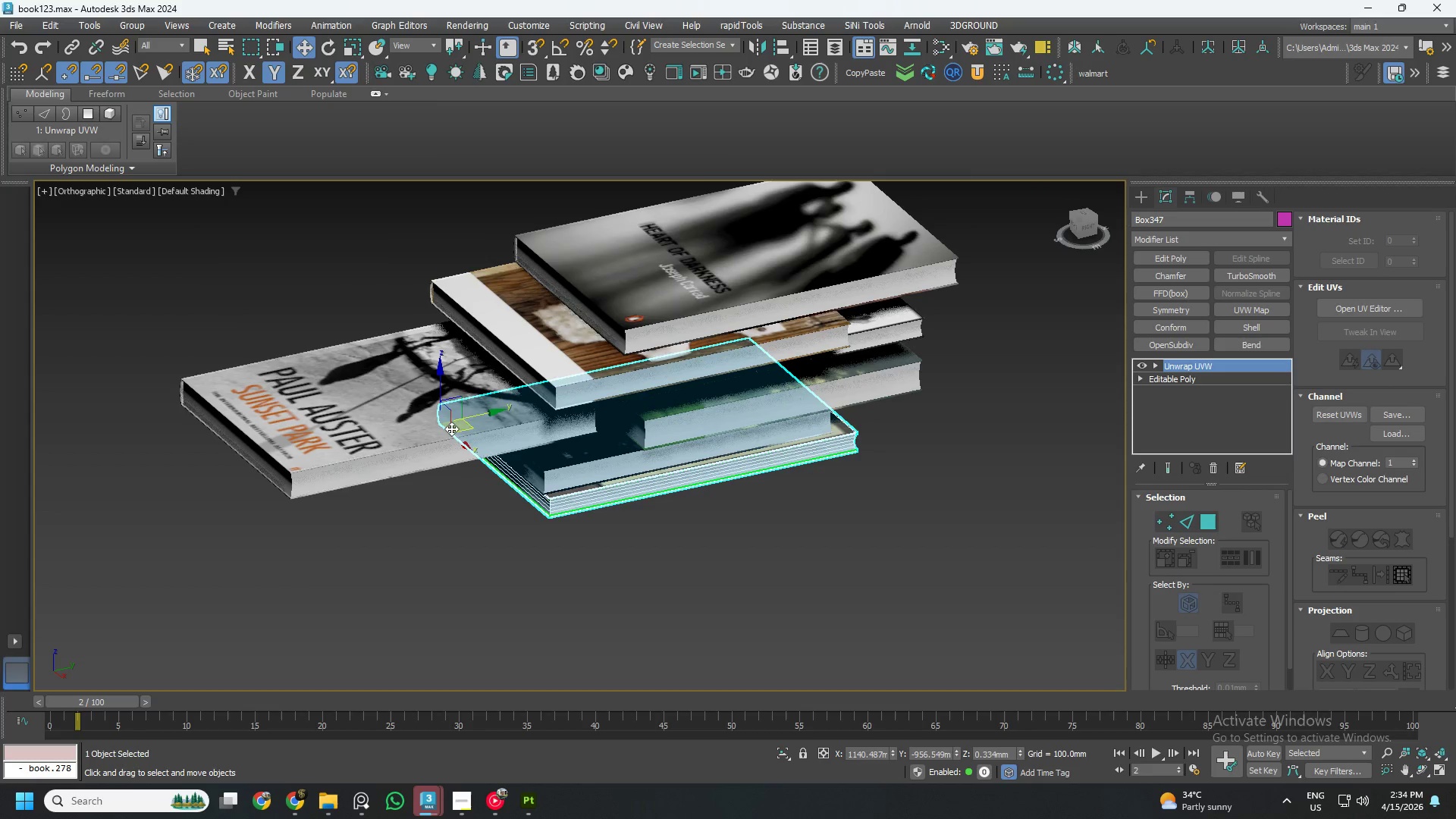 
left_click([379, 438])
 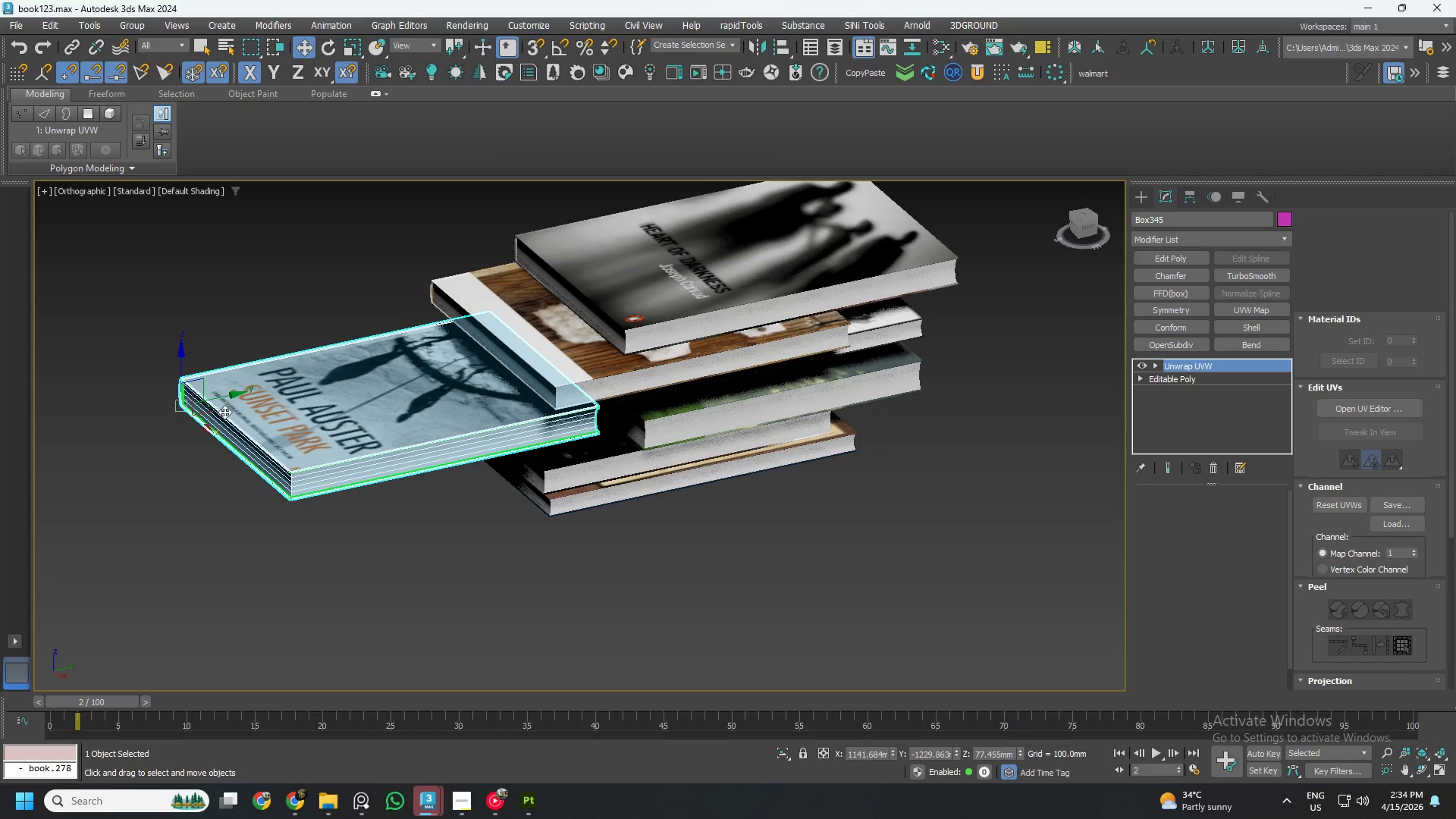 
left_click_drag(start_coordinate=[223, 395], to_coordinate=[515, 376])
 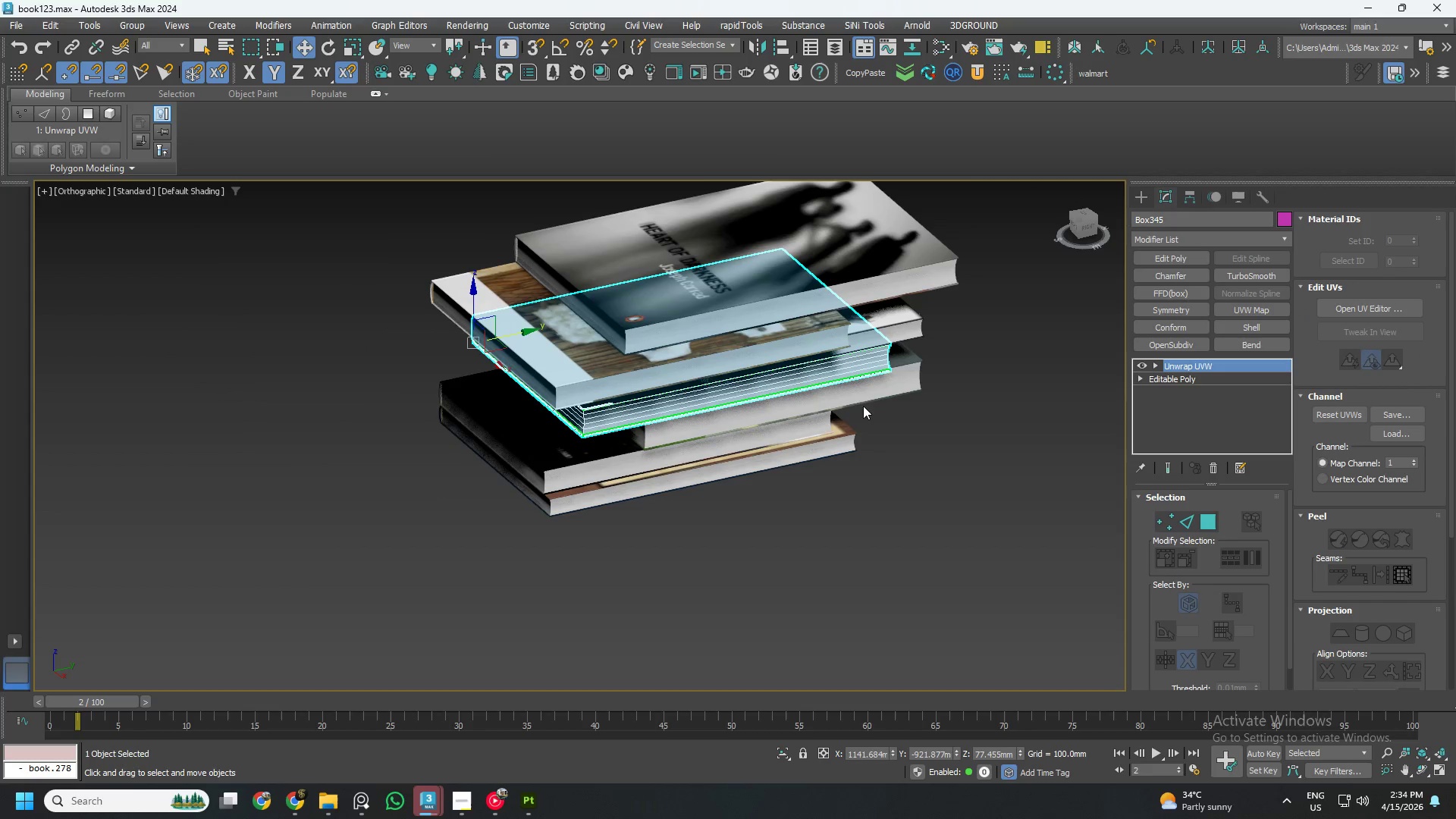 
left_click([875, 391])
 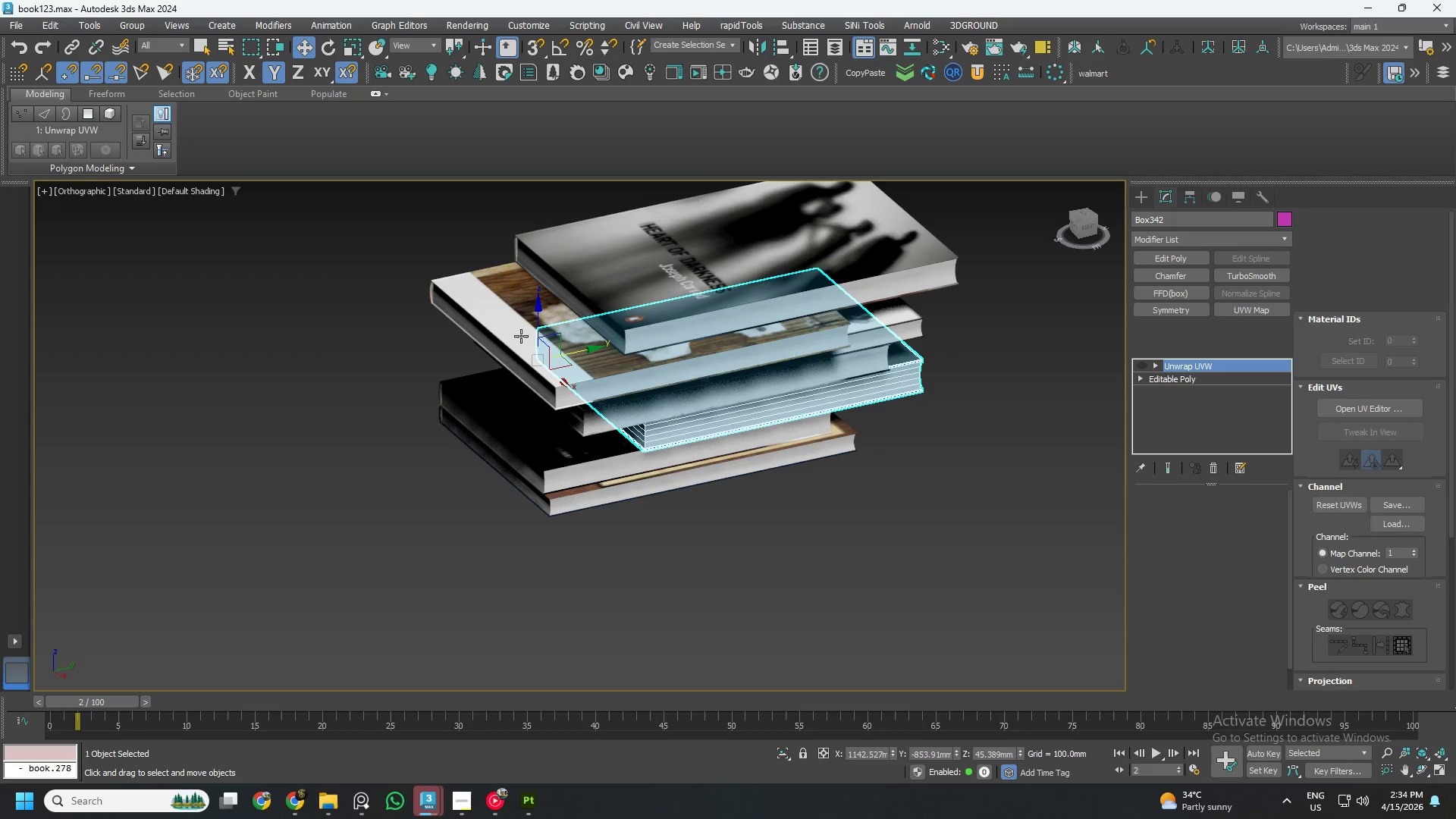 
left_click_drag(start_coordinate=[573, 353], to_coordinate=[477, 370])
 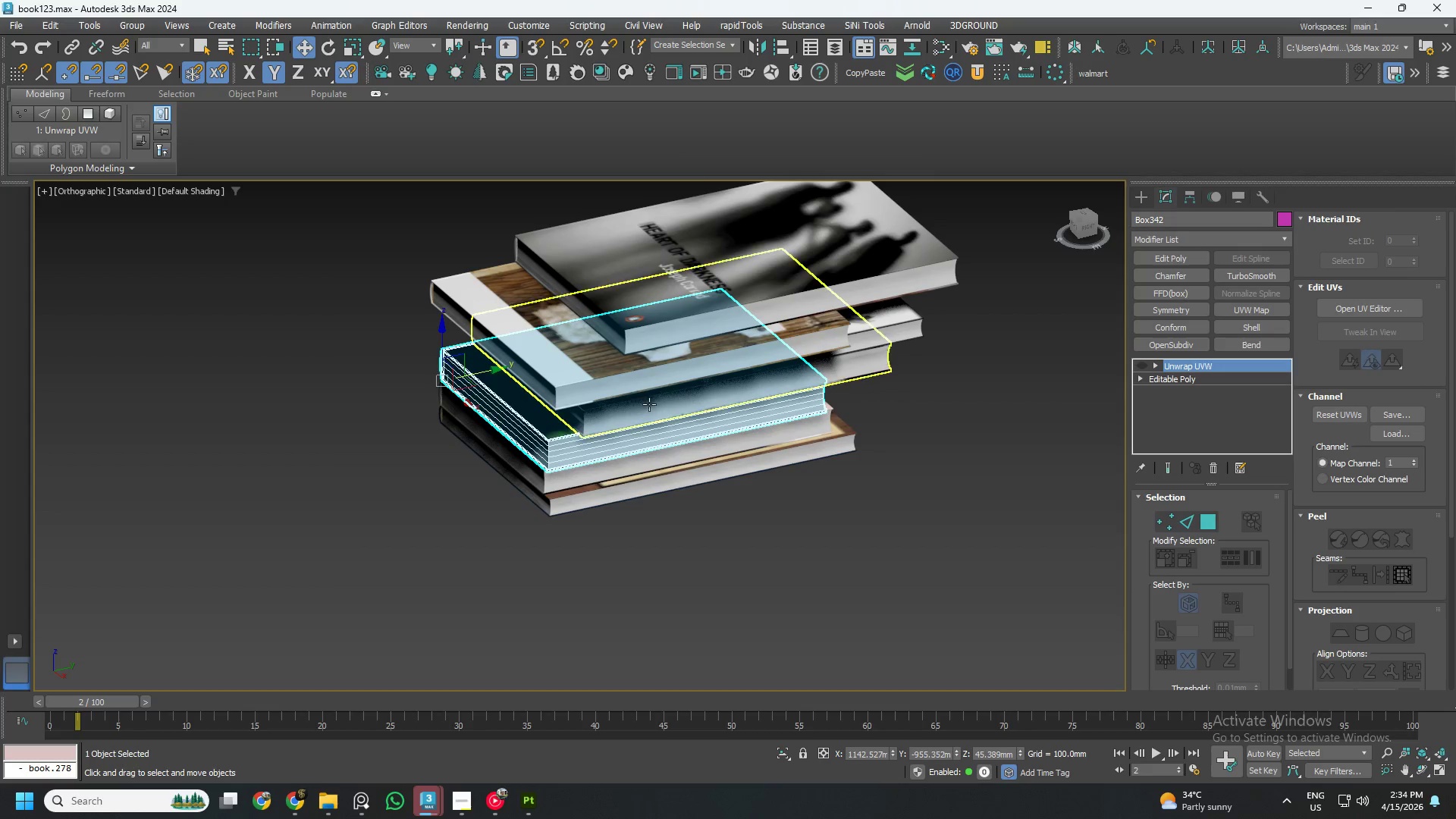 
left_click([651, 406])
 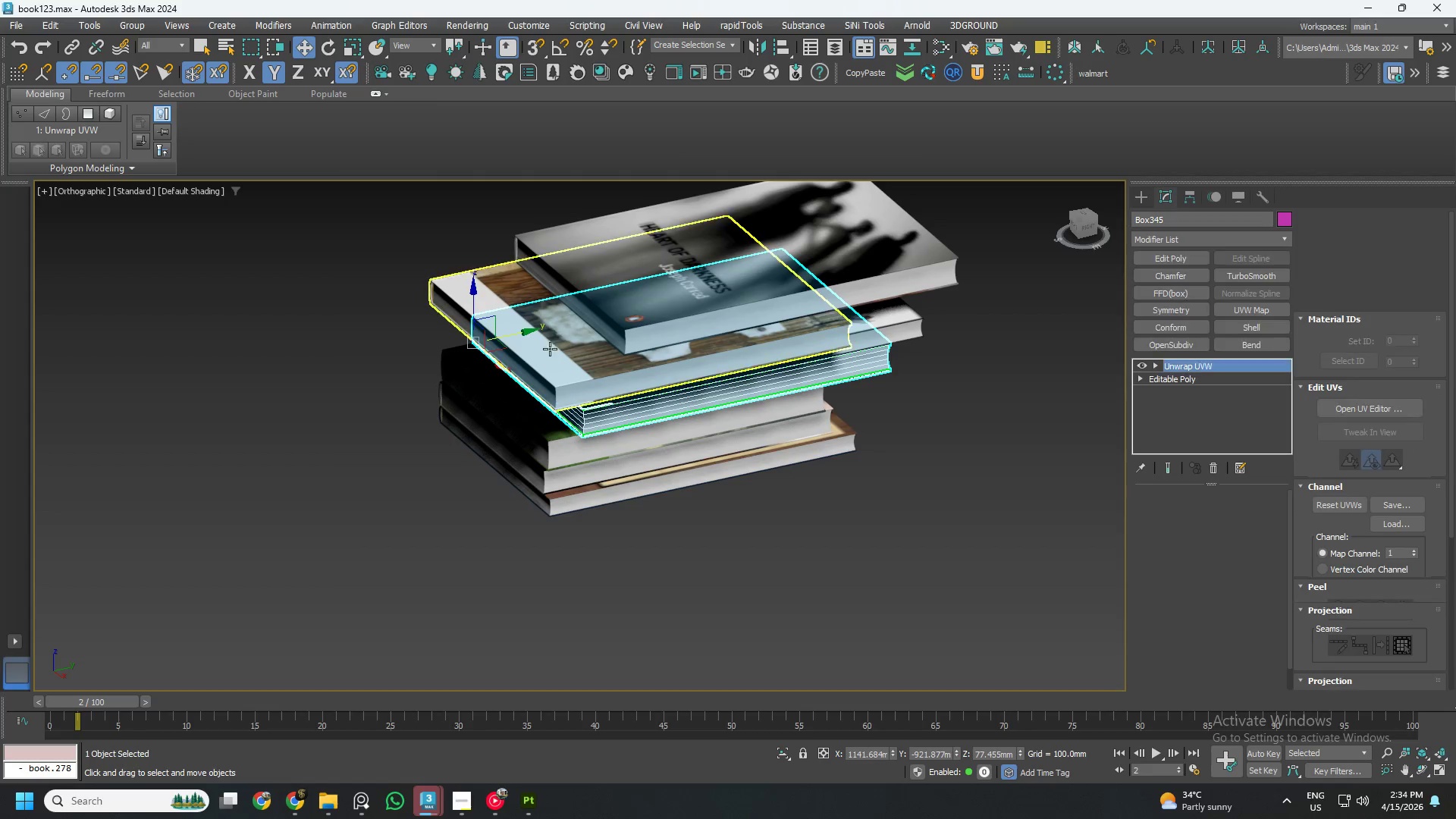 
left_click_drag(start_coordinate=[511, 331], to_coordinate=[482, 337])
 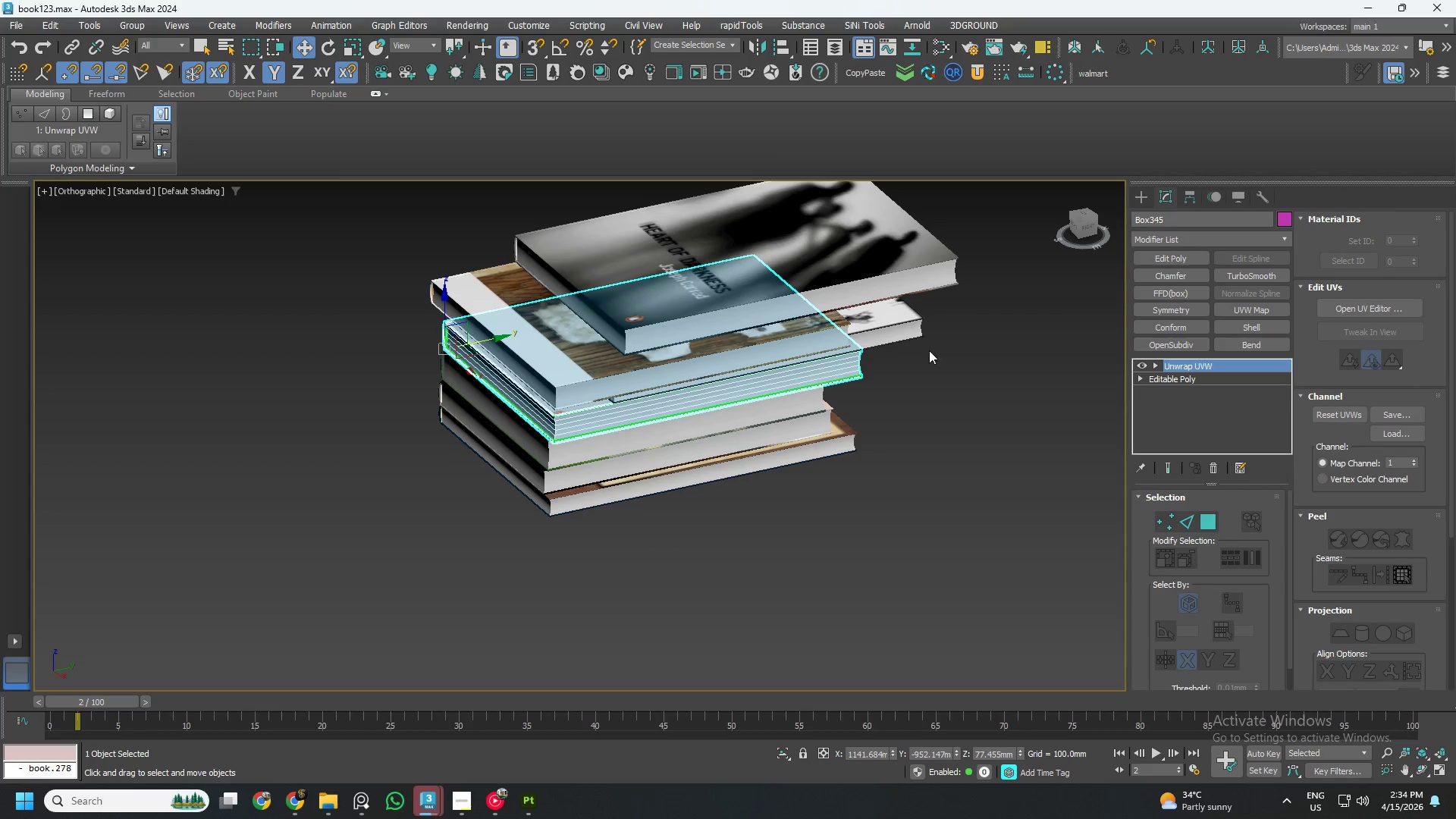 
left_click([901, 326])
 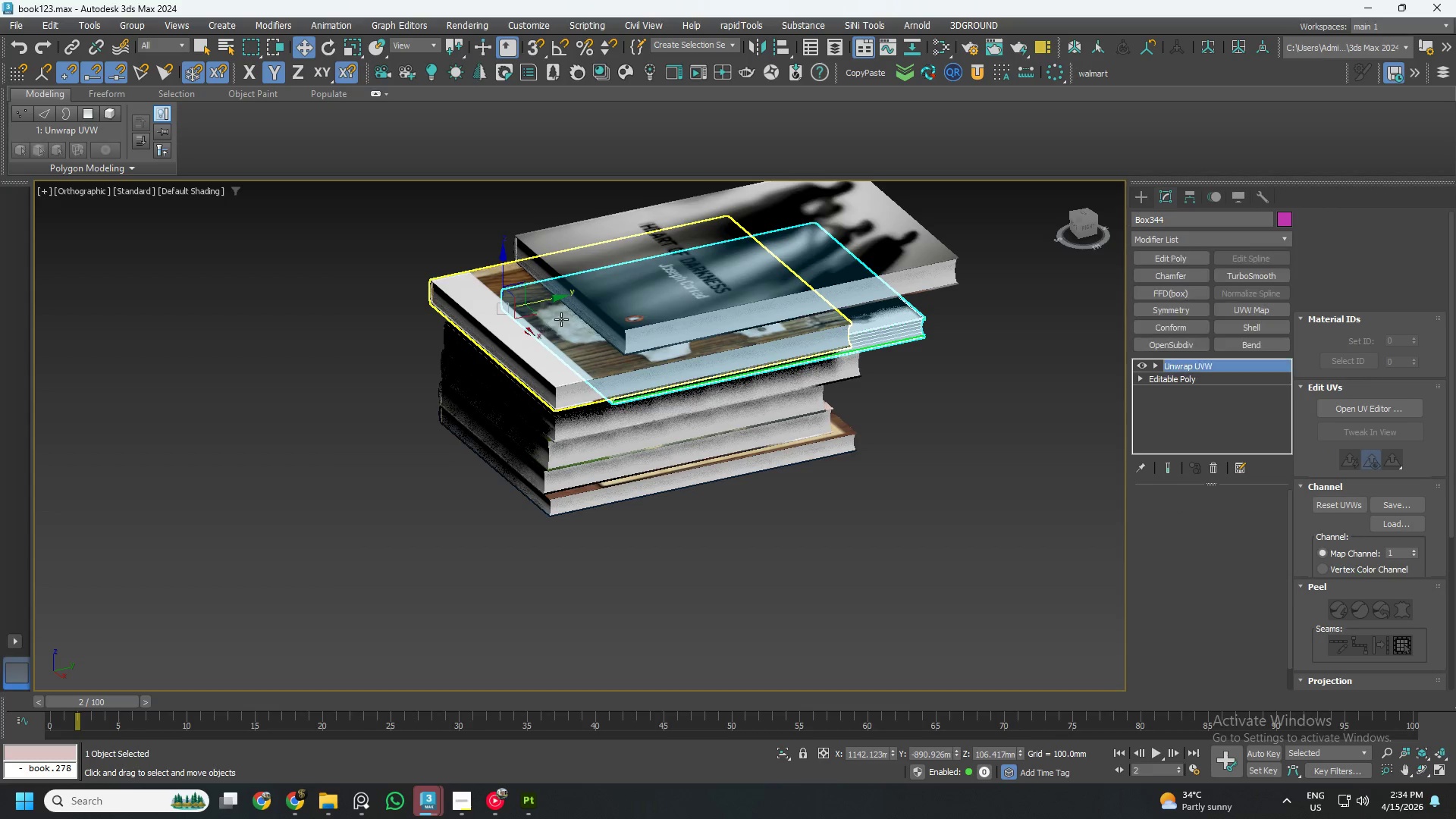 
left_click_drag(start_coordinate=[538, 303], to_coordinate=[482, 315])
 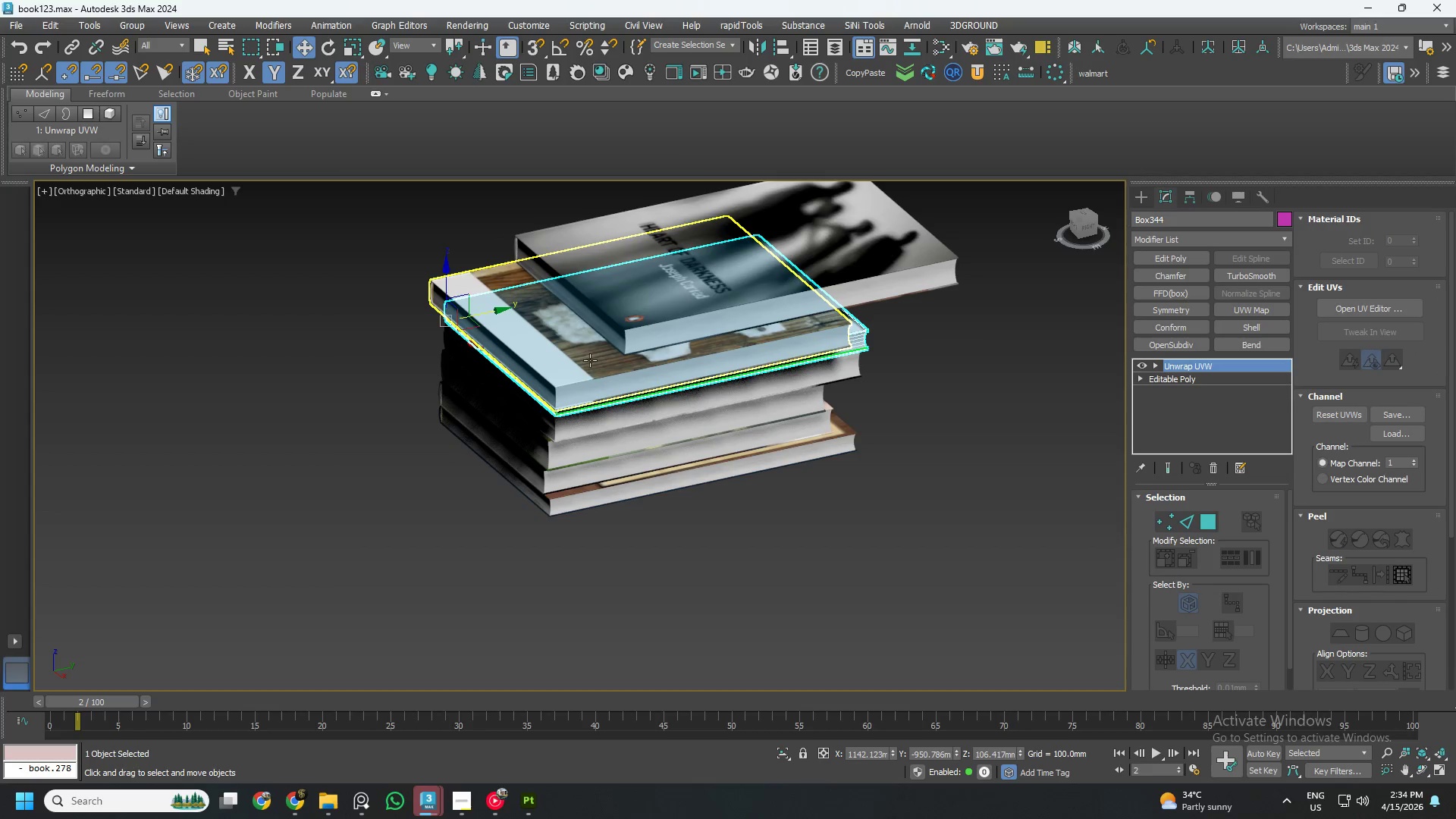 
left_click([588, 372])
 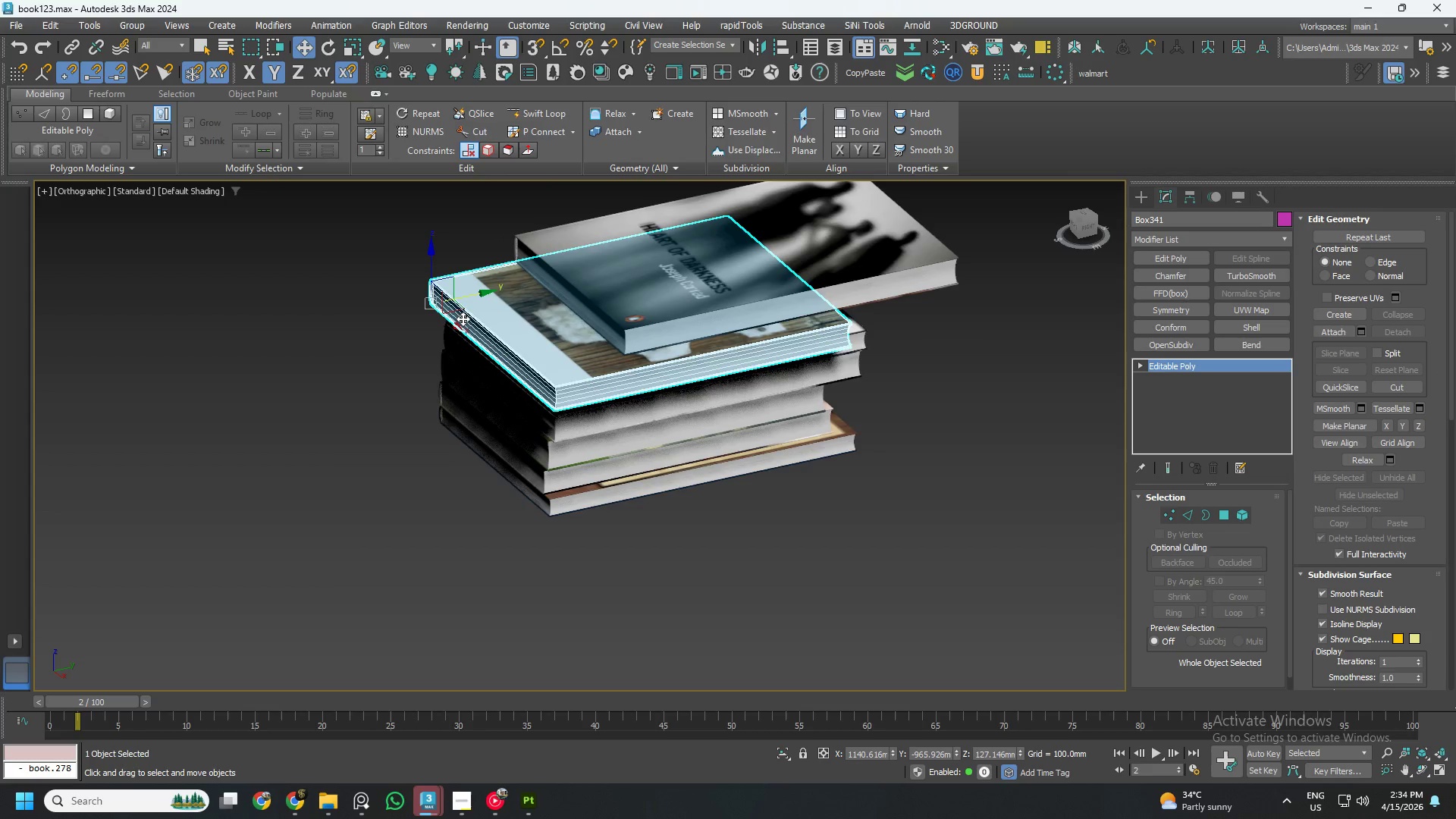 
key(Delete)
 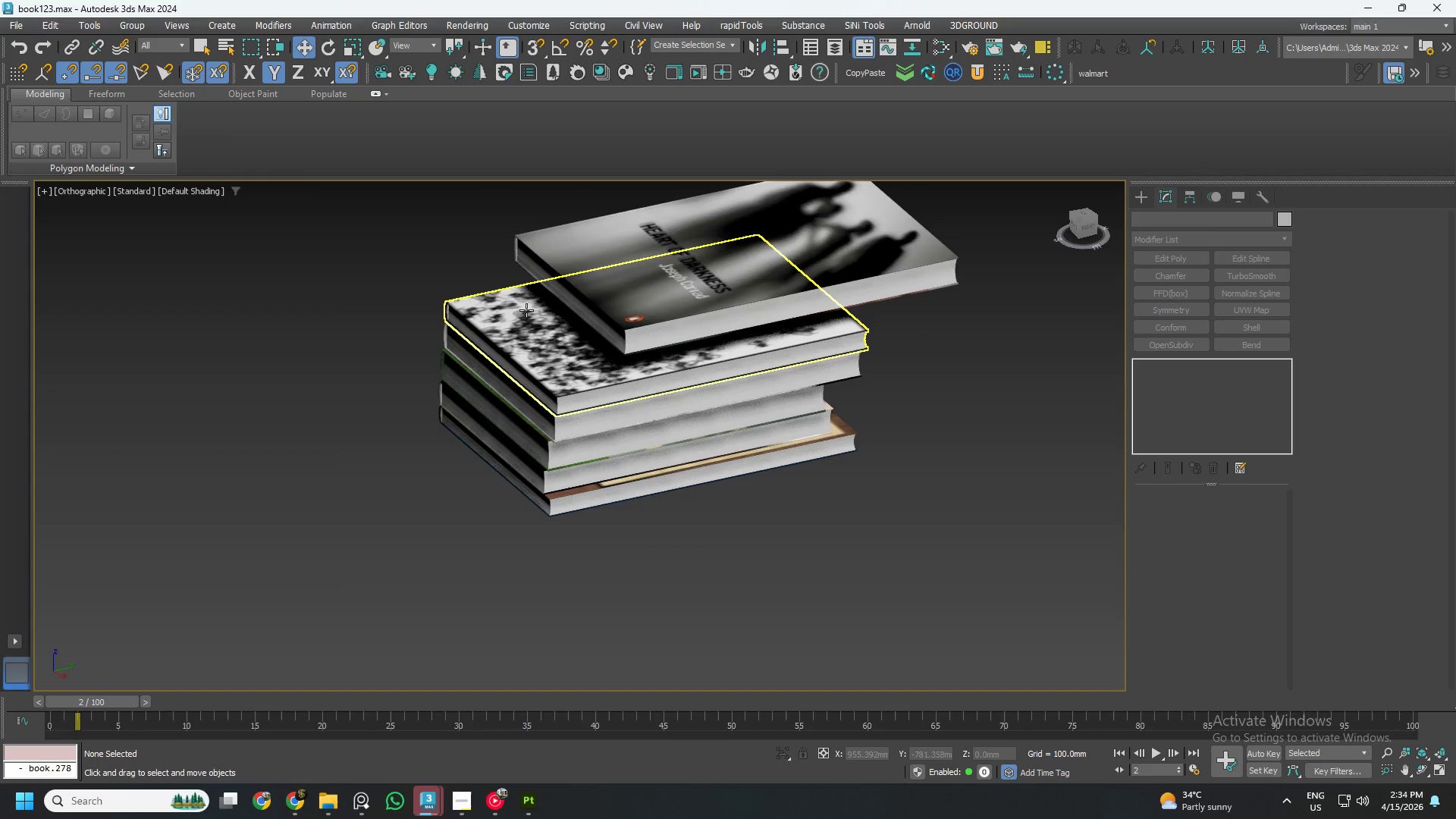 
left_click([662, 275])
 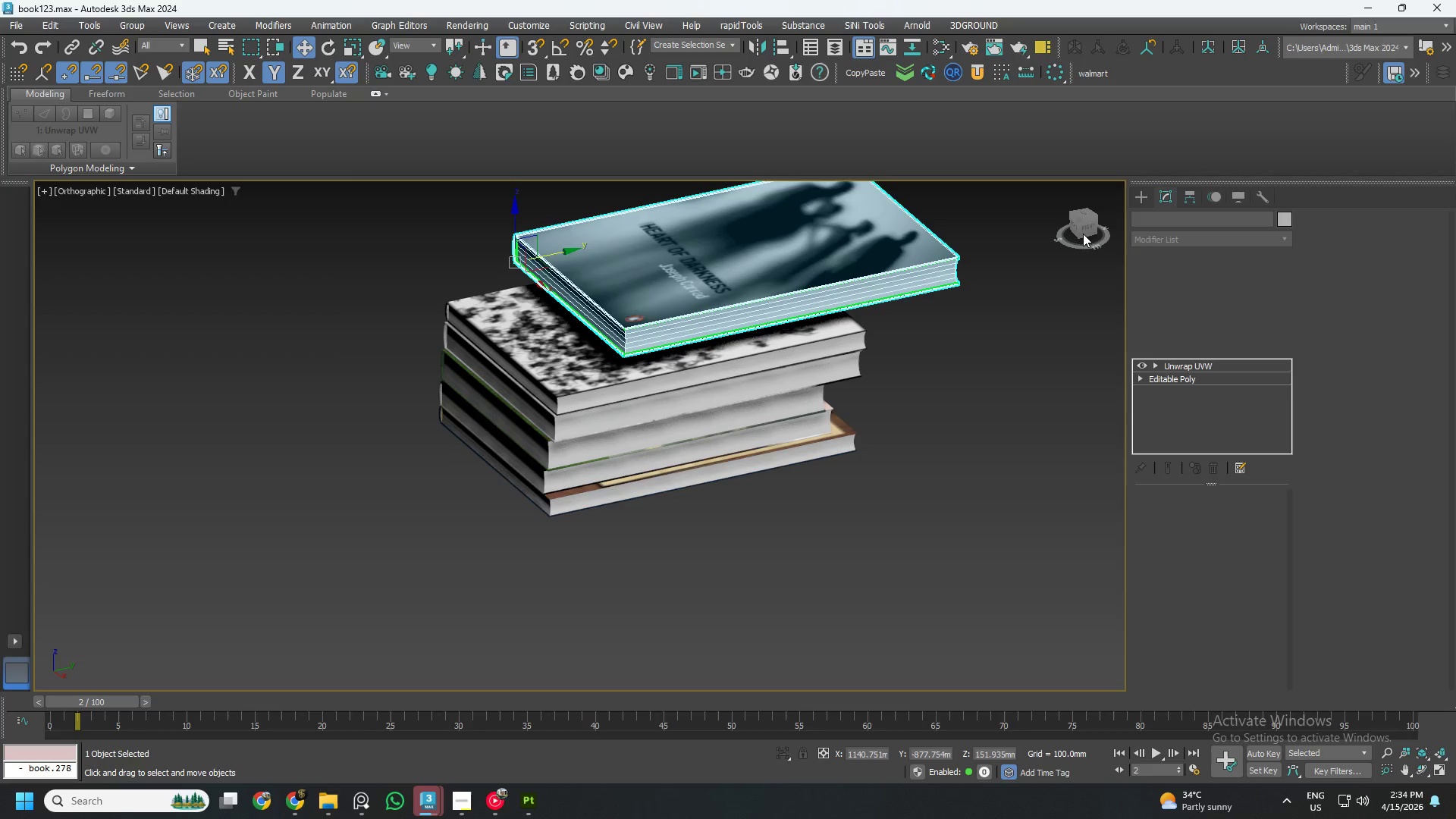 
left_click([1087, 229])
 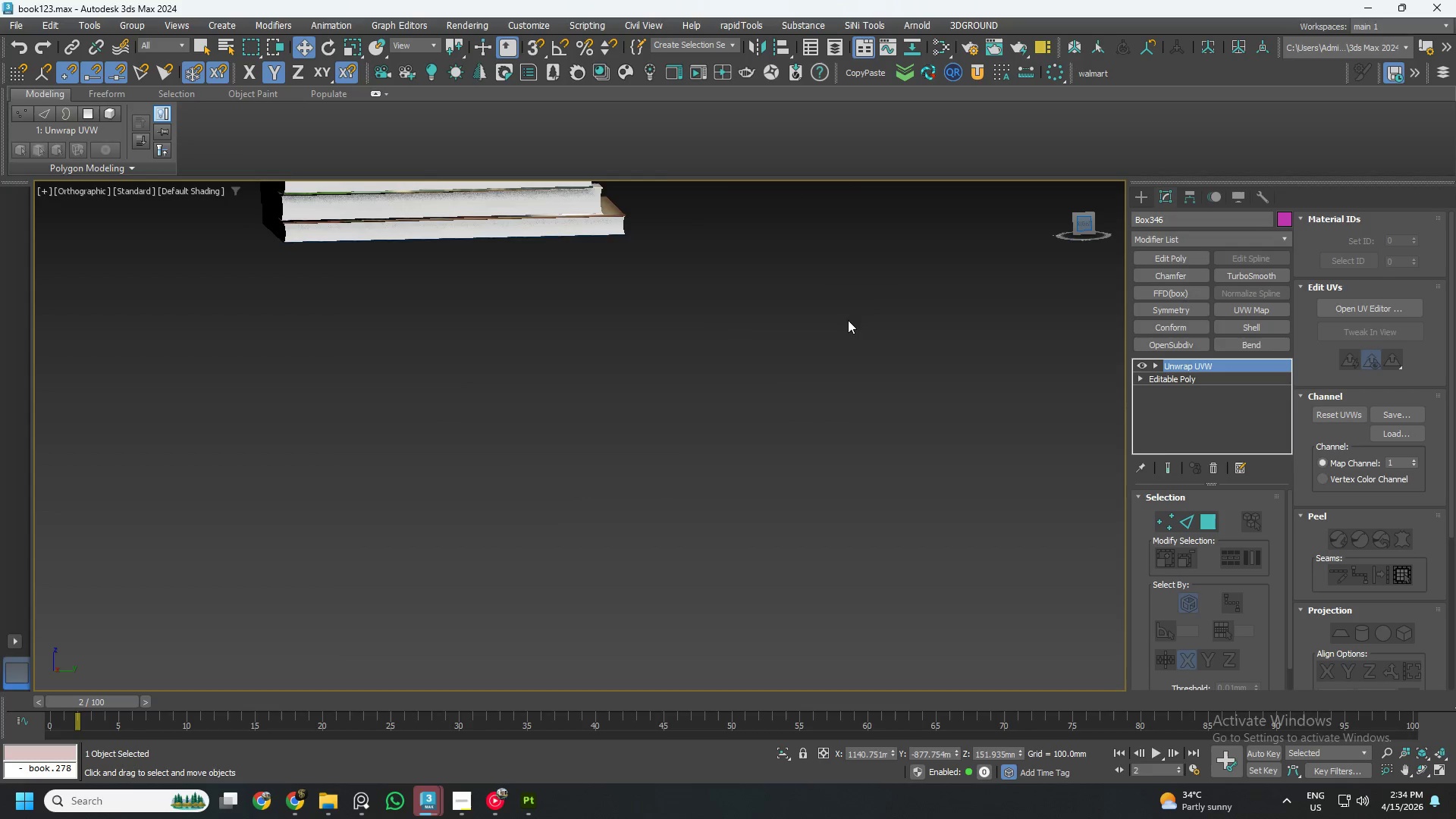 
scroll: coordinate [698, 327], scroll_direction: up, amount: 1.0
 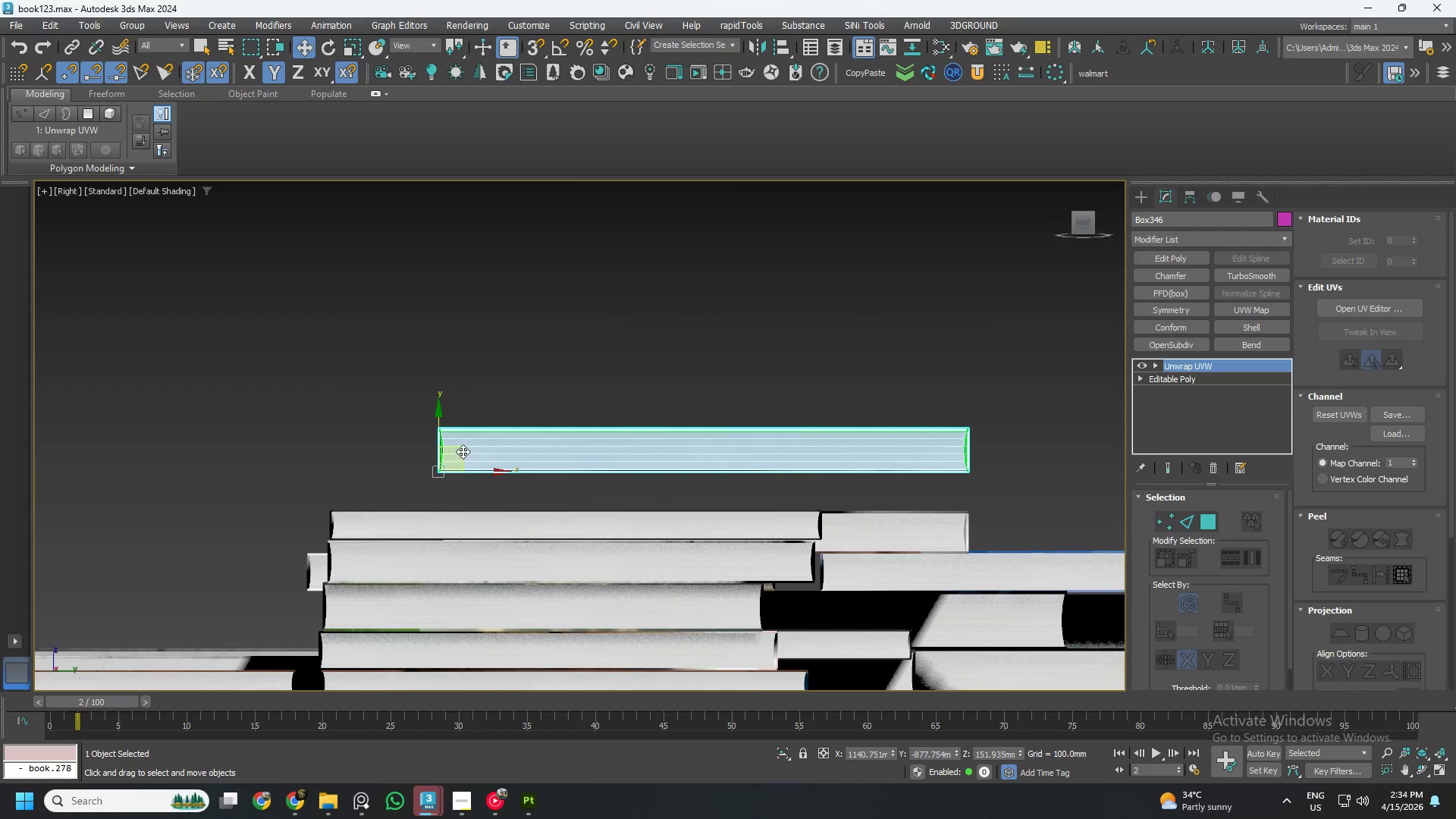 
left_click_drag(start_coordinate=[460, 448], to_coordinate=[349, 486])
 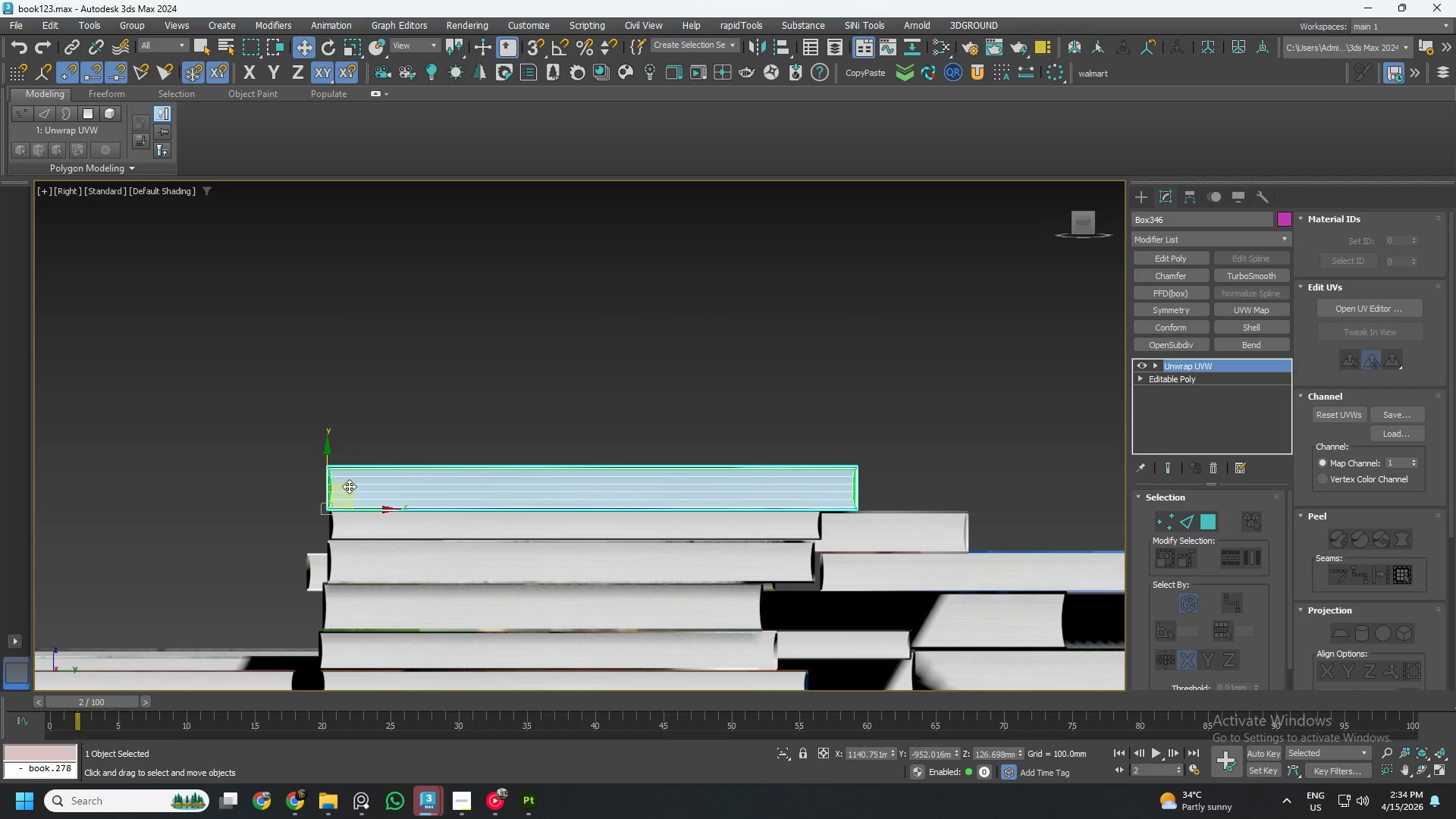 
scroll: coordinate [394, 485], scroll_direction: down, amount: 4.0
 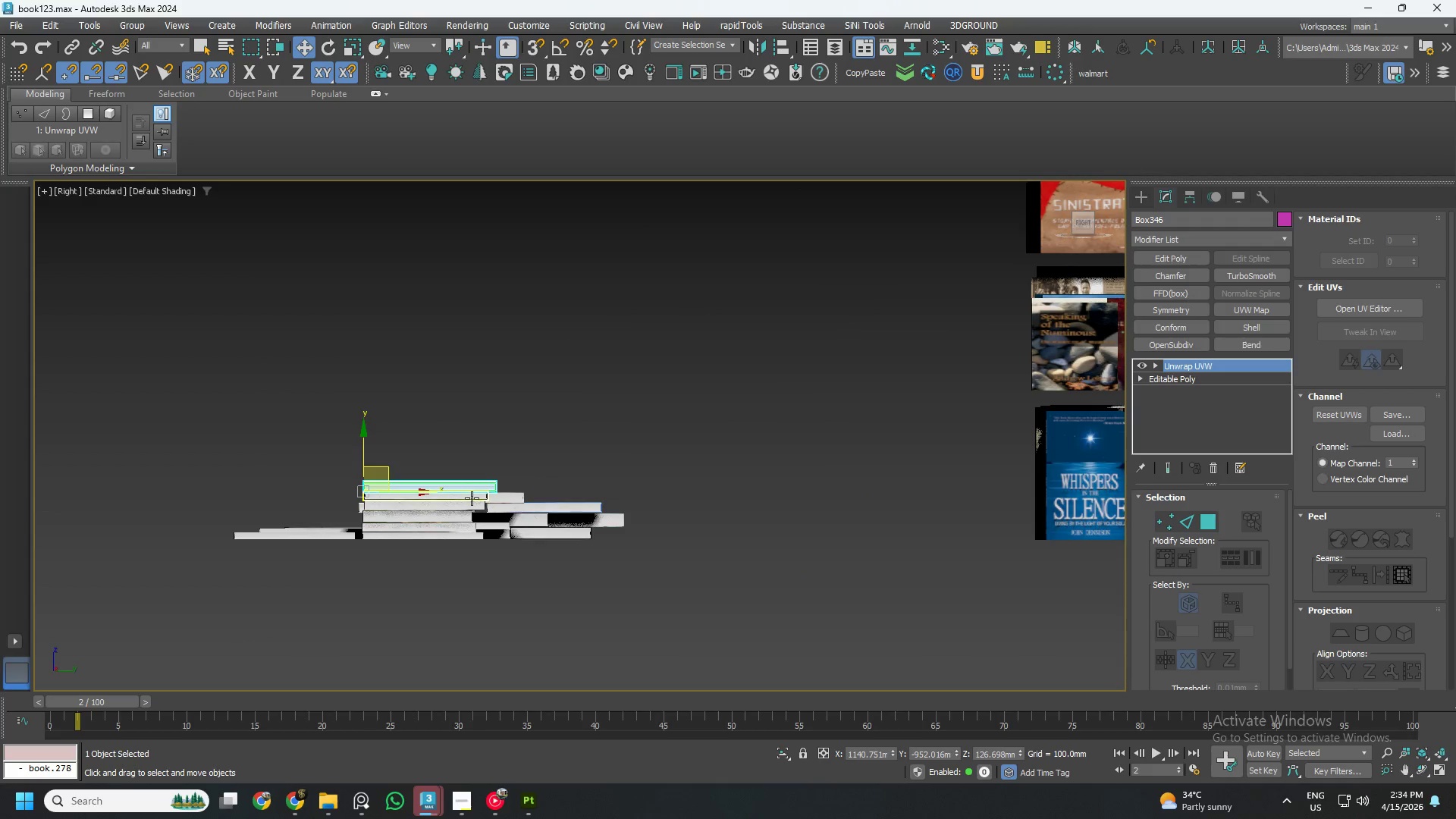 
hold_key(key=AltLeft, duration=0.66)
 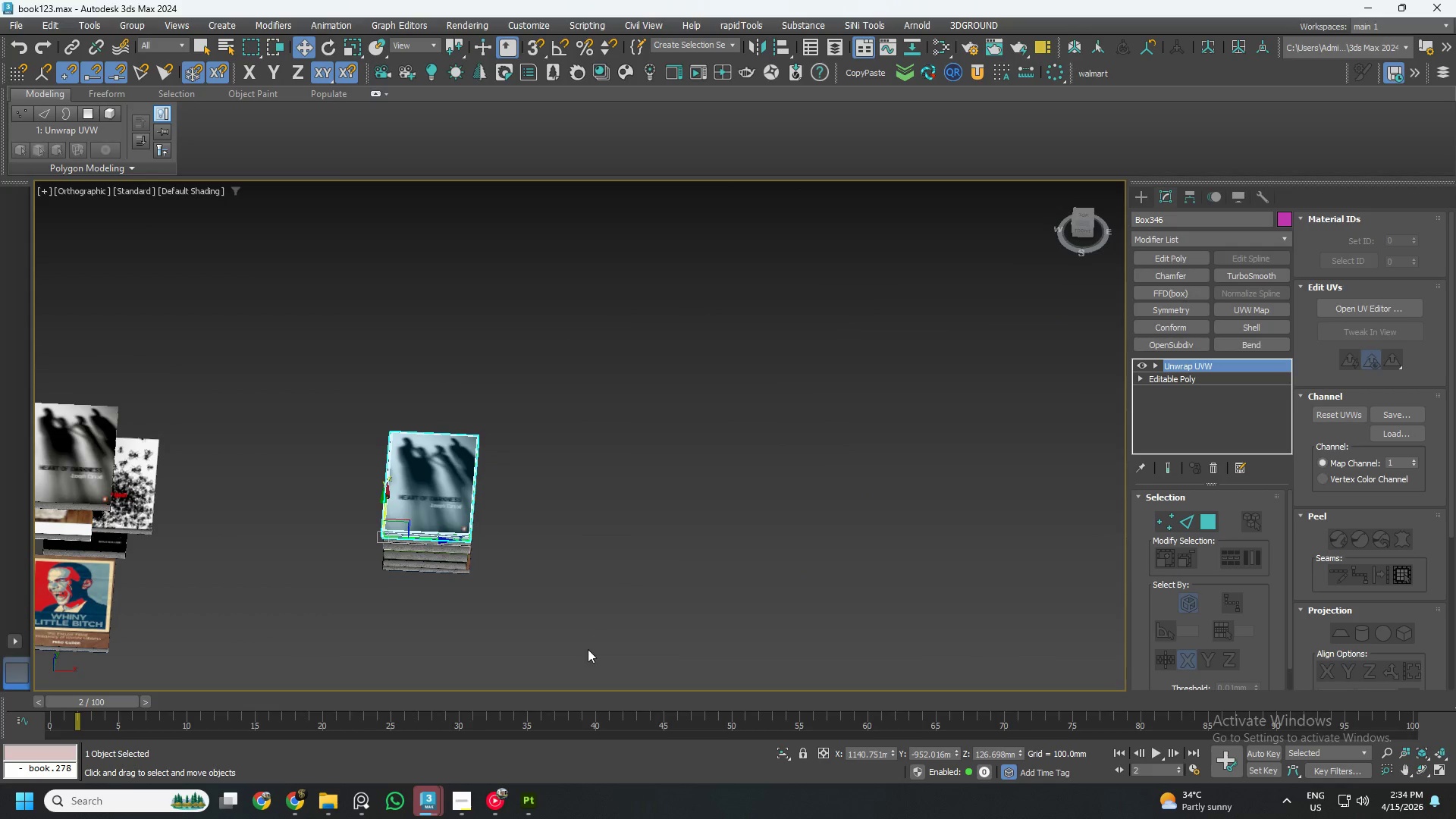 
left_click_drag(start_coordinate=[584, 654], to_coordinate=[342, 383])
 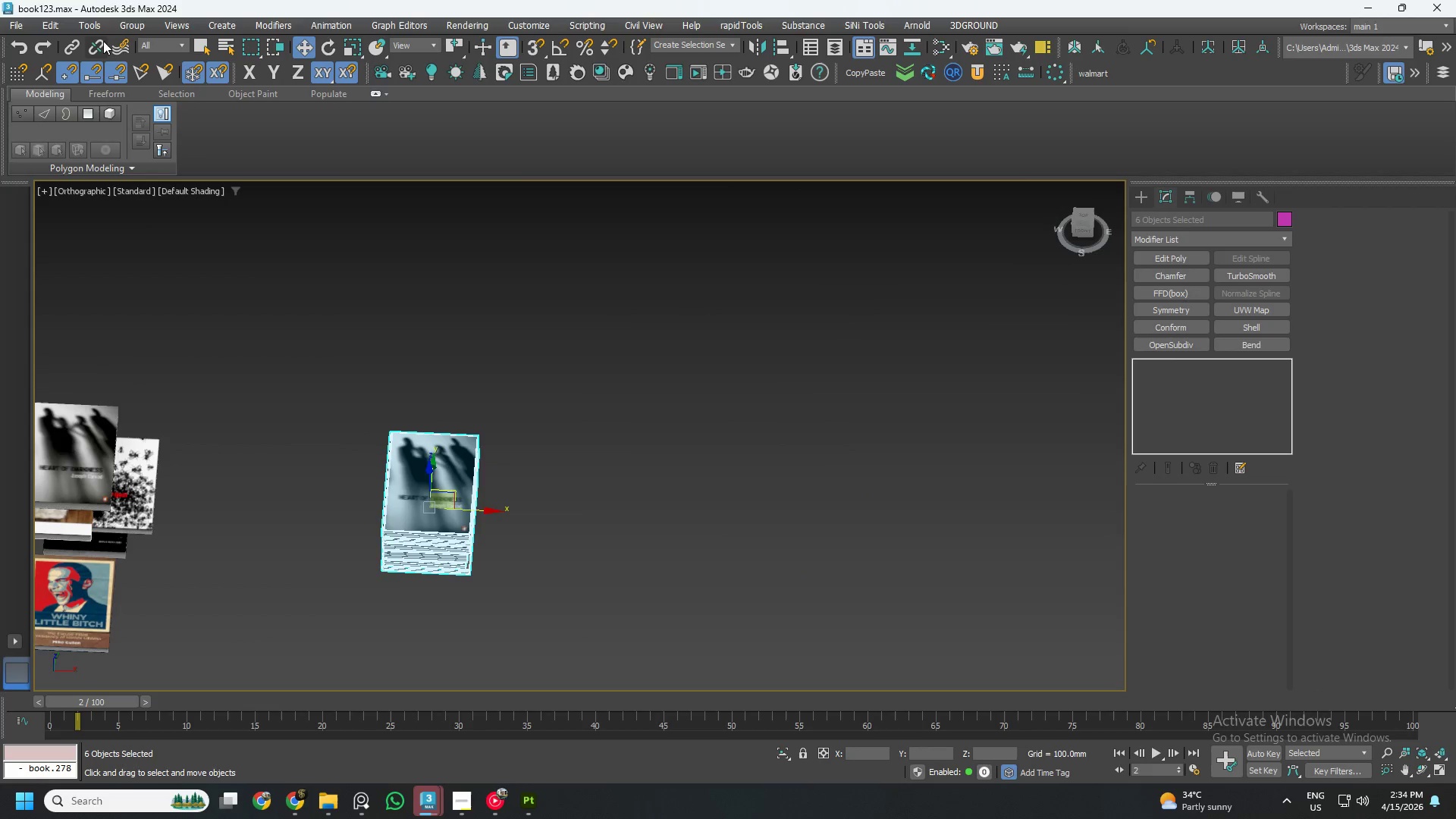 
left_click([123, 27])
 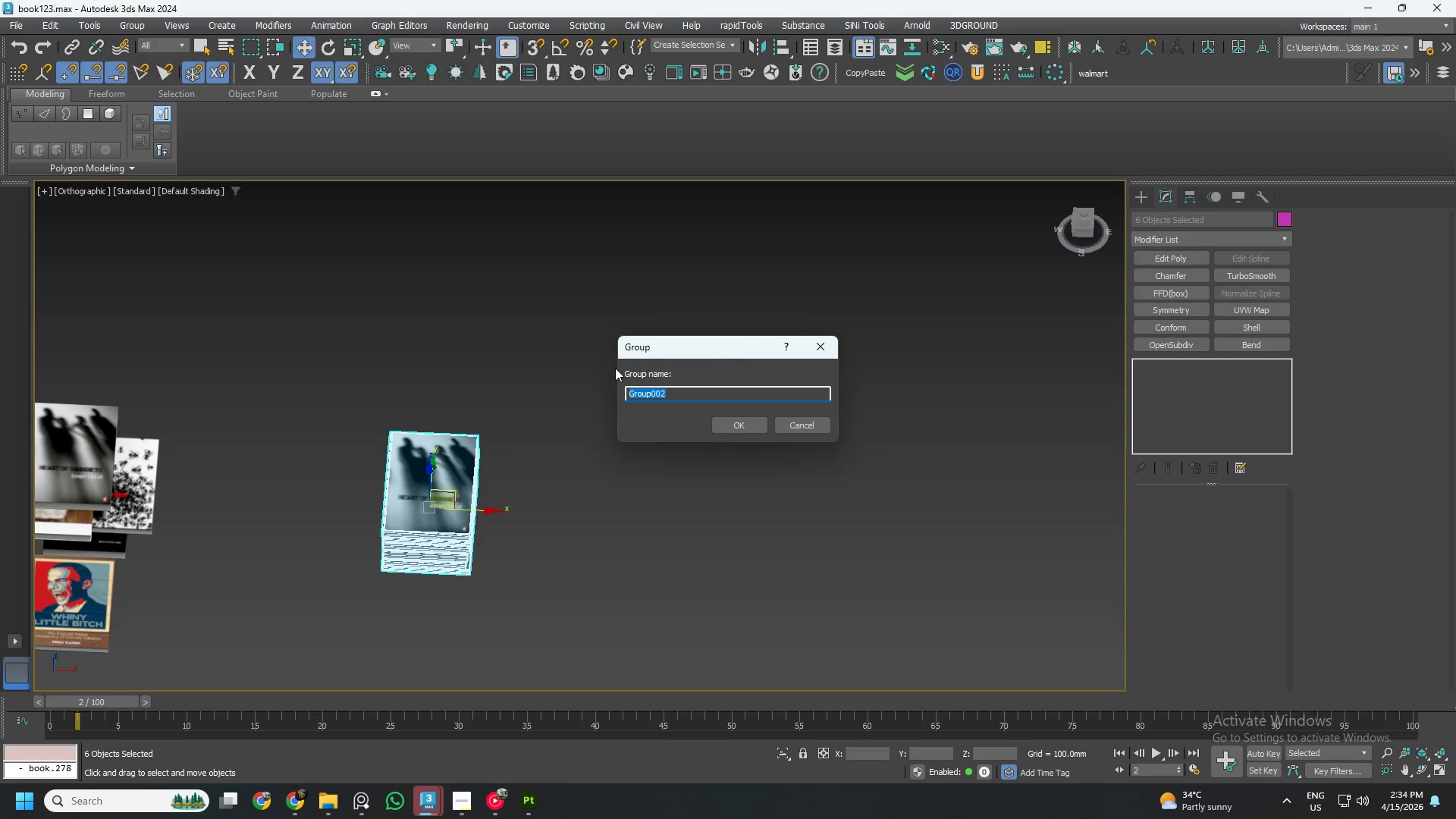 
left_click([745, 425])
 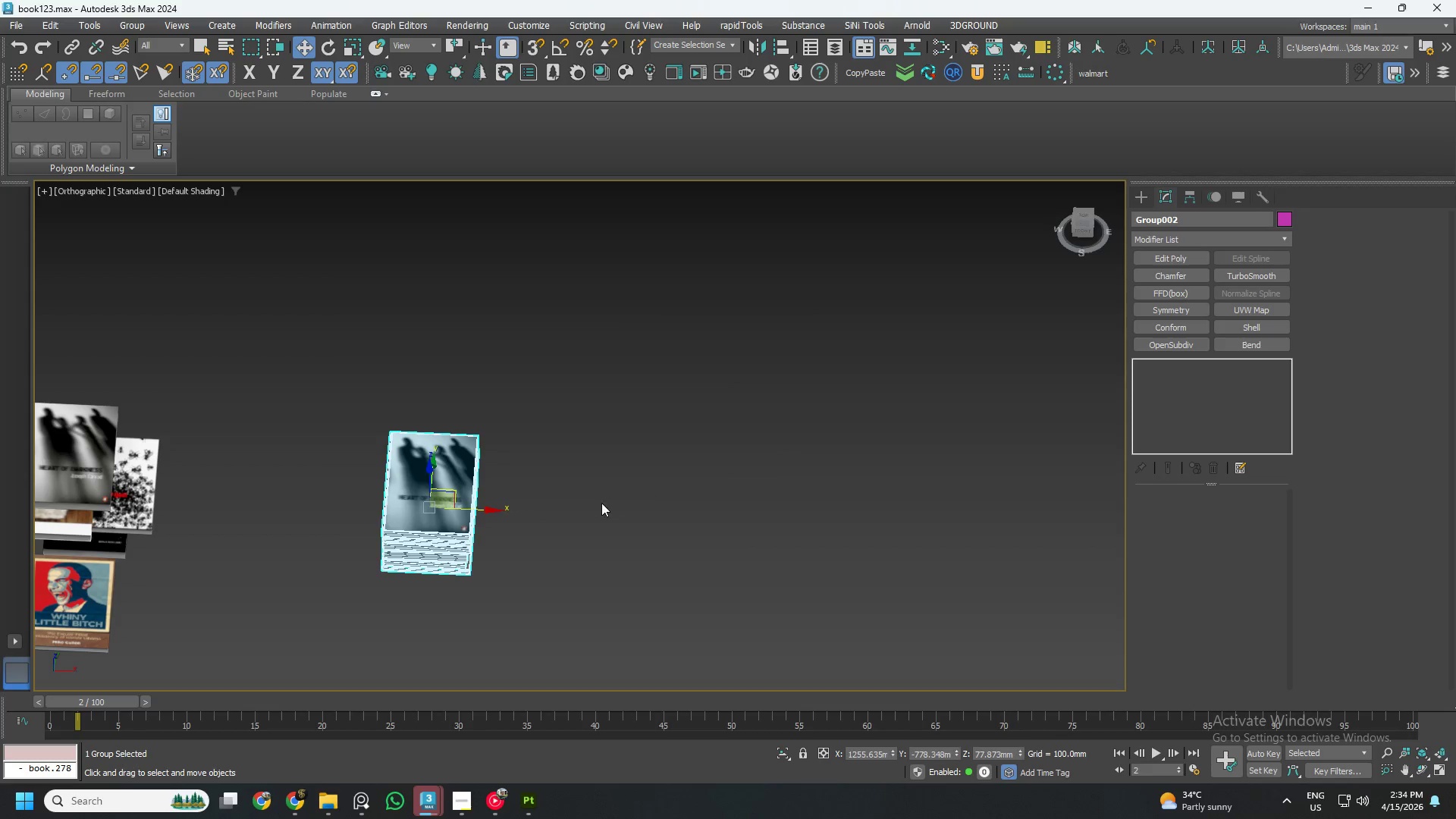 
left_click([601, 503])
 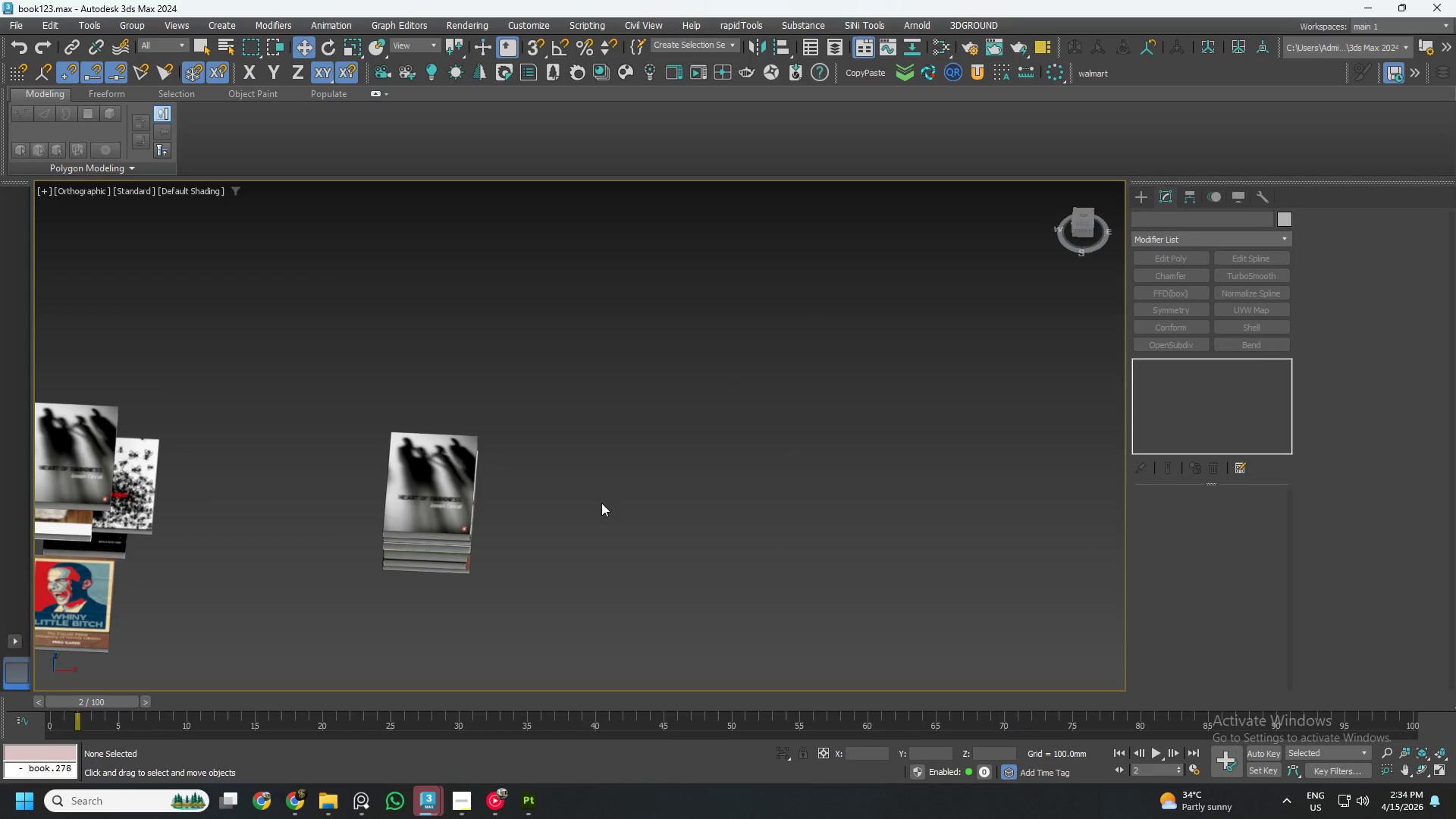 
key(Control+S)
 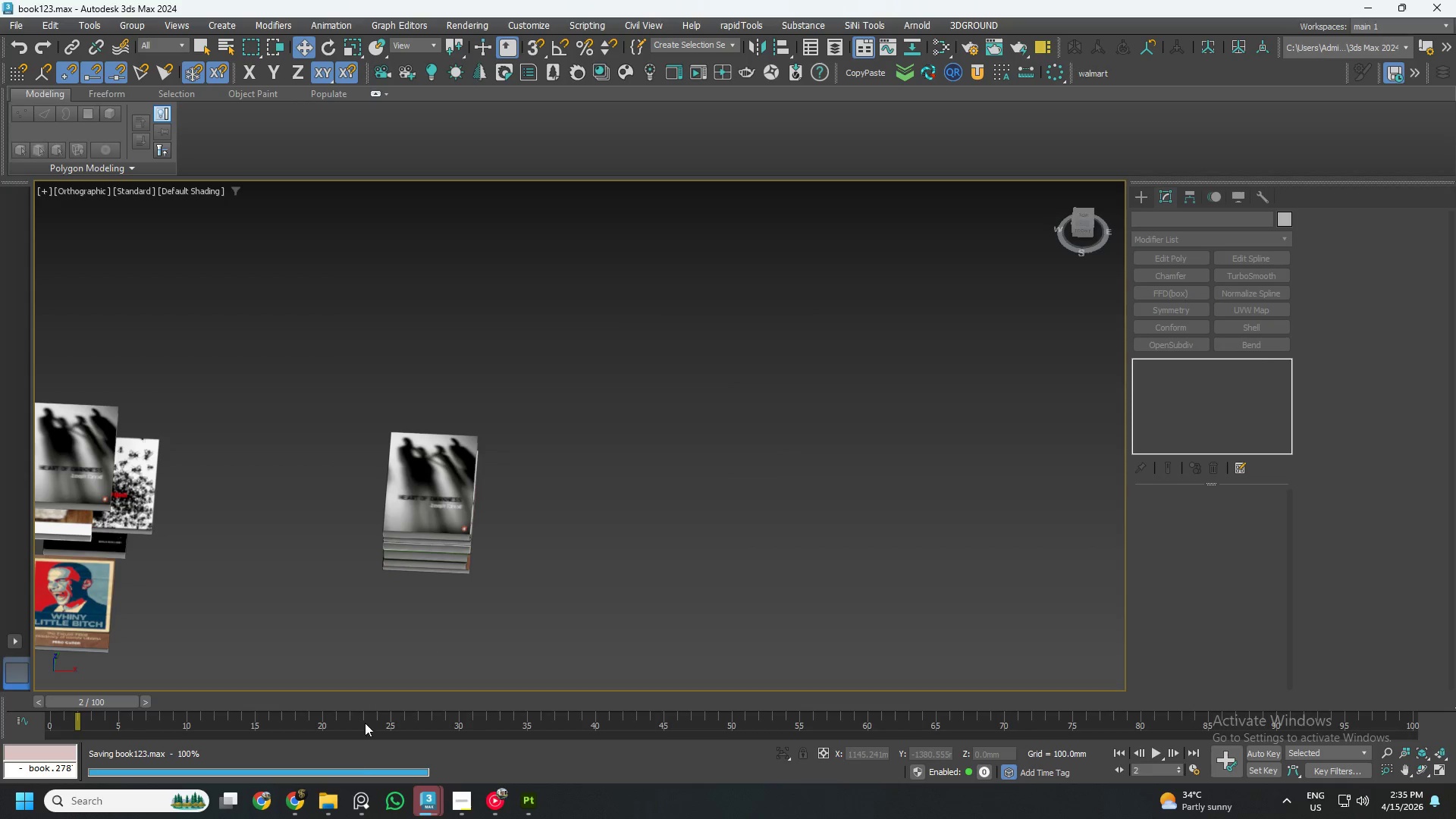 
mouse_move([273, 716])
 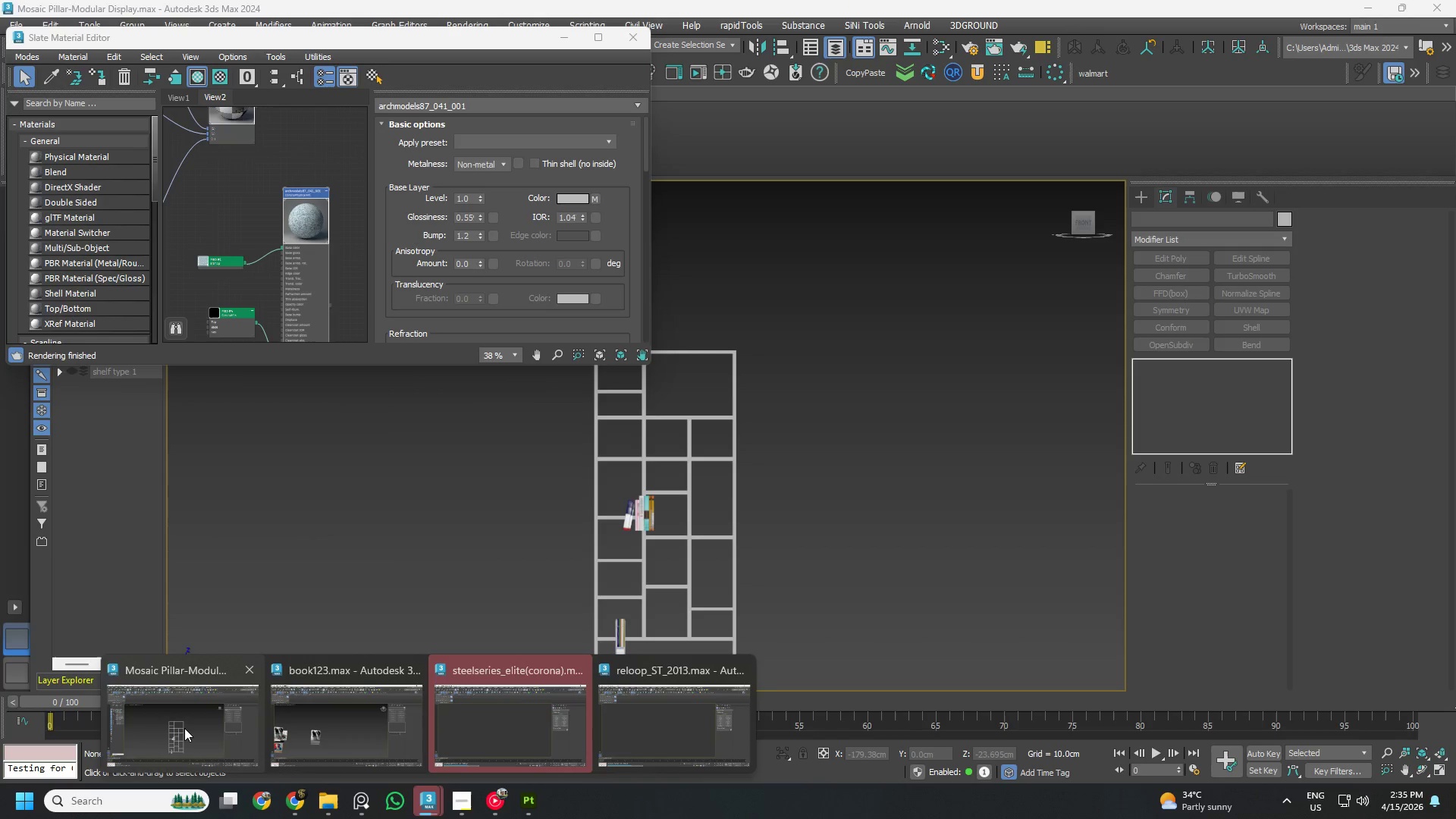 
left_click([201, 730])
 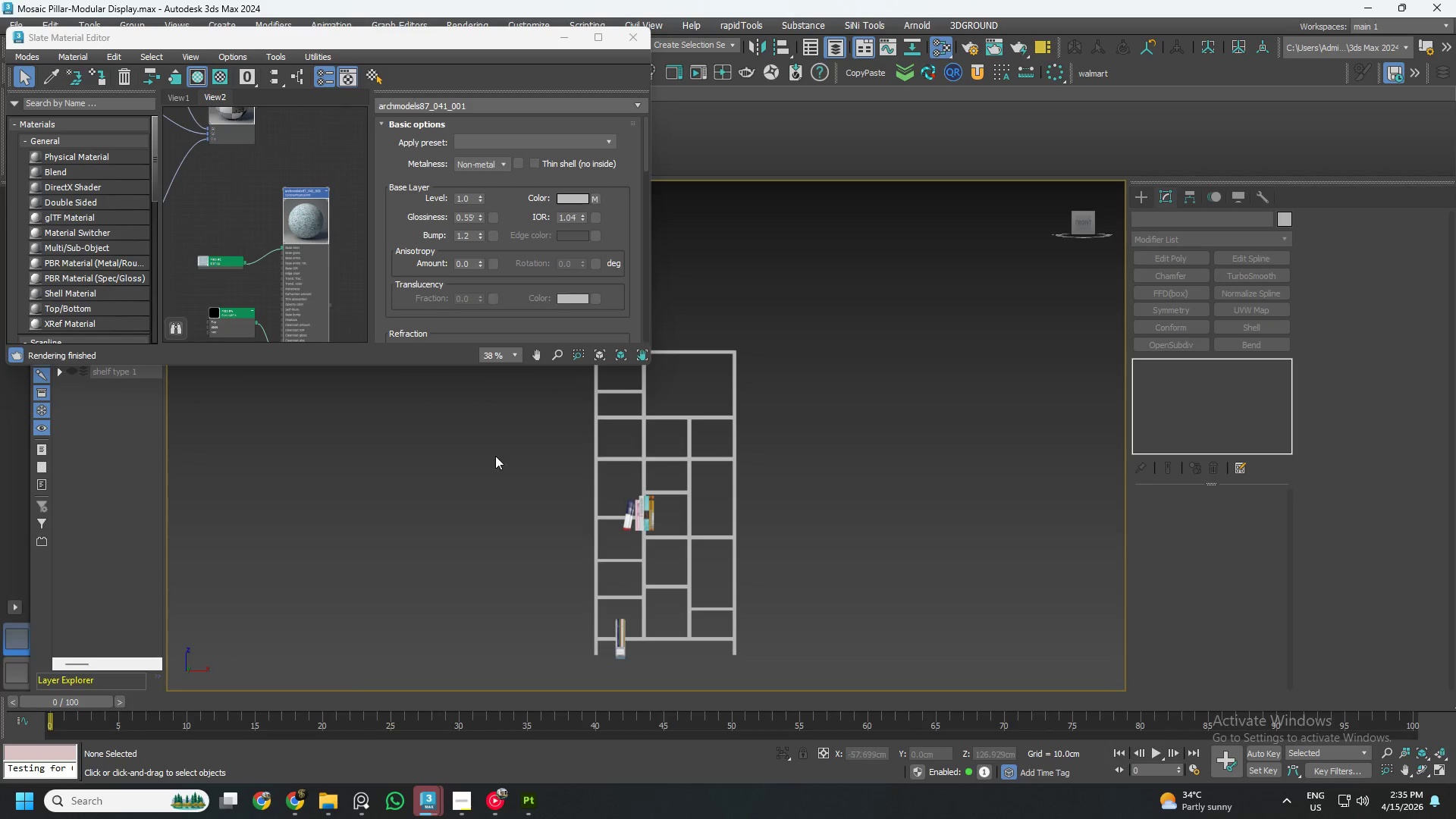 
left_click([629, 34])
 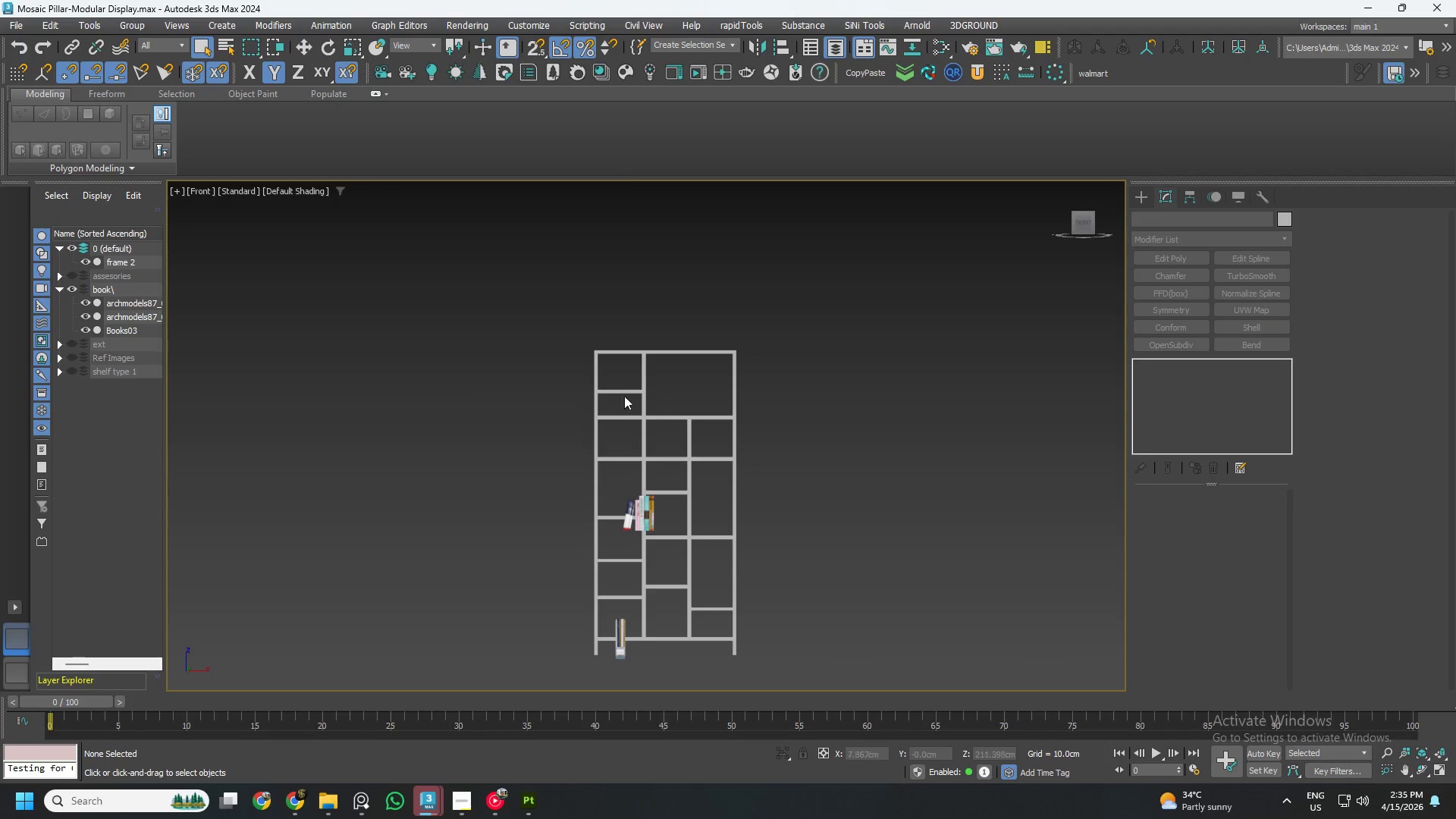 
hold_key(key=AltLeft, duration=0.53)
 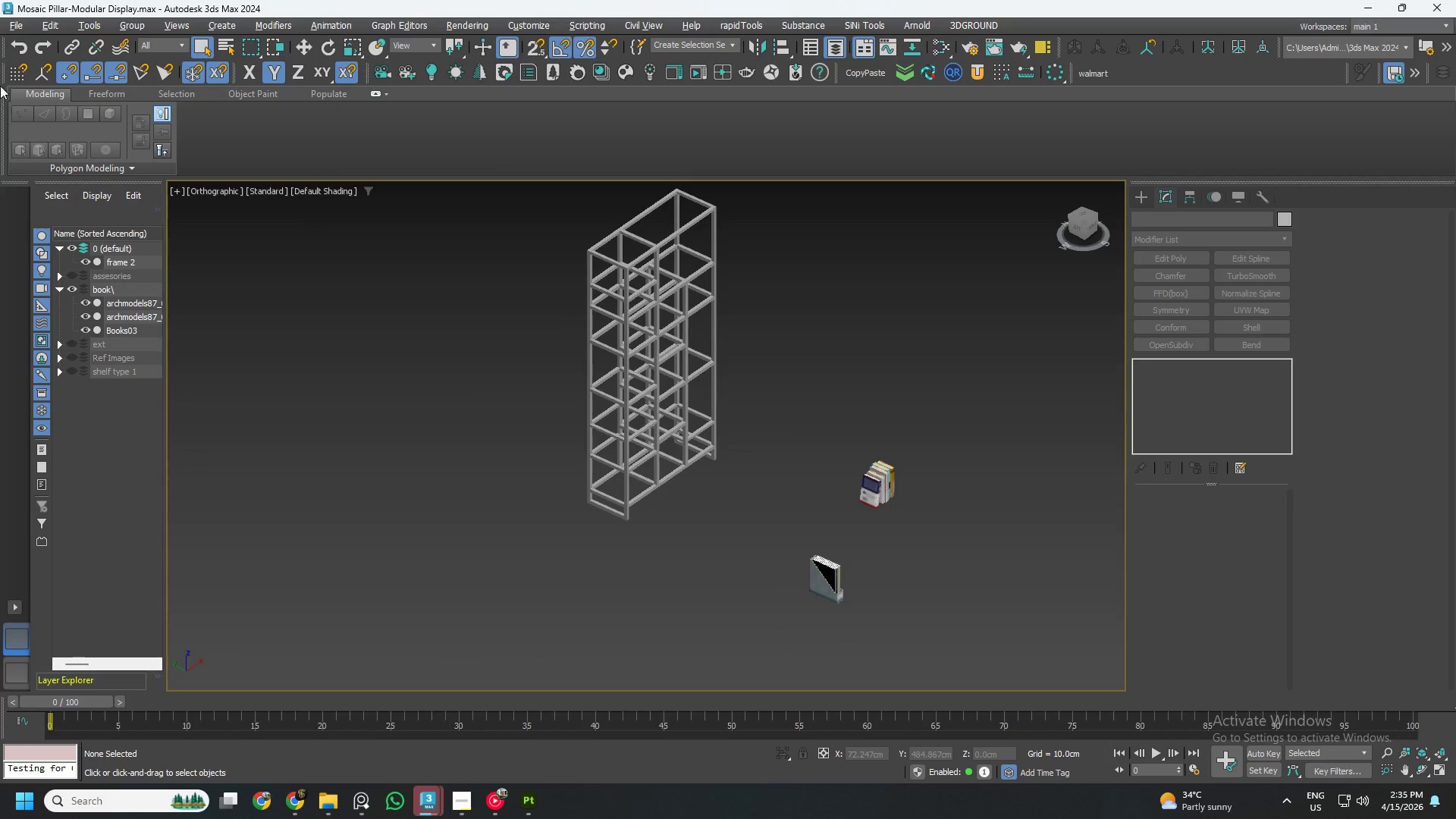 
left_click([21, 20])
 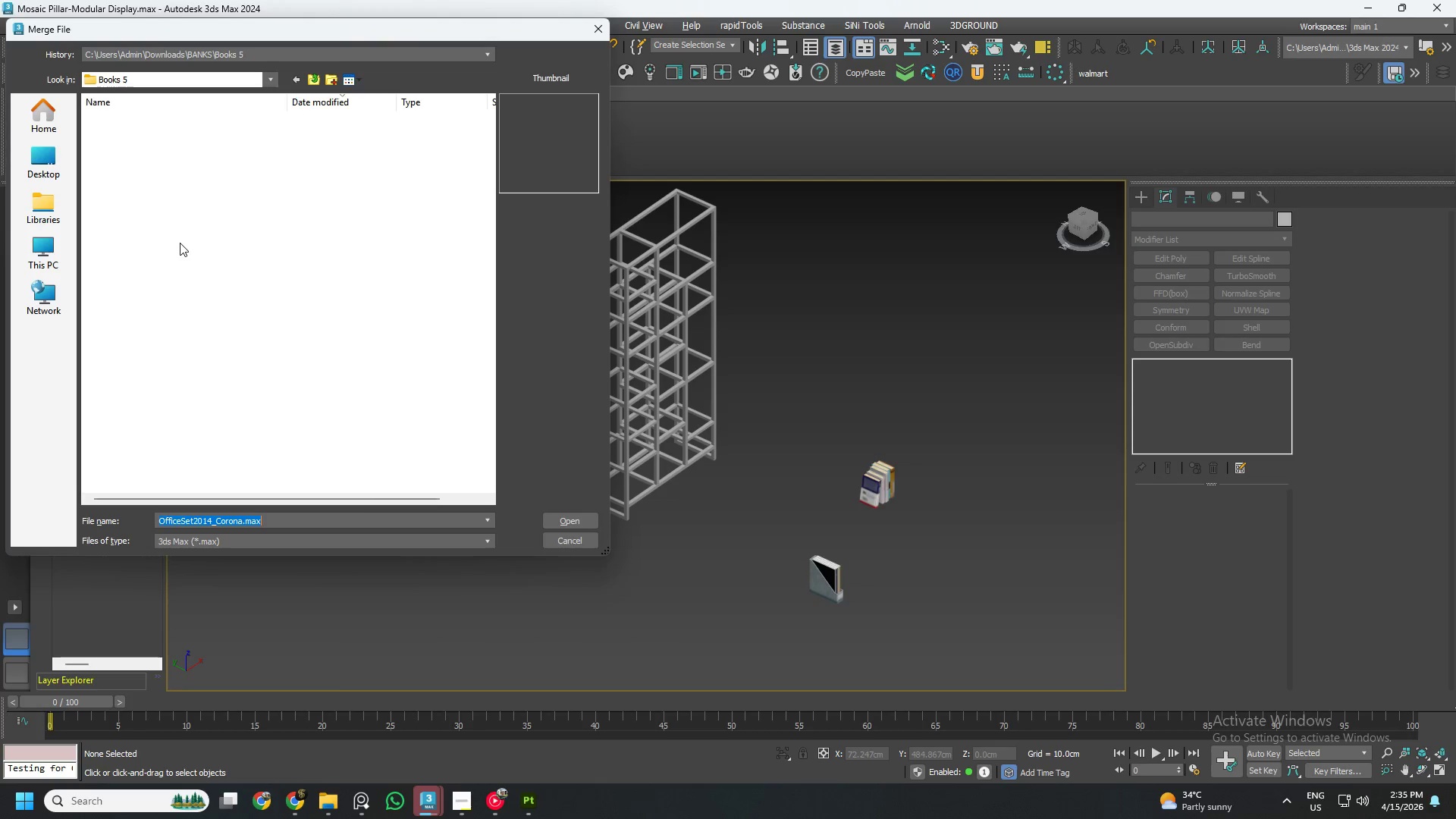 
wait(5.16)
 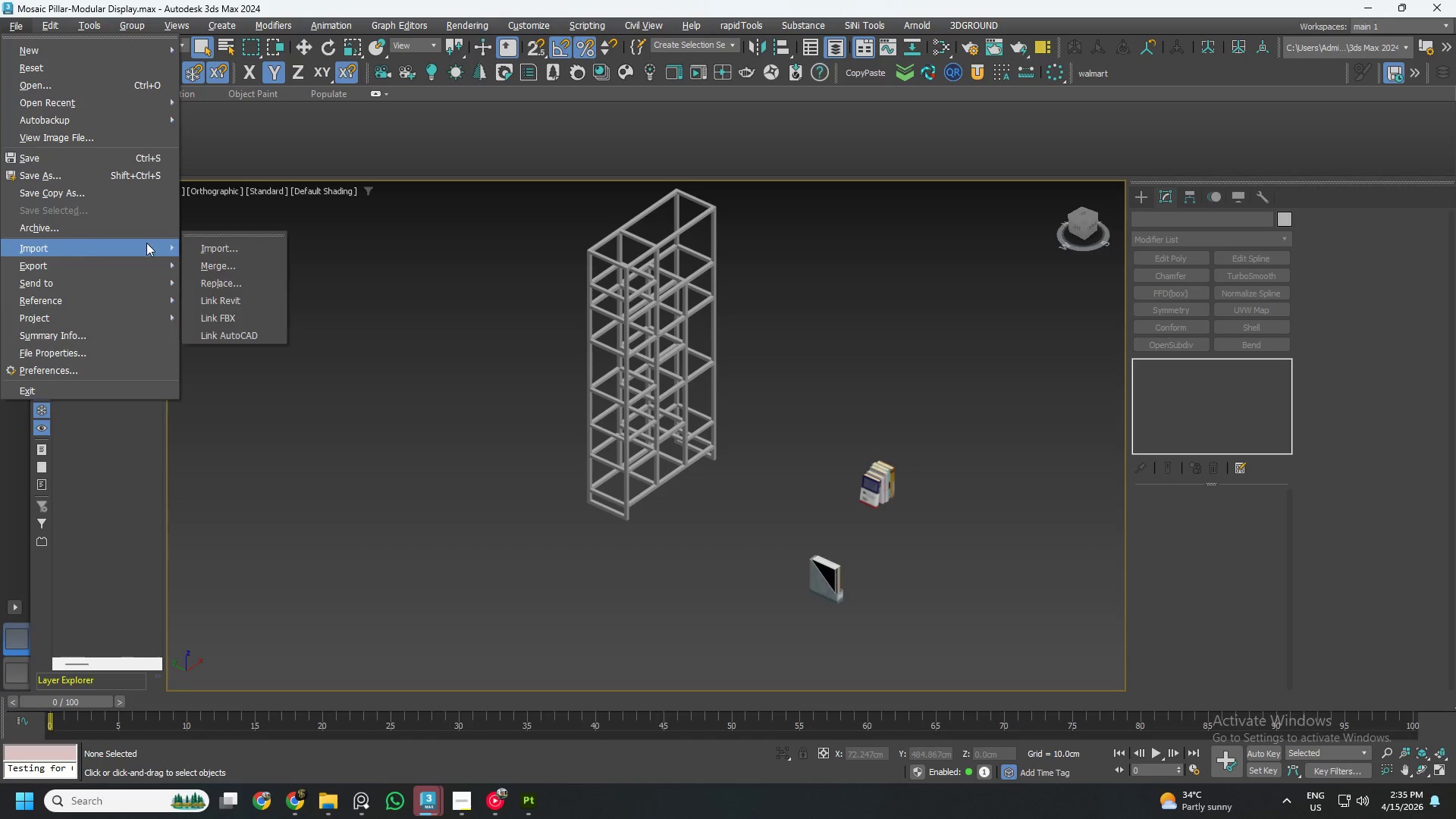 
left_click([319, 74])
 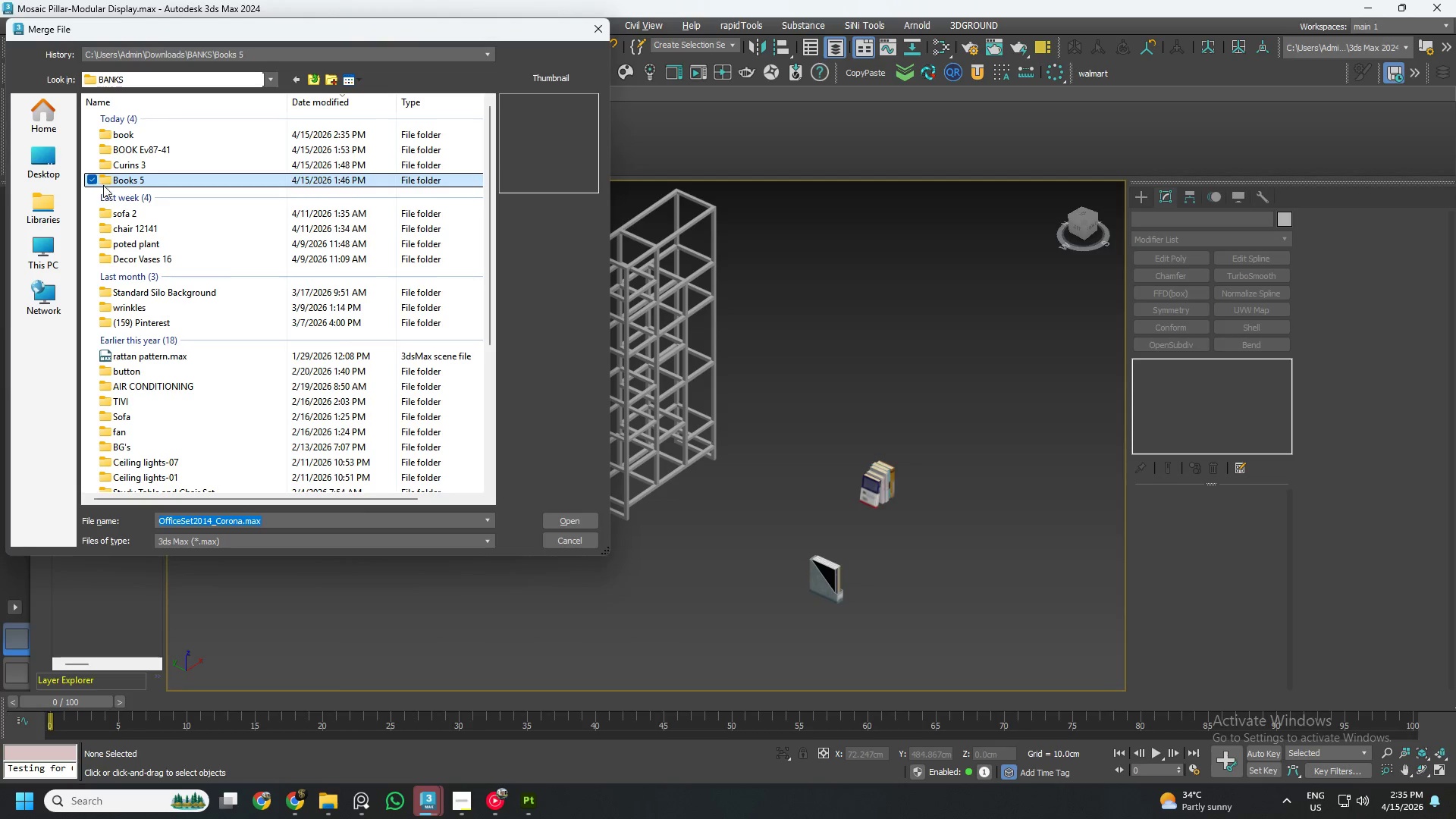 
double_click([145, 140])
 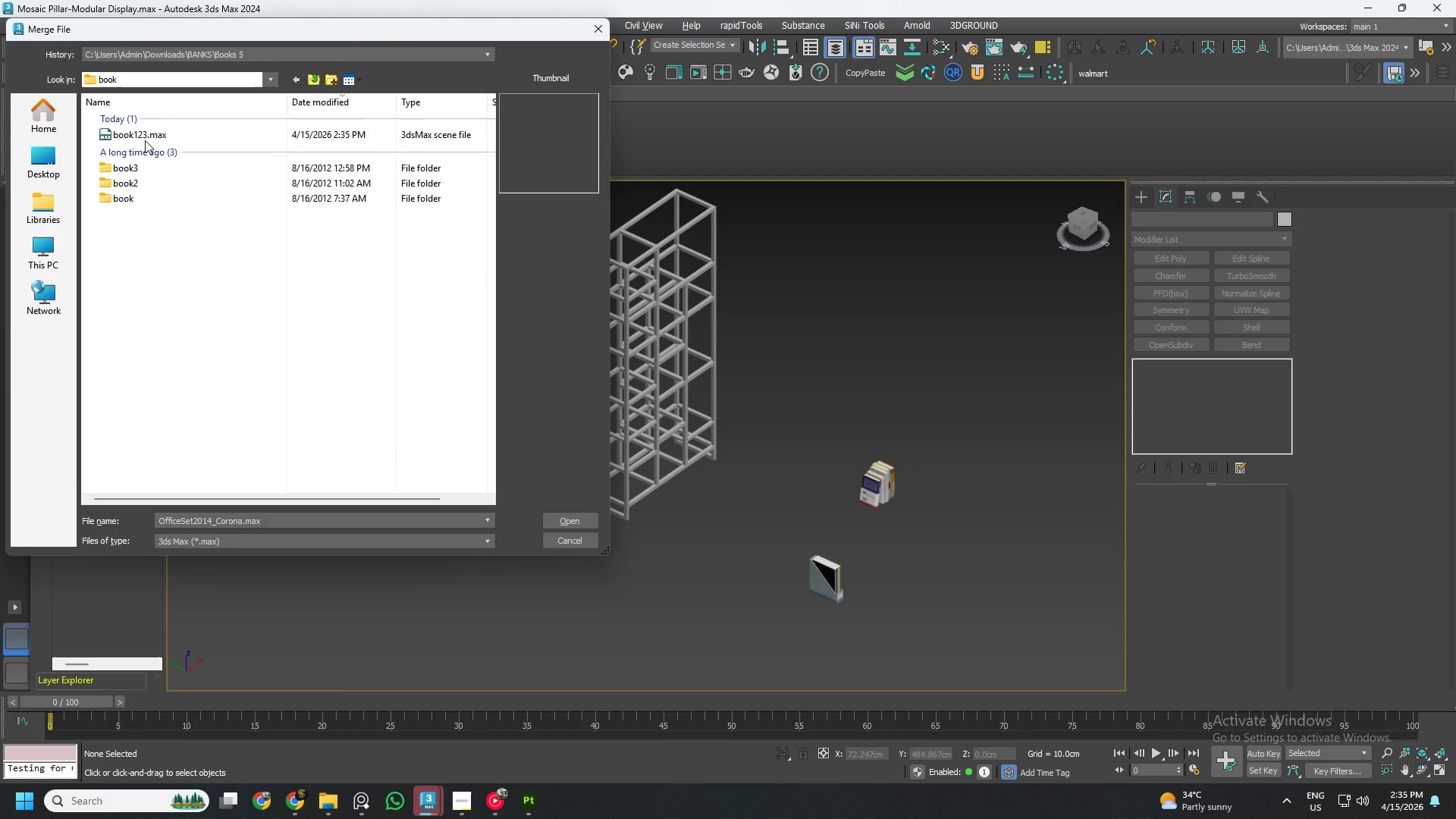 
left_click([145, 140])
 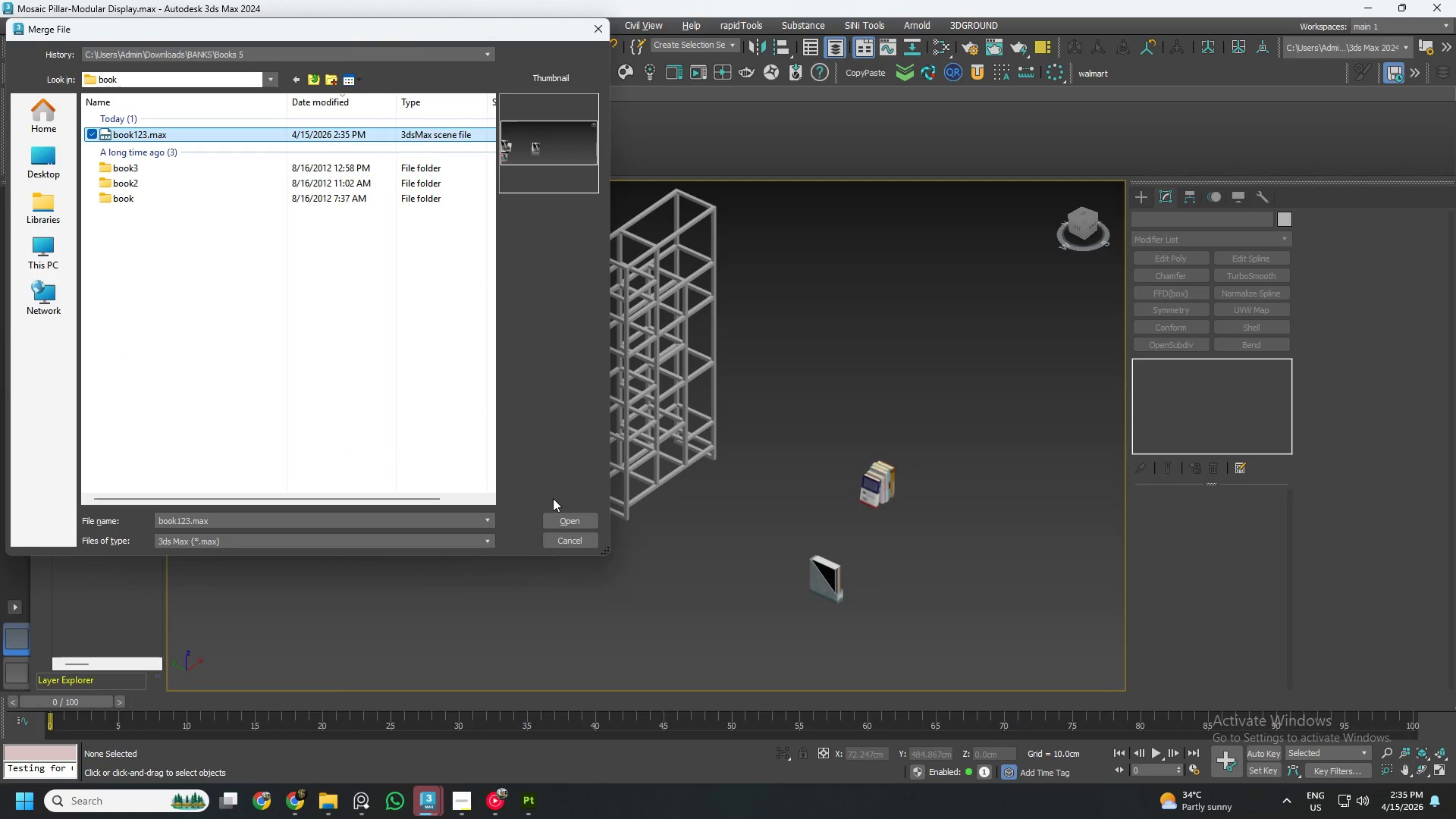 
left_click([566, 513])
 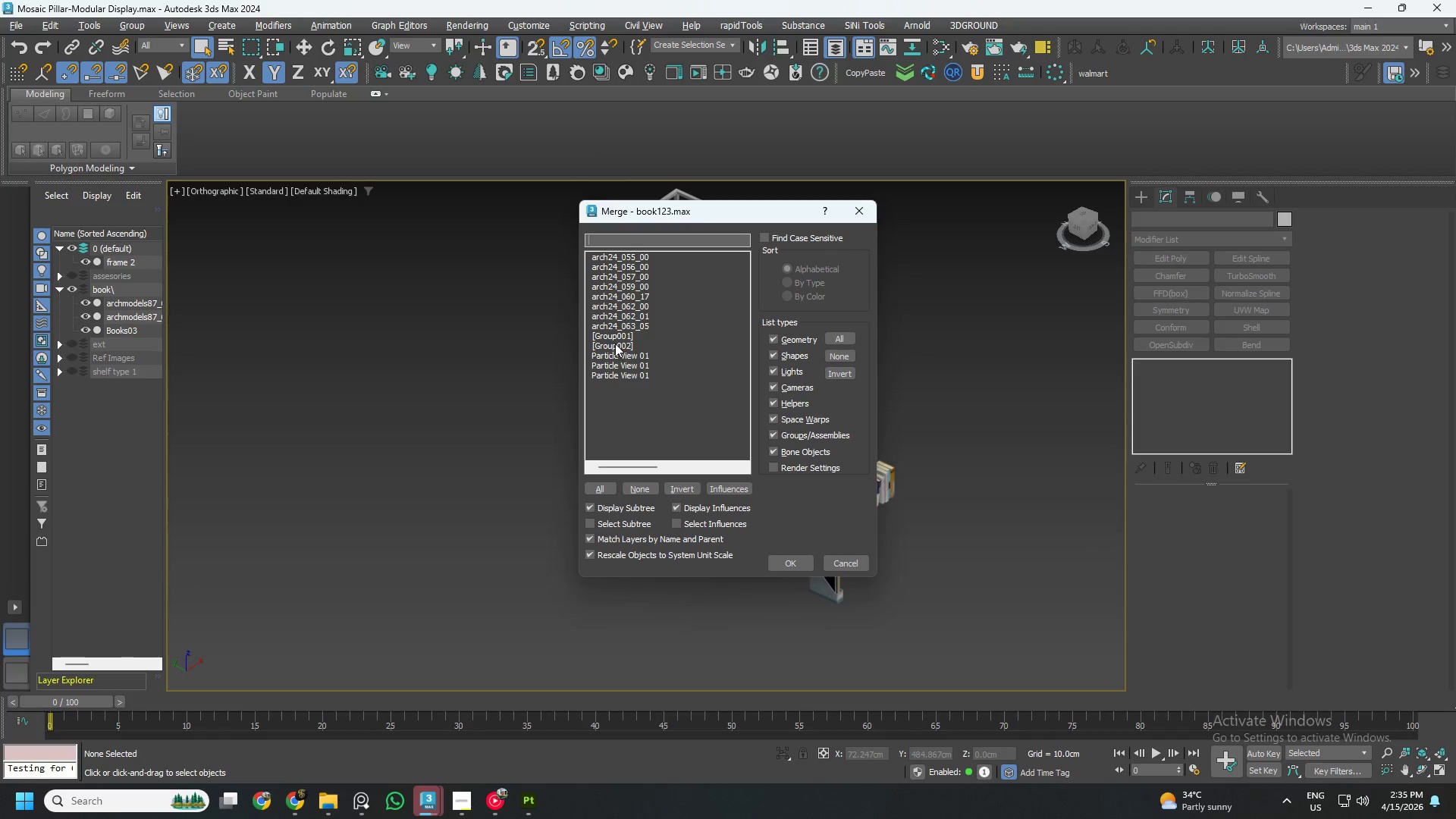 
left_click([619, 347])
 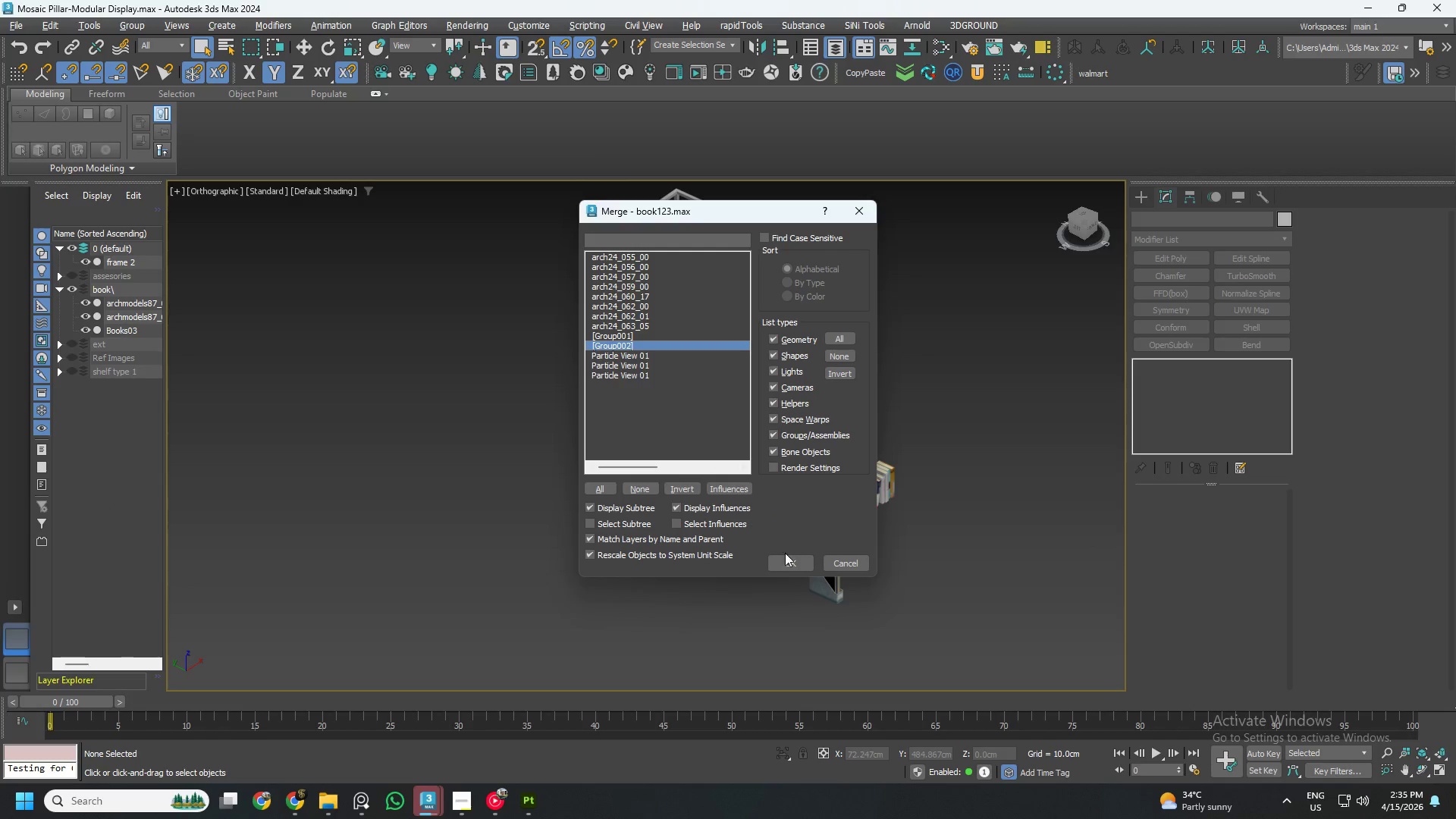 
left_click([788, 560])
 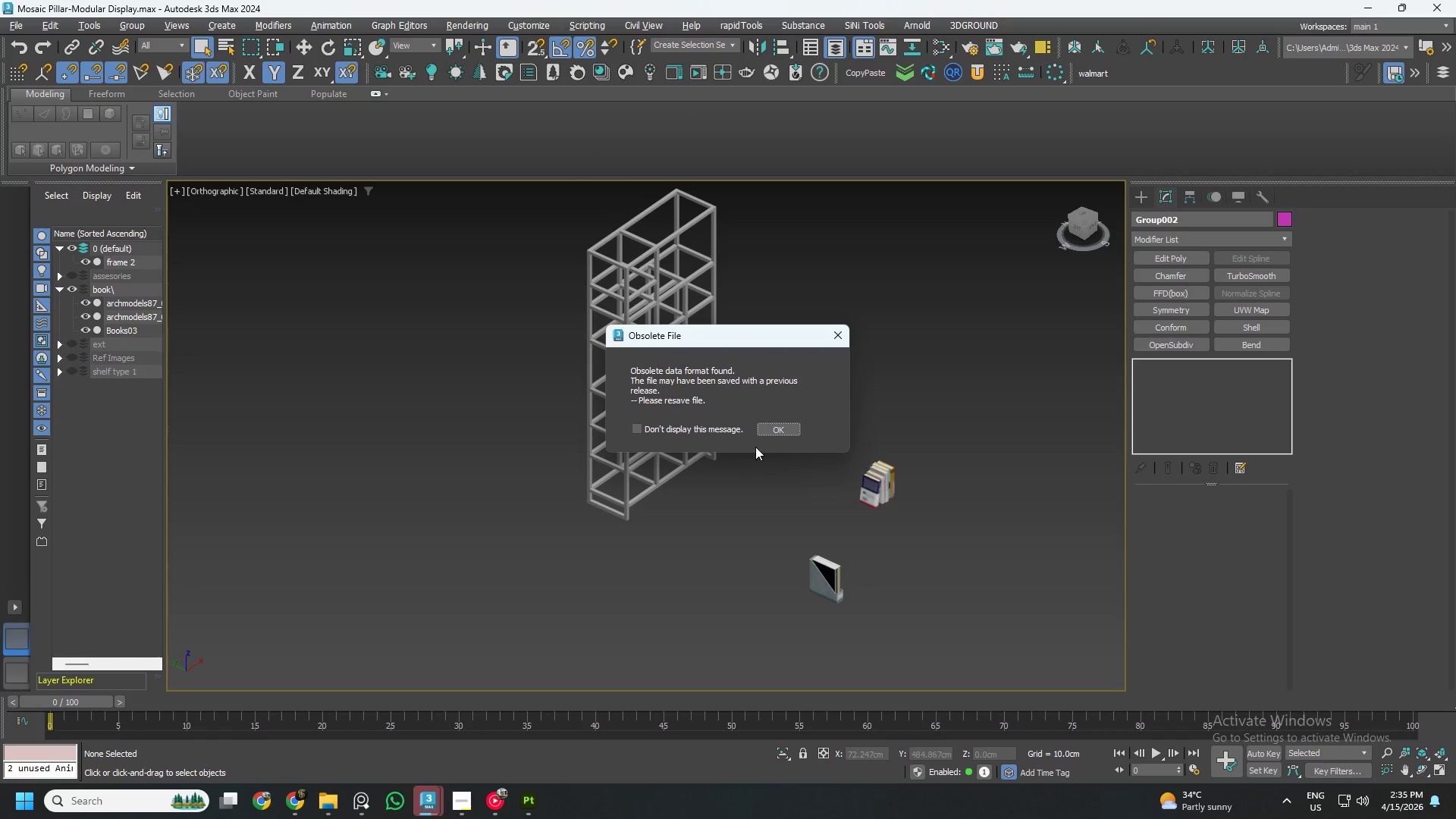 
left_click([770, 429])
 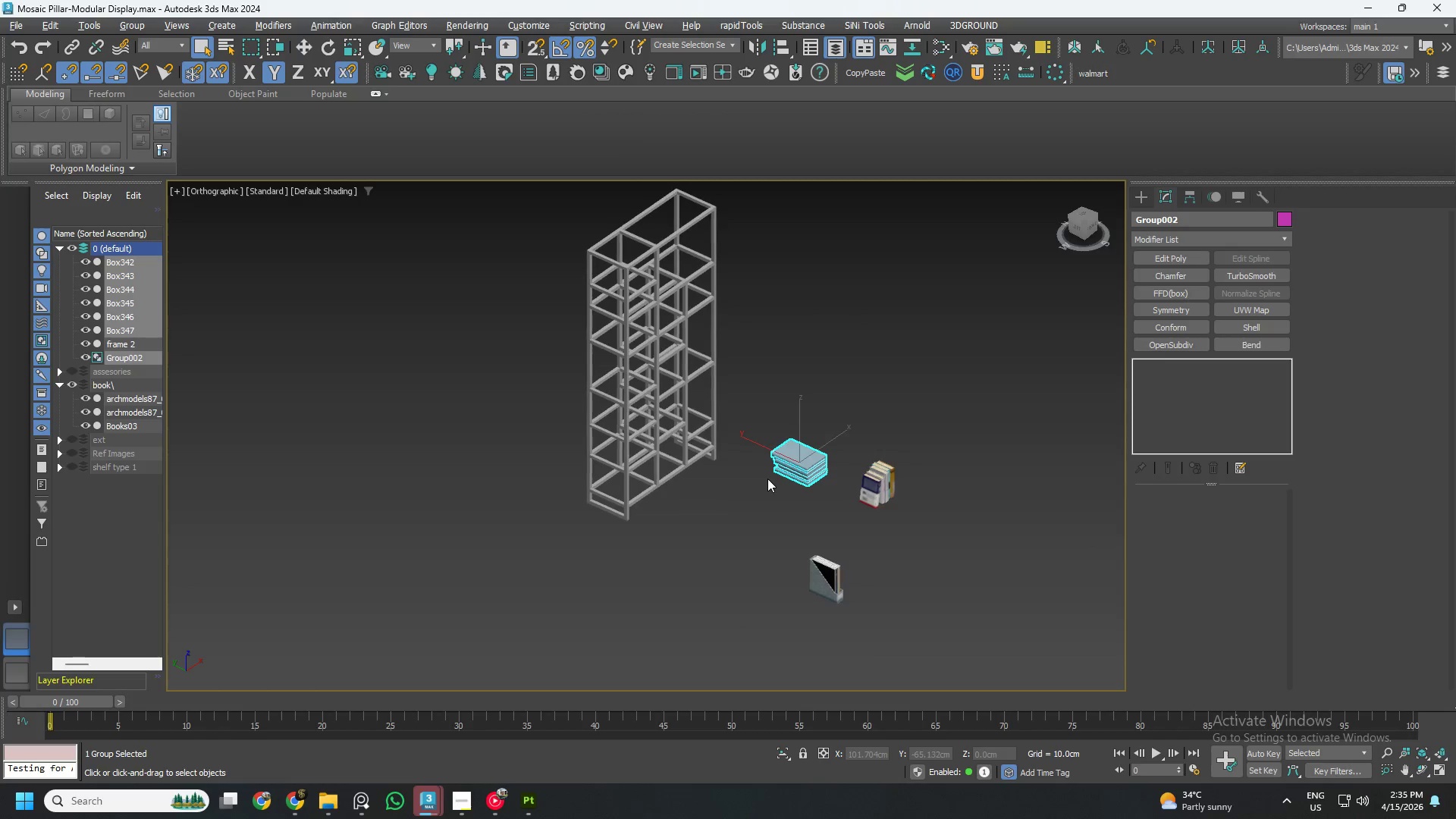 
key(W)
 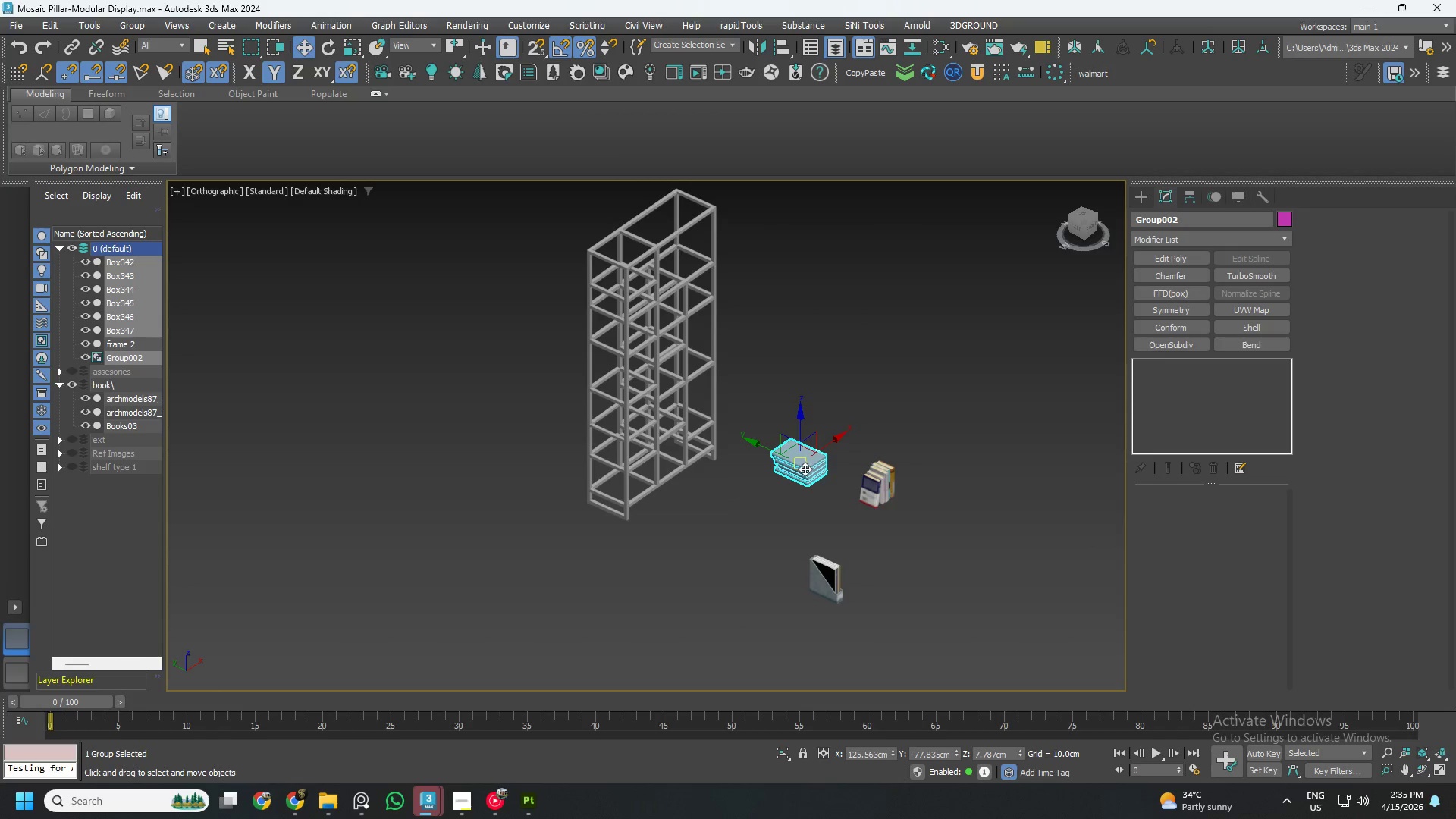 
scroll: coordinate [792, 469], scroll_direction: up, amount: 4.0
 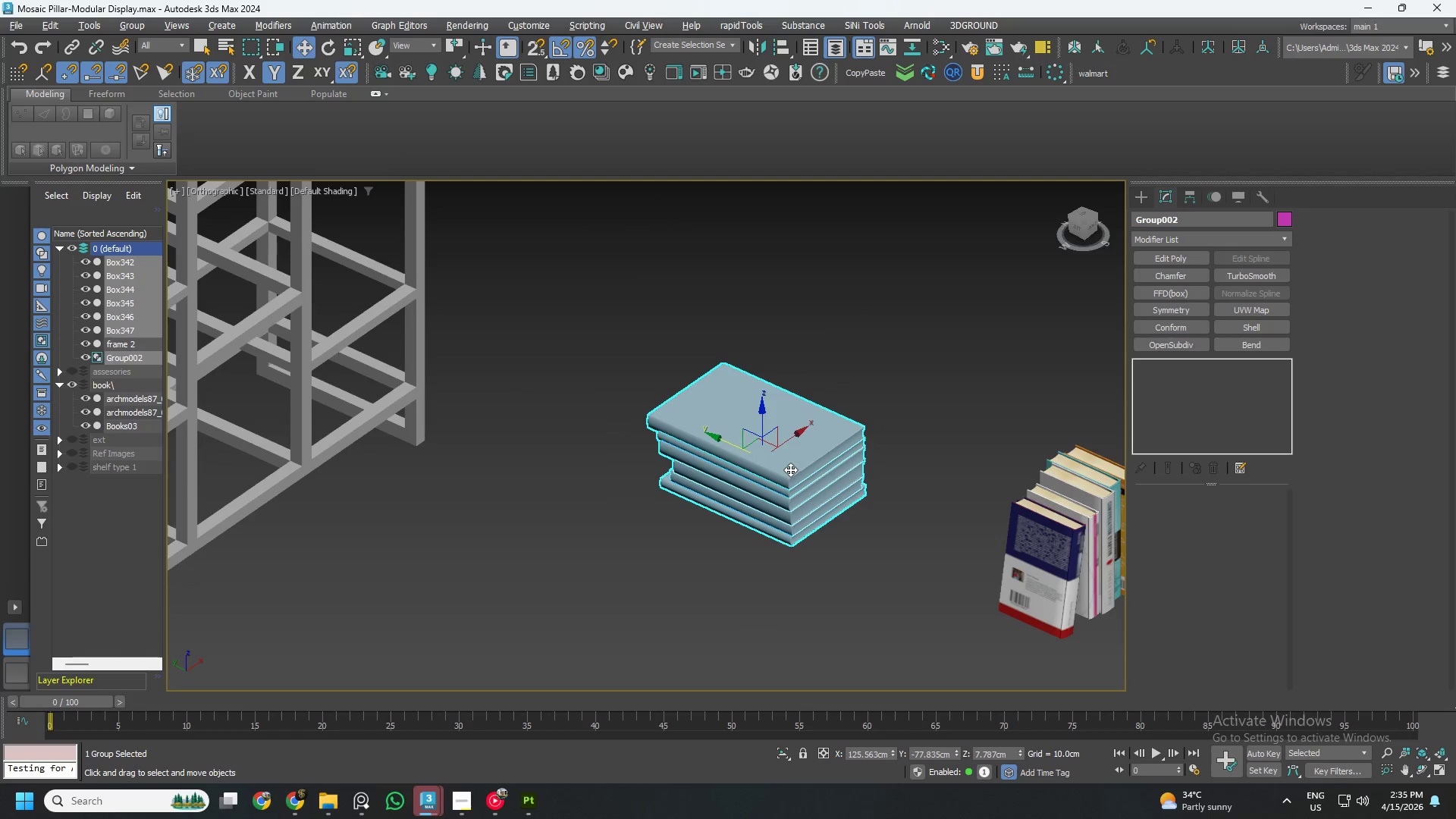 
key(M)
 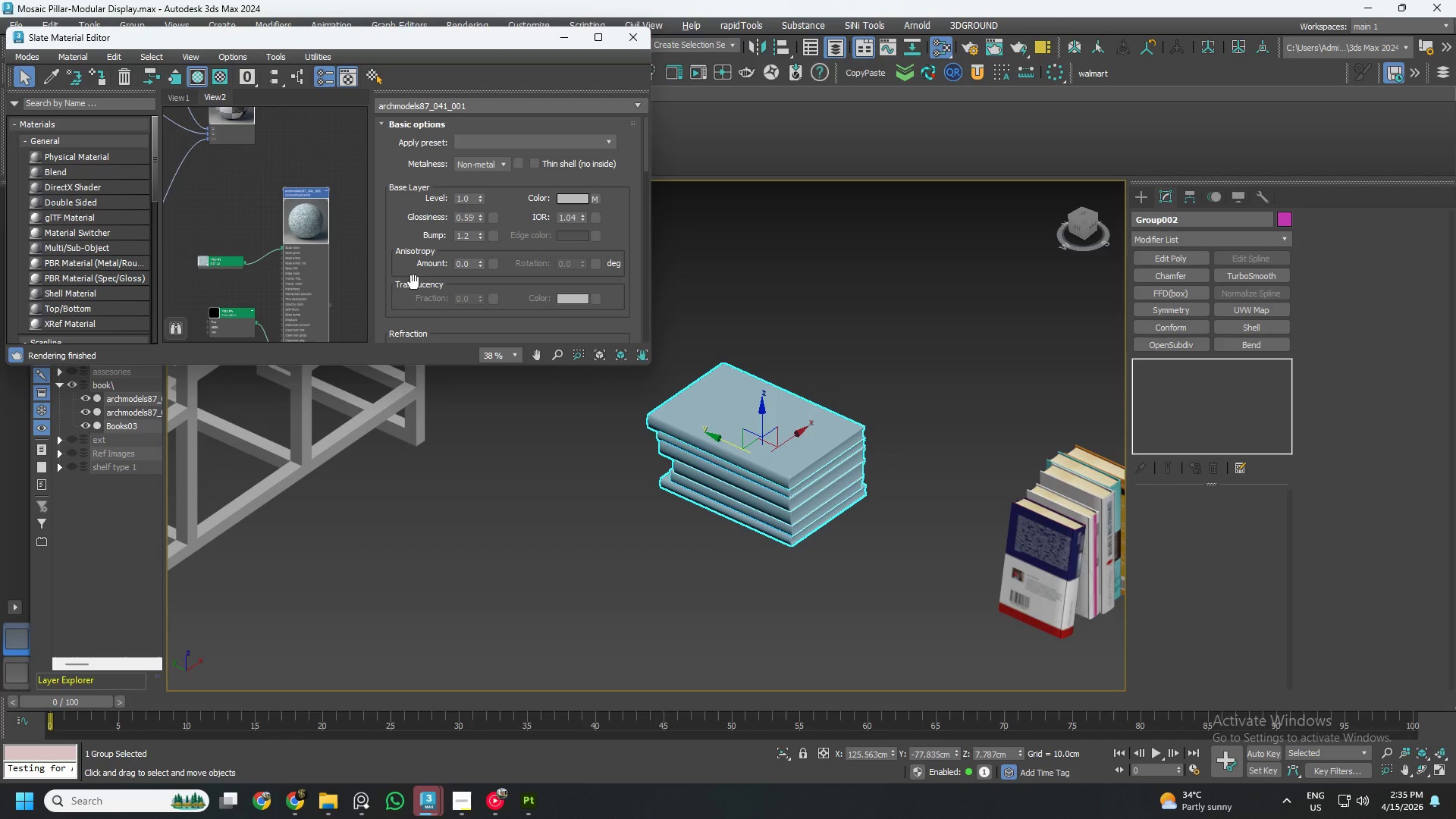 
scroll: coordinate [283, 252], scroll_direction: down, amount: 7.0
 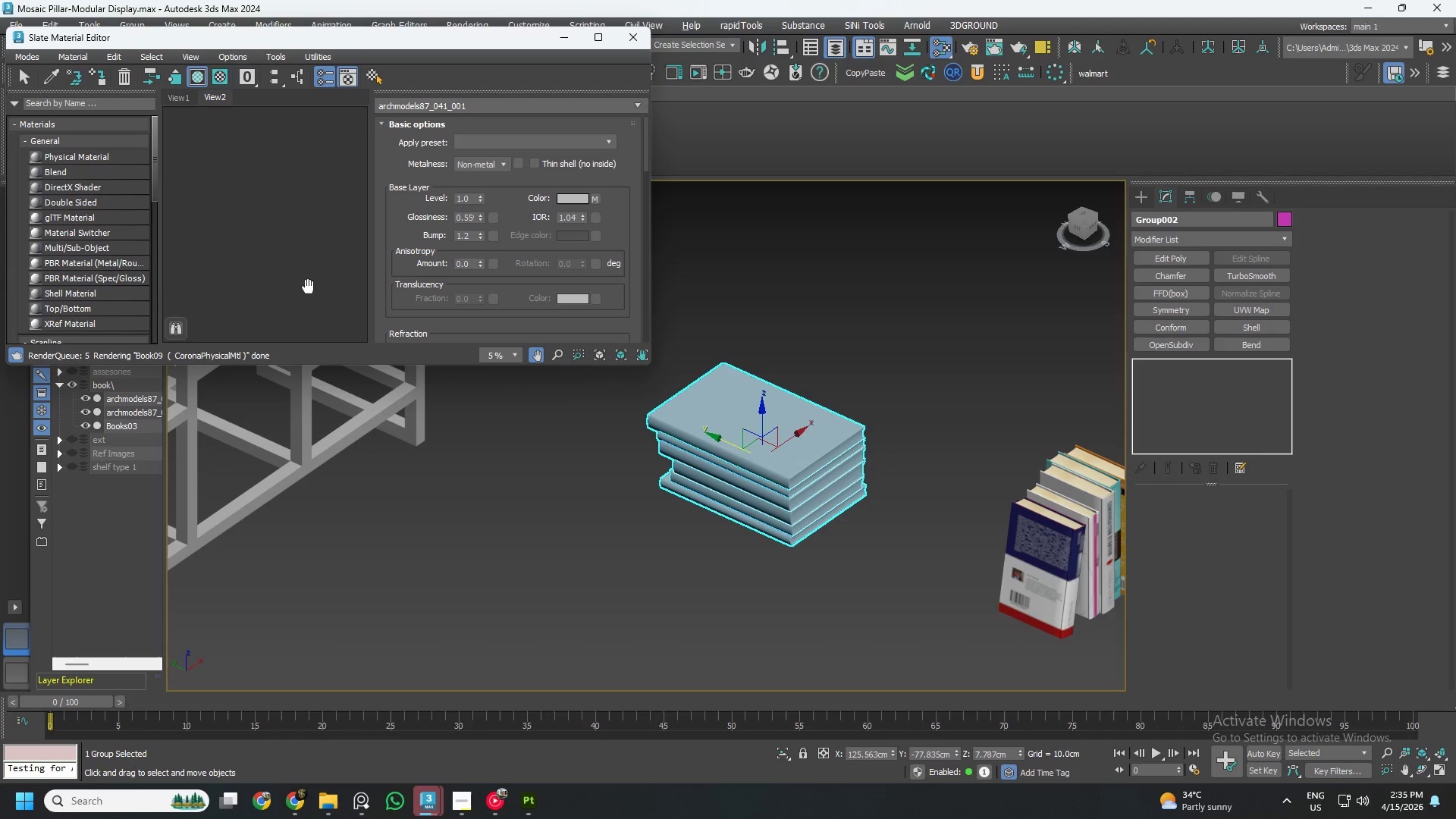 
wait(5.37)
 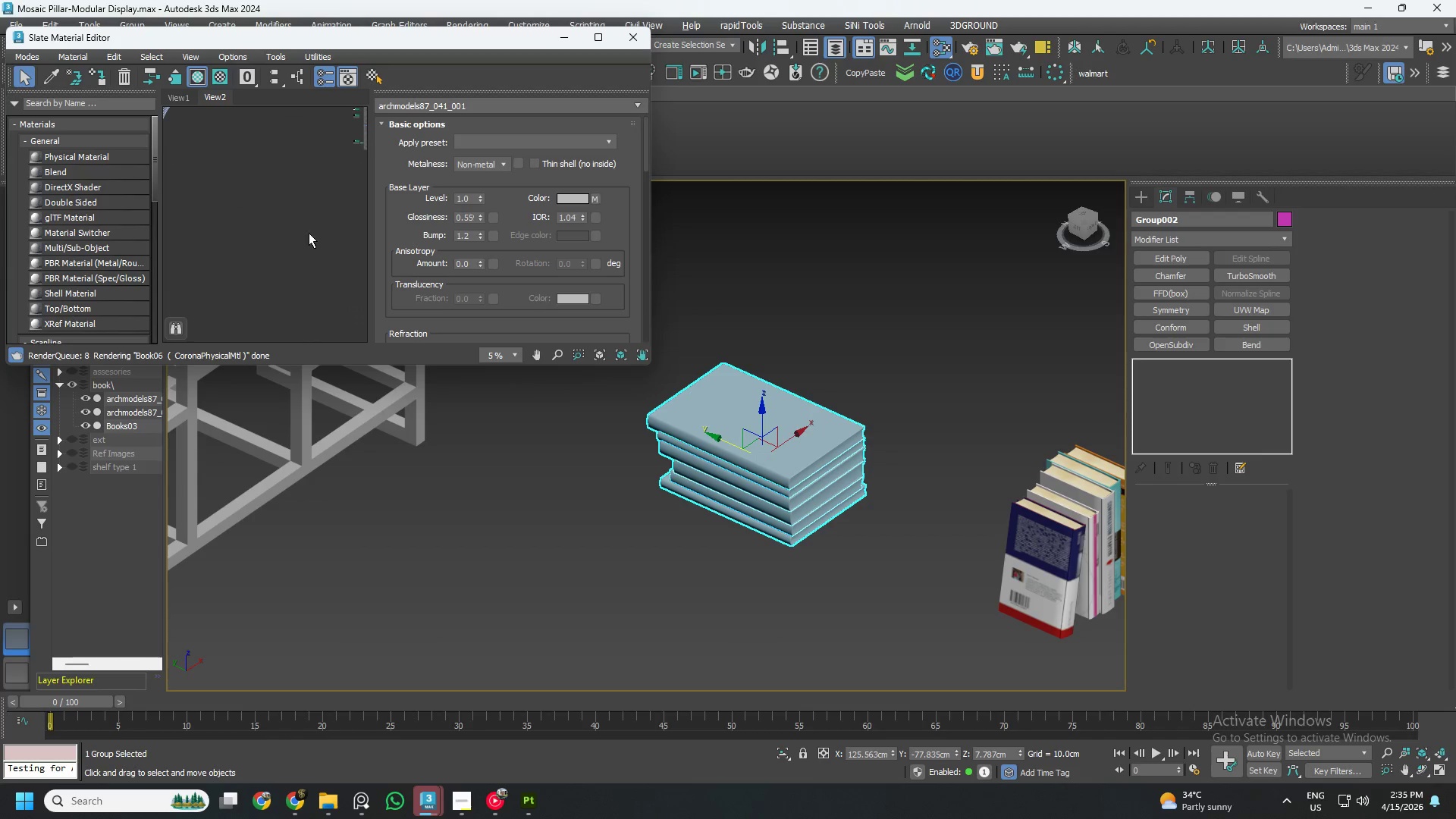 
left_click([54, 71])
 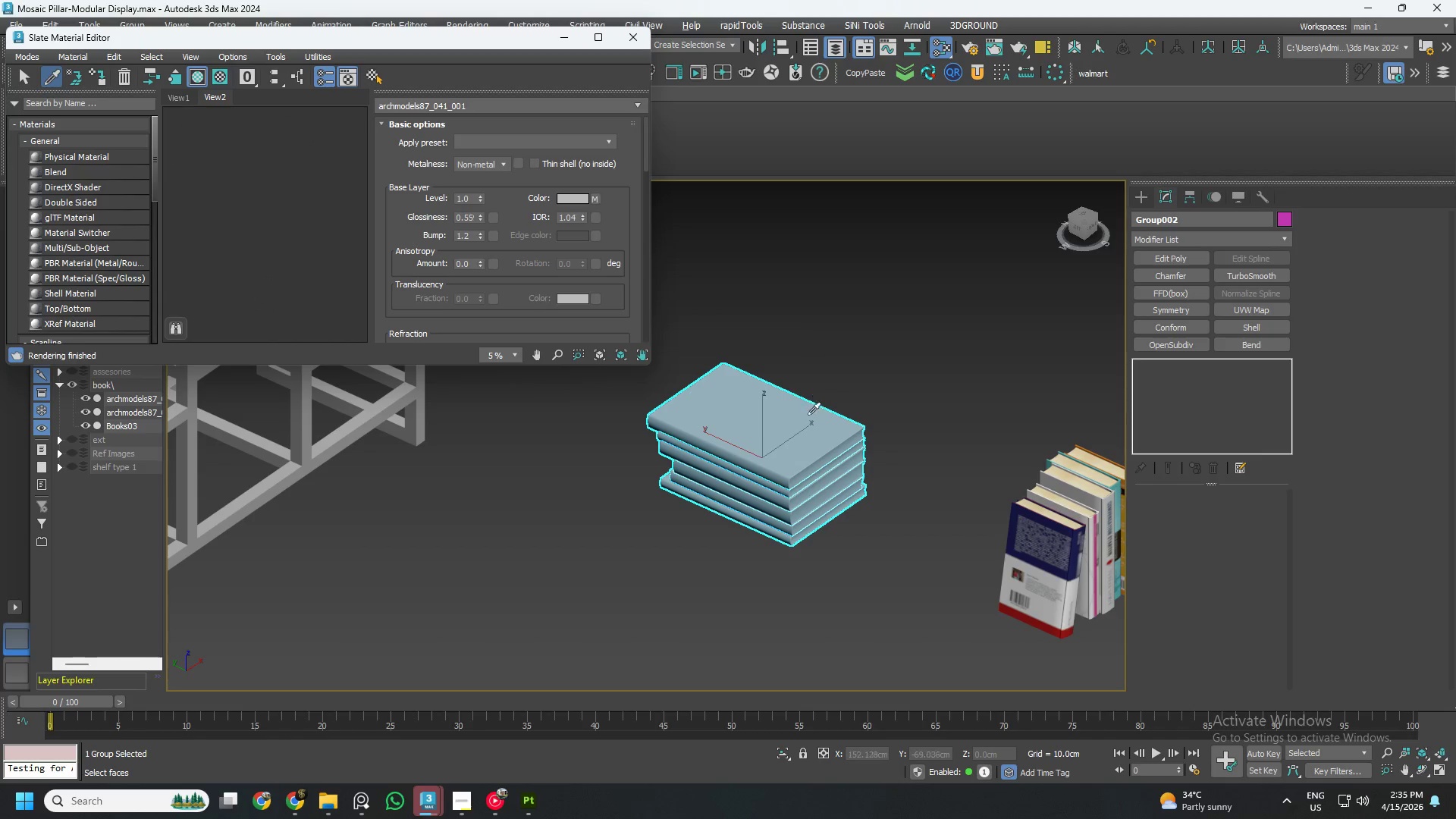 
left_click([801, 425])
 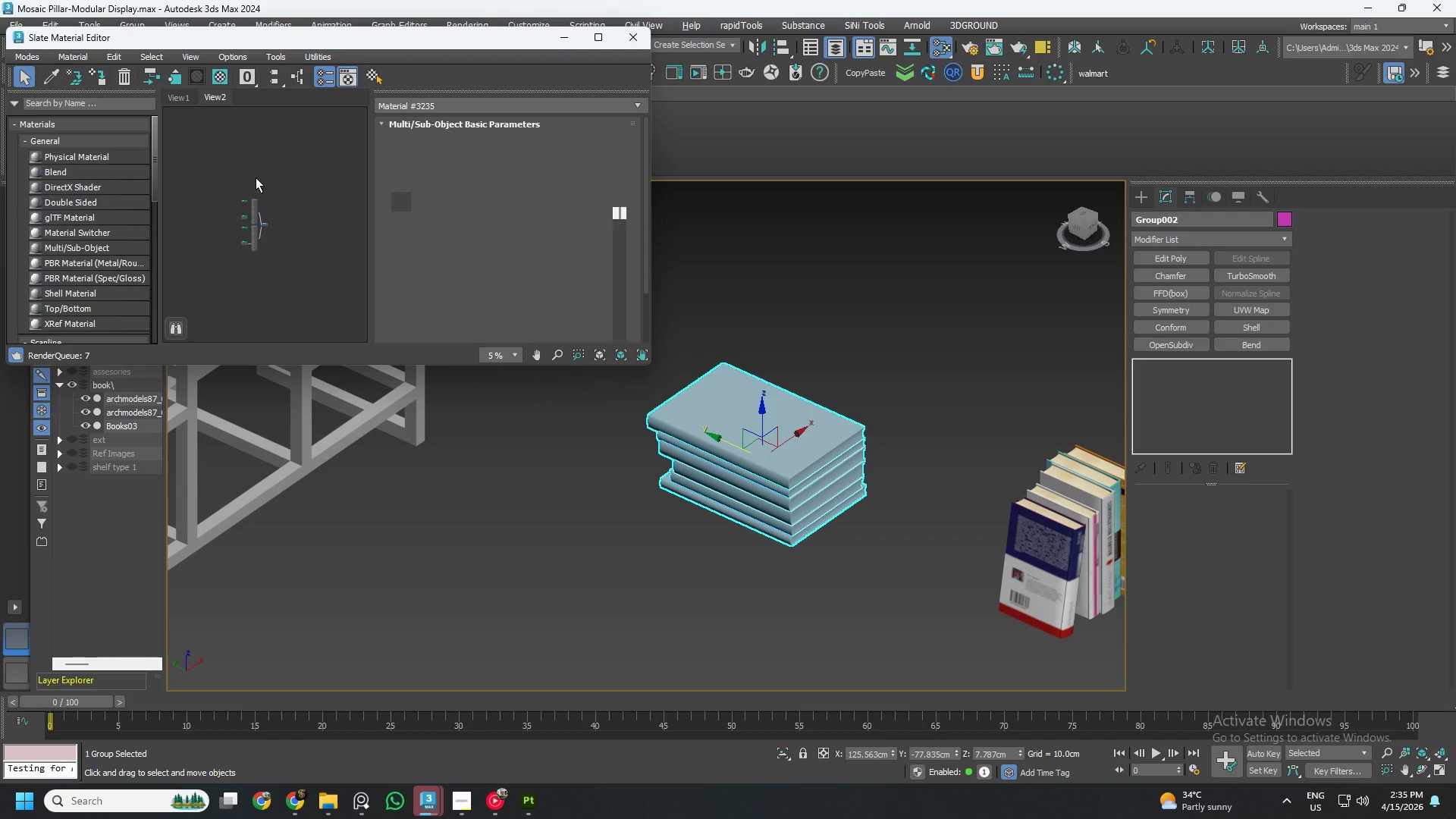 
scroll: coordinate [289, 227], scroll_direction: down, amount: 2.0
 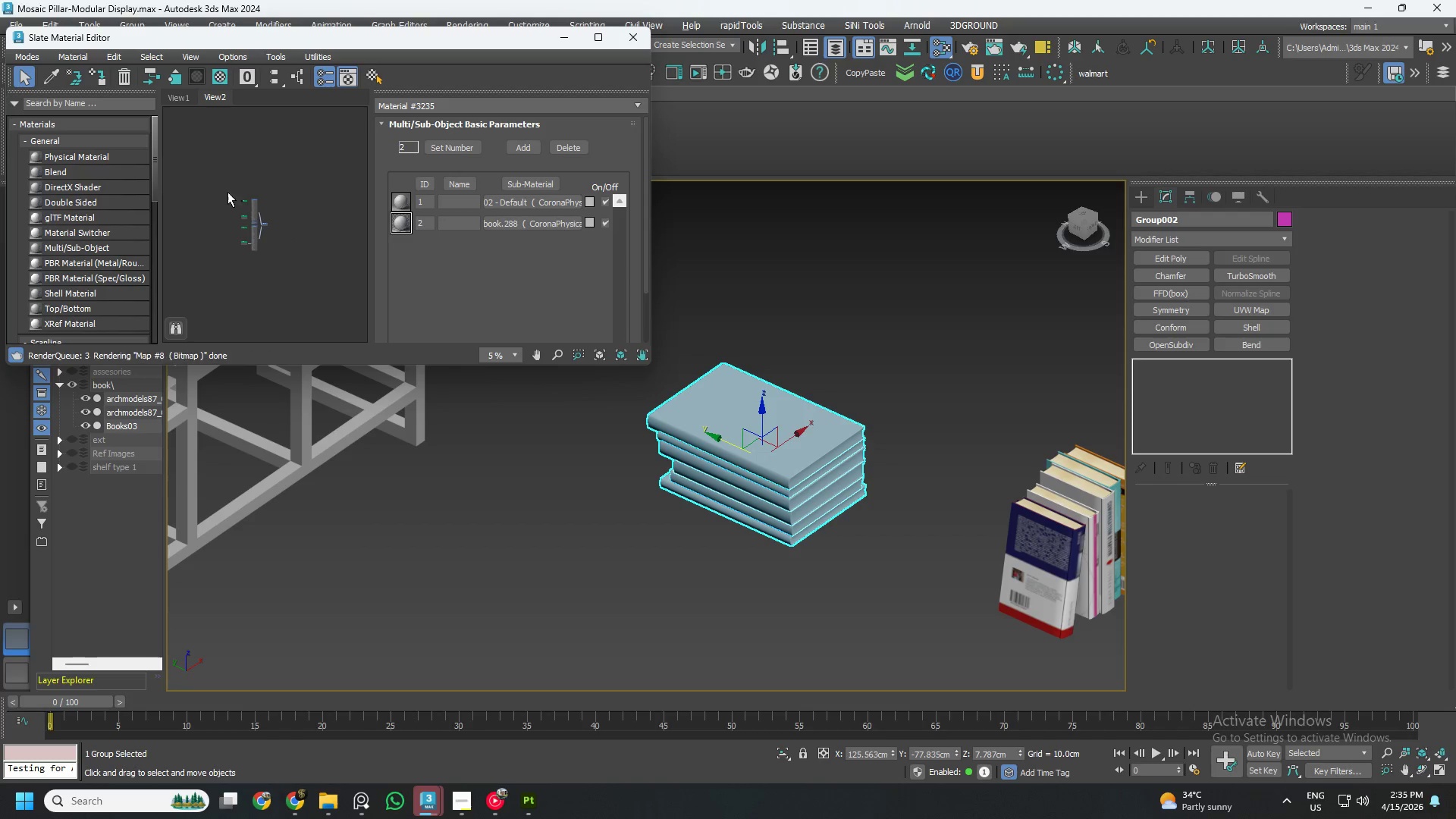 
left_click_drag(start_coordinate=[199, 168], to_coordinate=[303, 283])
 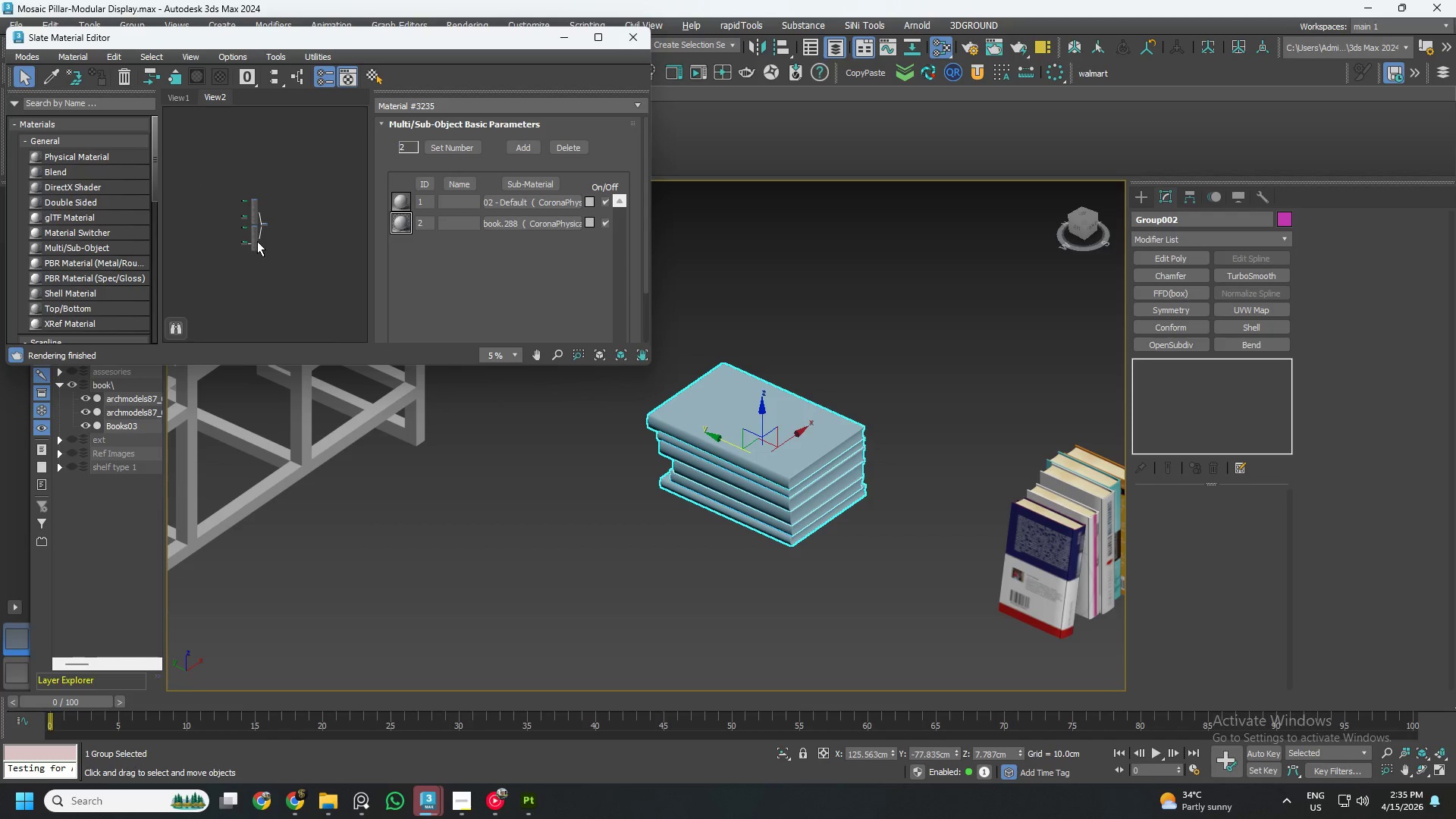 
left_click_drag(start_coordinate=[256, 240], to_coordinate=[300, 312])
 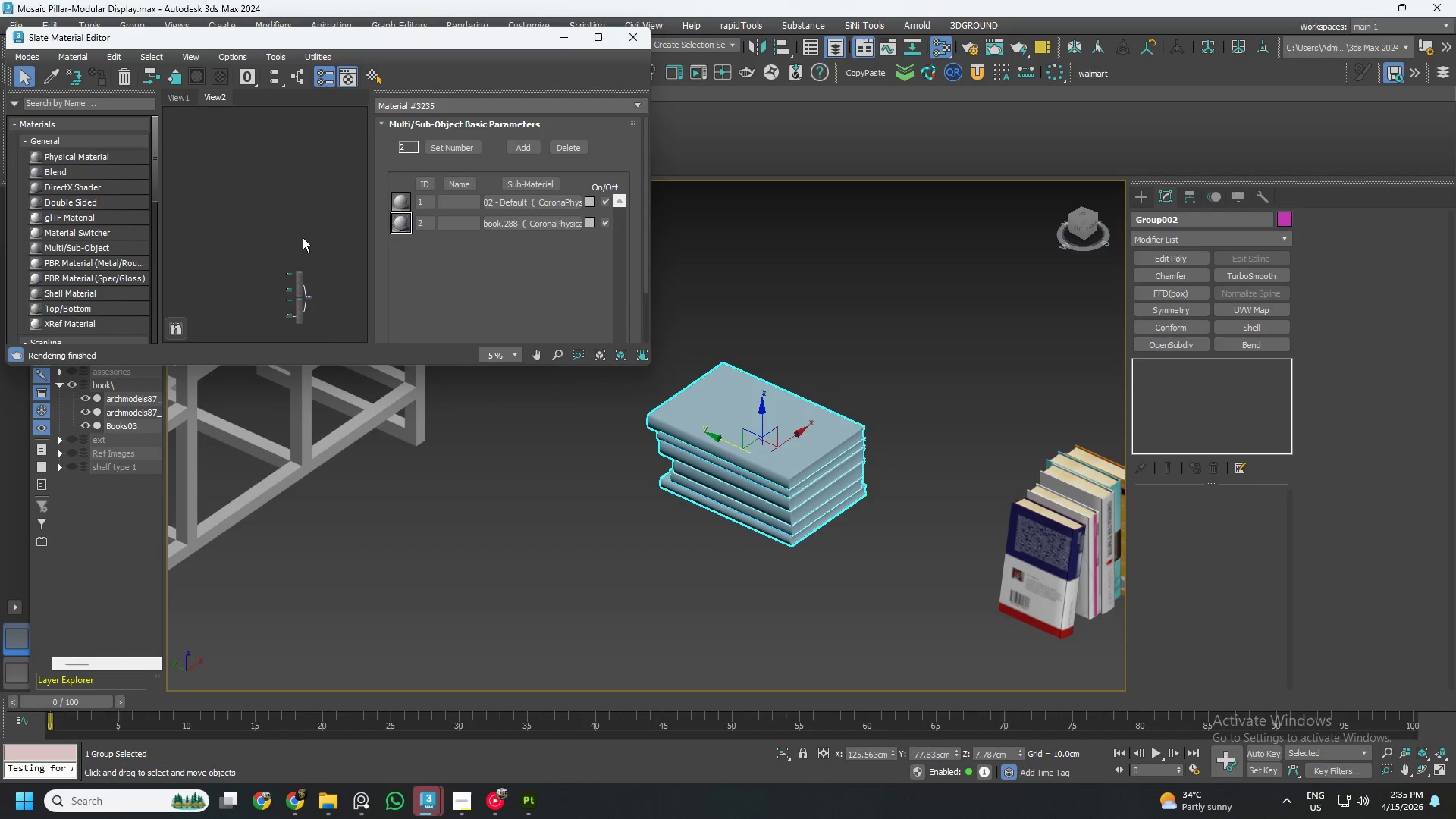 
scroll: coordinate [303, 237], scroll_direction: down, amount: 1.0
 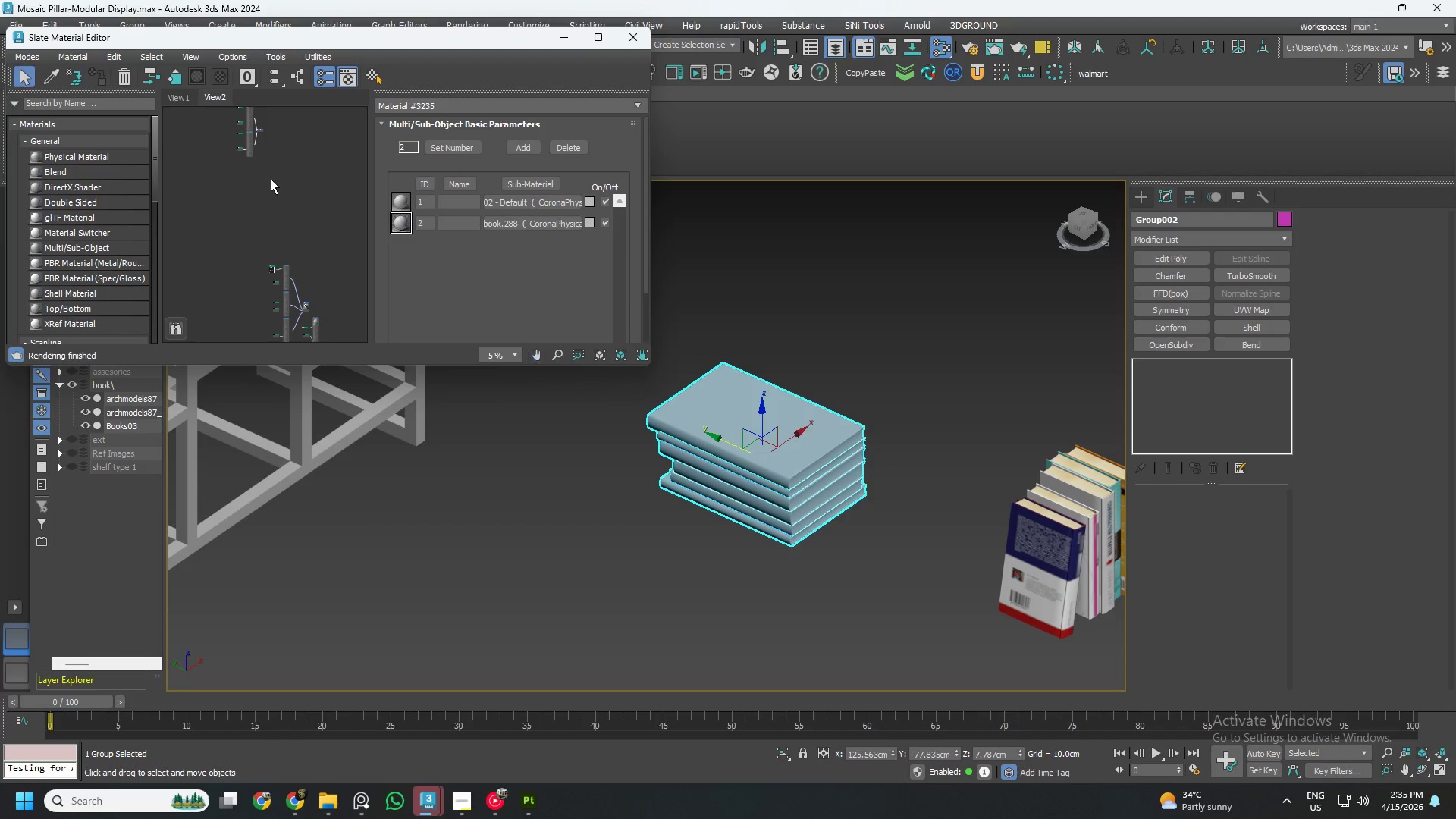 
left_click_drag(start_coordinate=[250, 148], to_coordinate=[193, 297])
 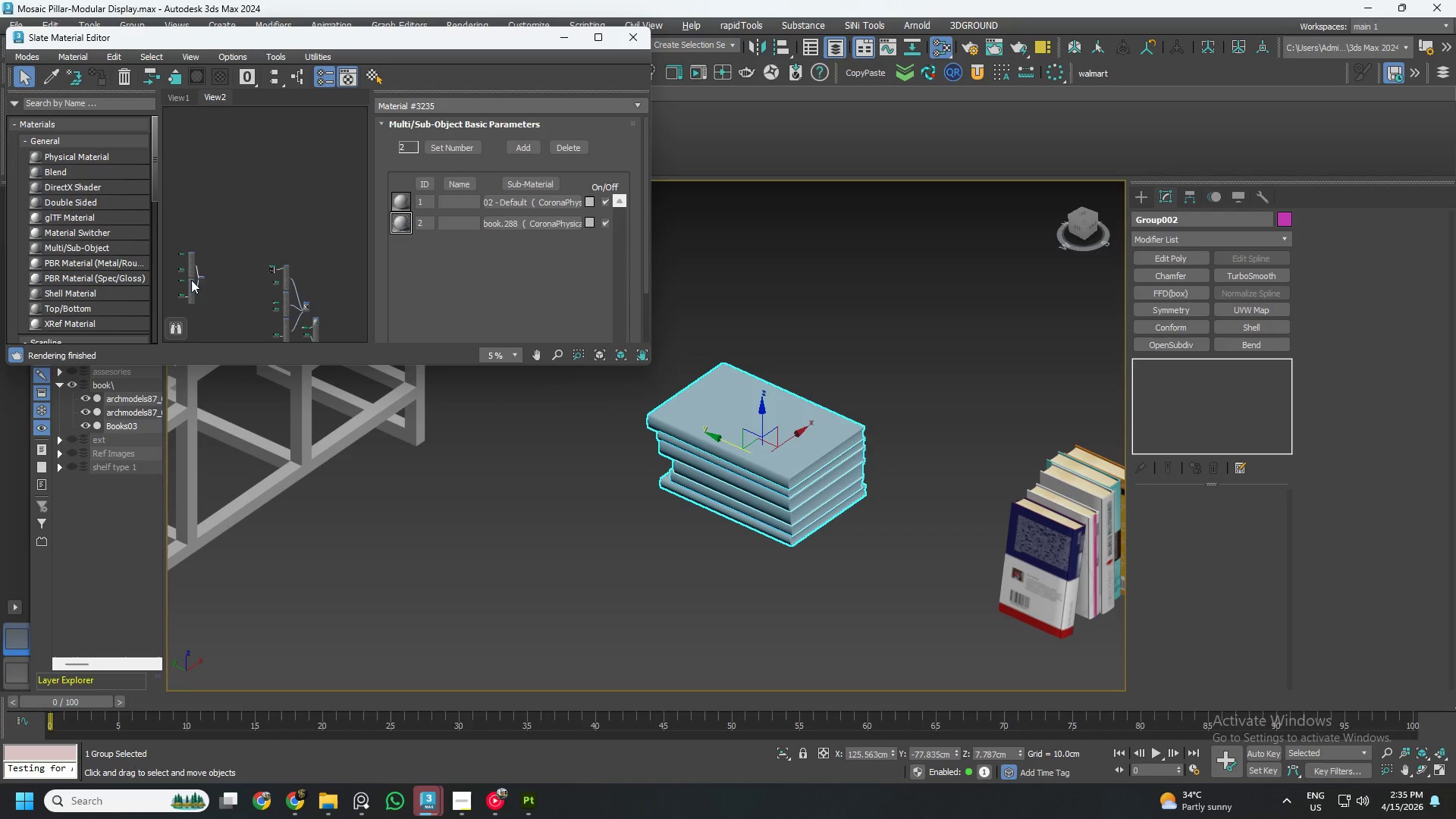 
scroll: coordinate [206, 277], scroll_direction: up, amount: 6.0
 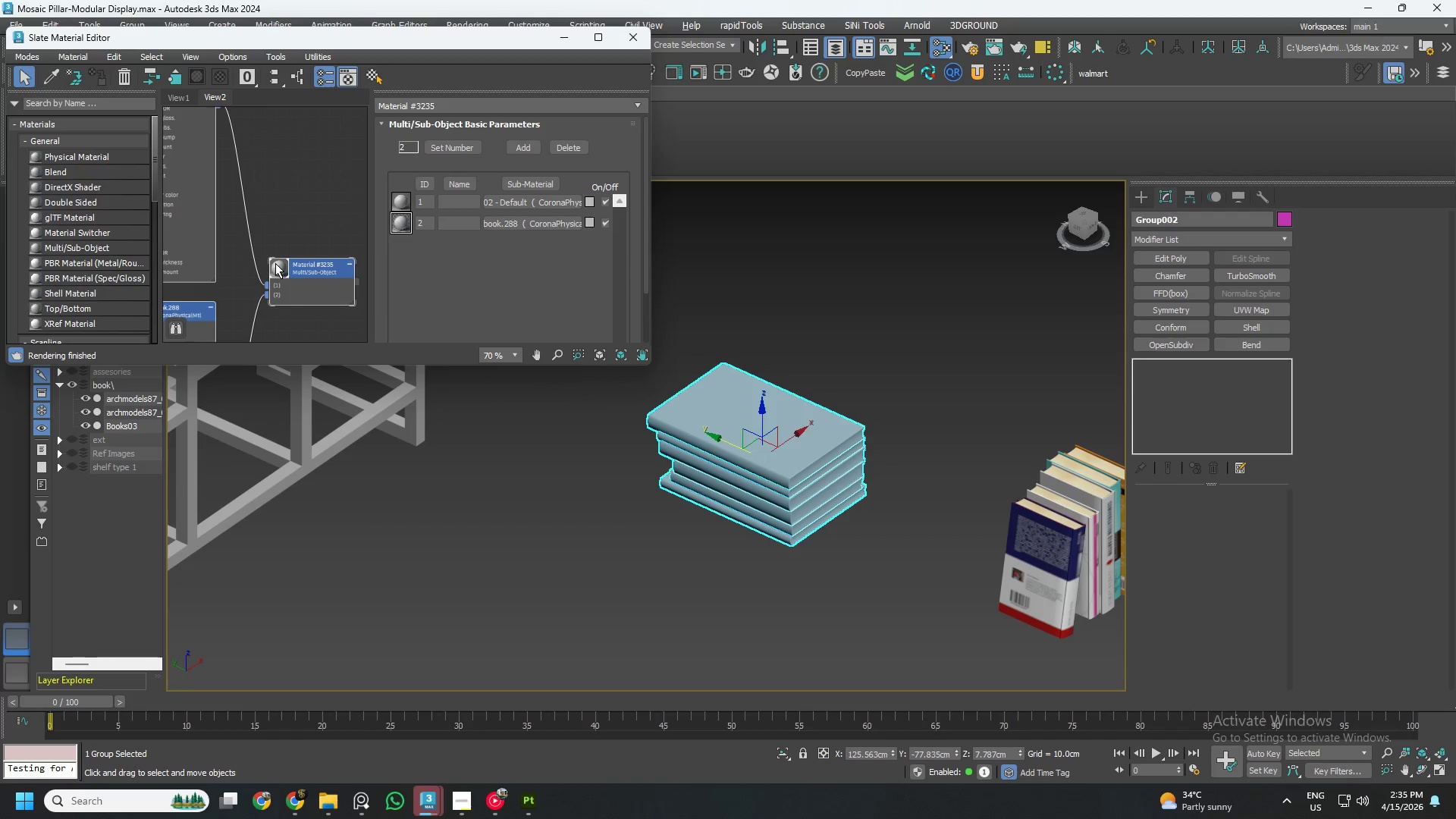 
double_click([275, 263])
 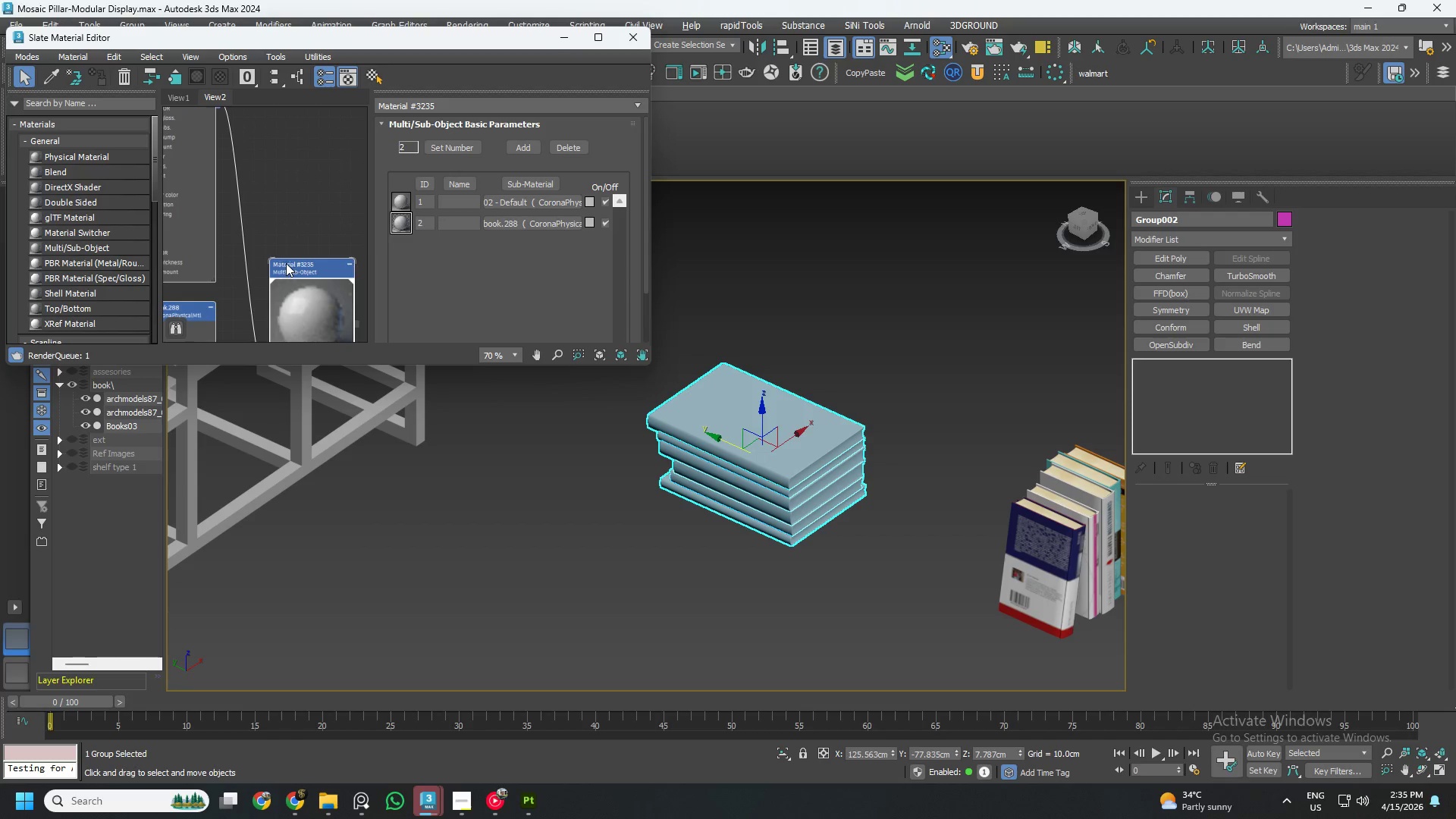 
scroll: coordinate [294, 265], scroll_direction: down, amount: 3.0
 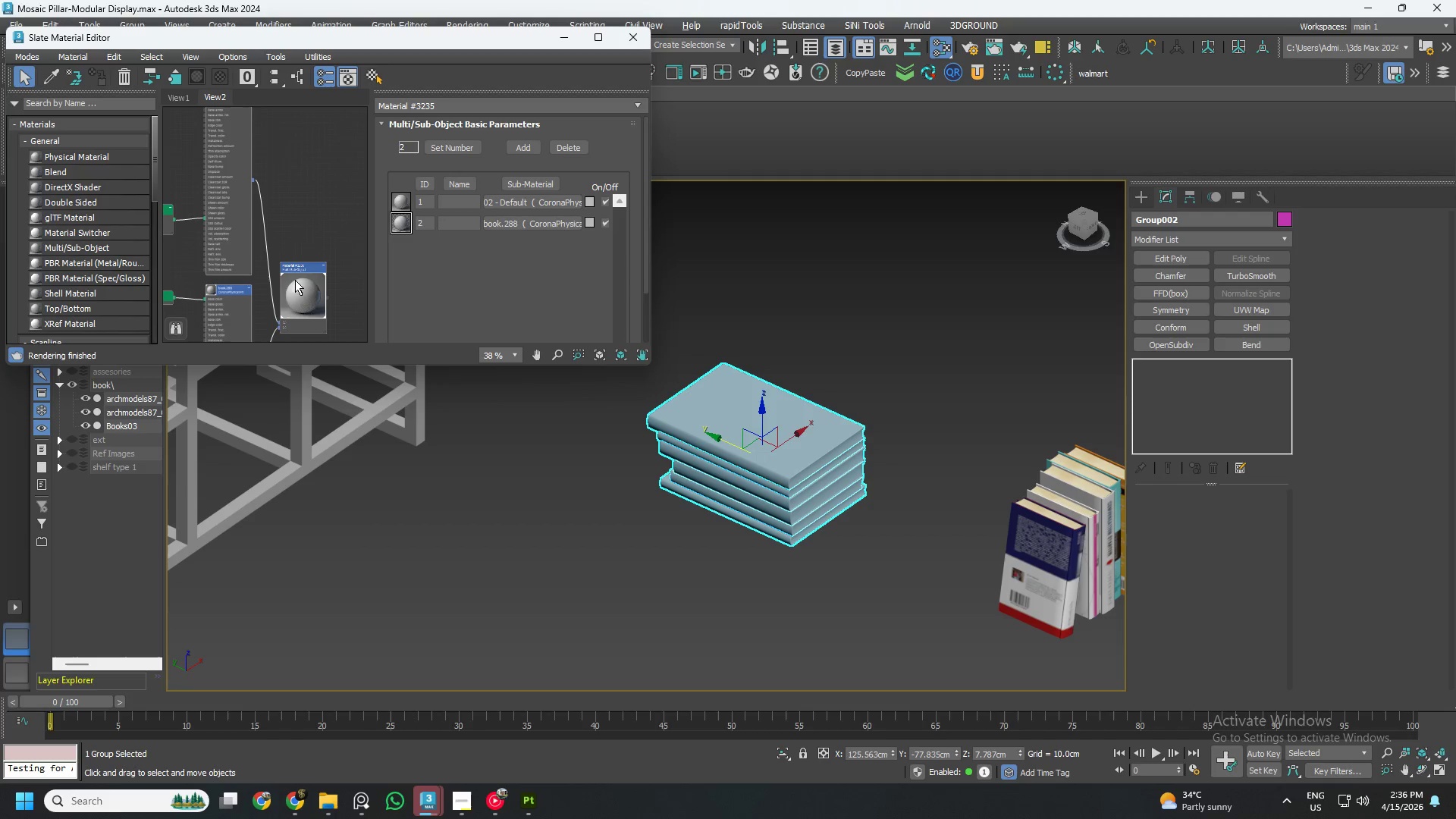 
left_click_drag(start_coordinate=[296, 279], to_coordinate=[322, 259])
 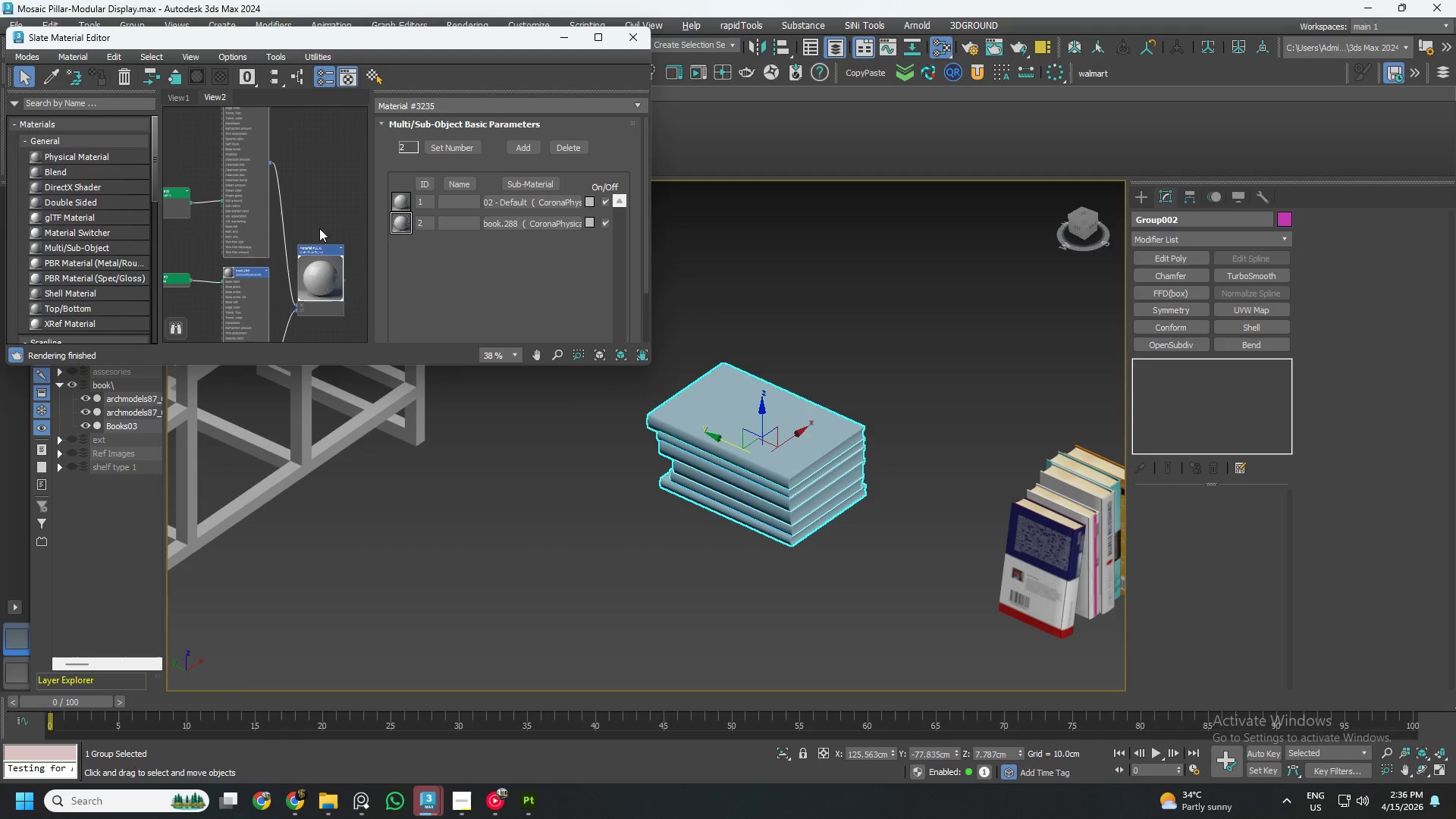 
left_click([319, 224])
 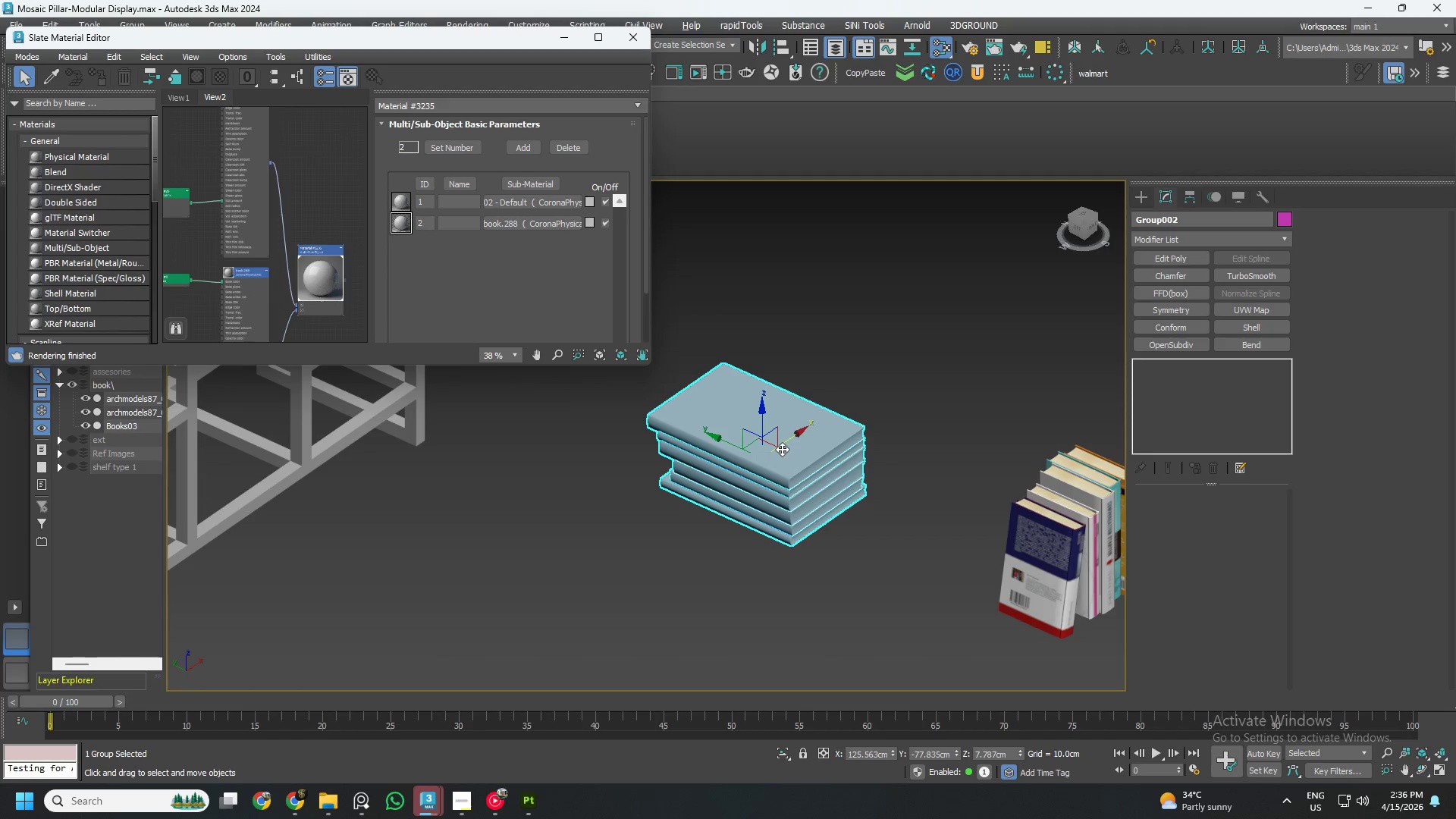 
key(Alt+O)
 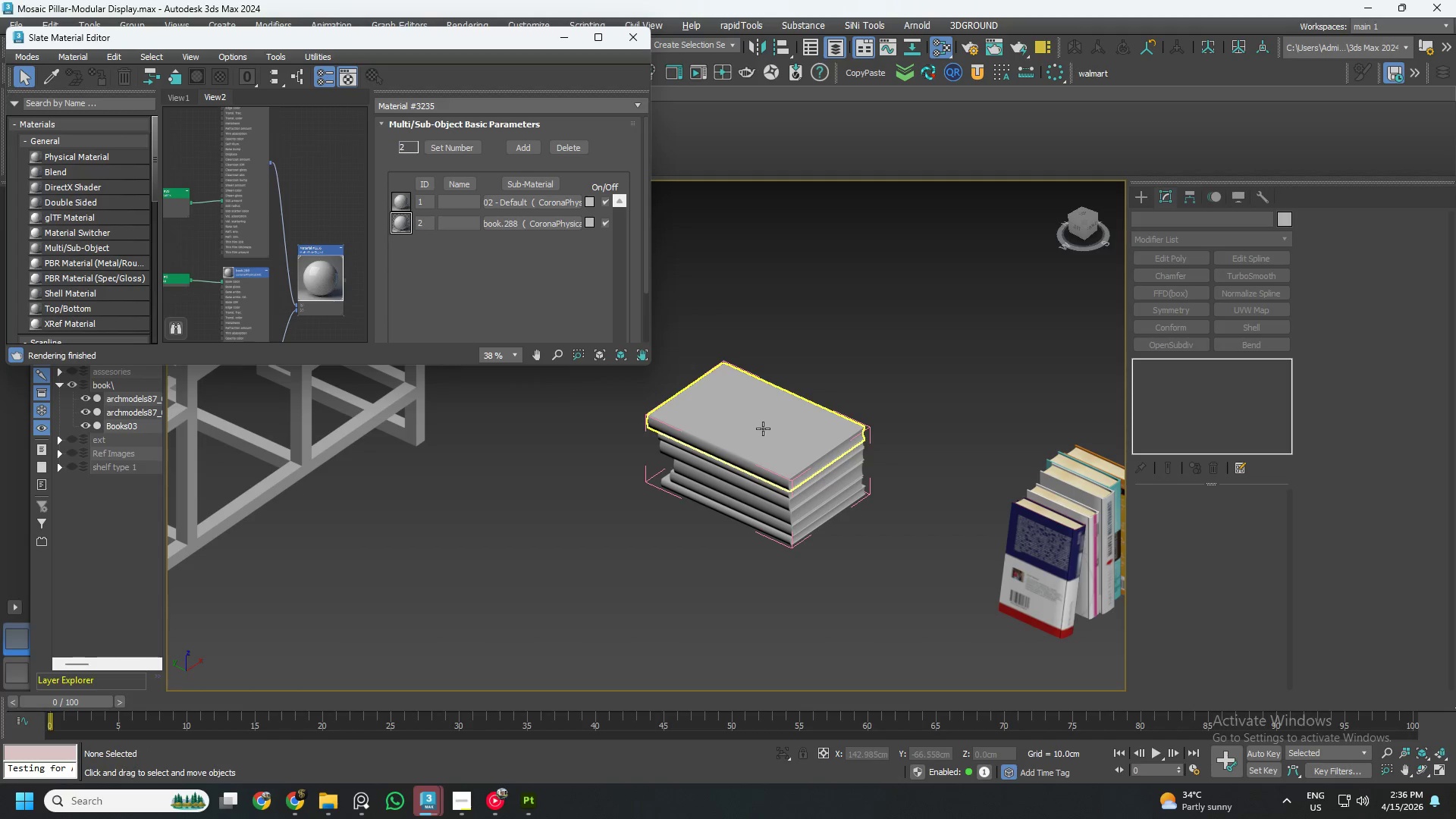 
scroll: coordinate [284, 240], scroll_direction: down, amount: 2.0
 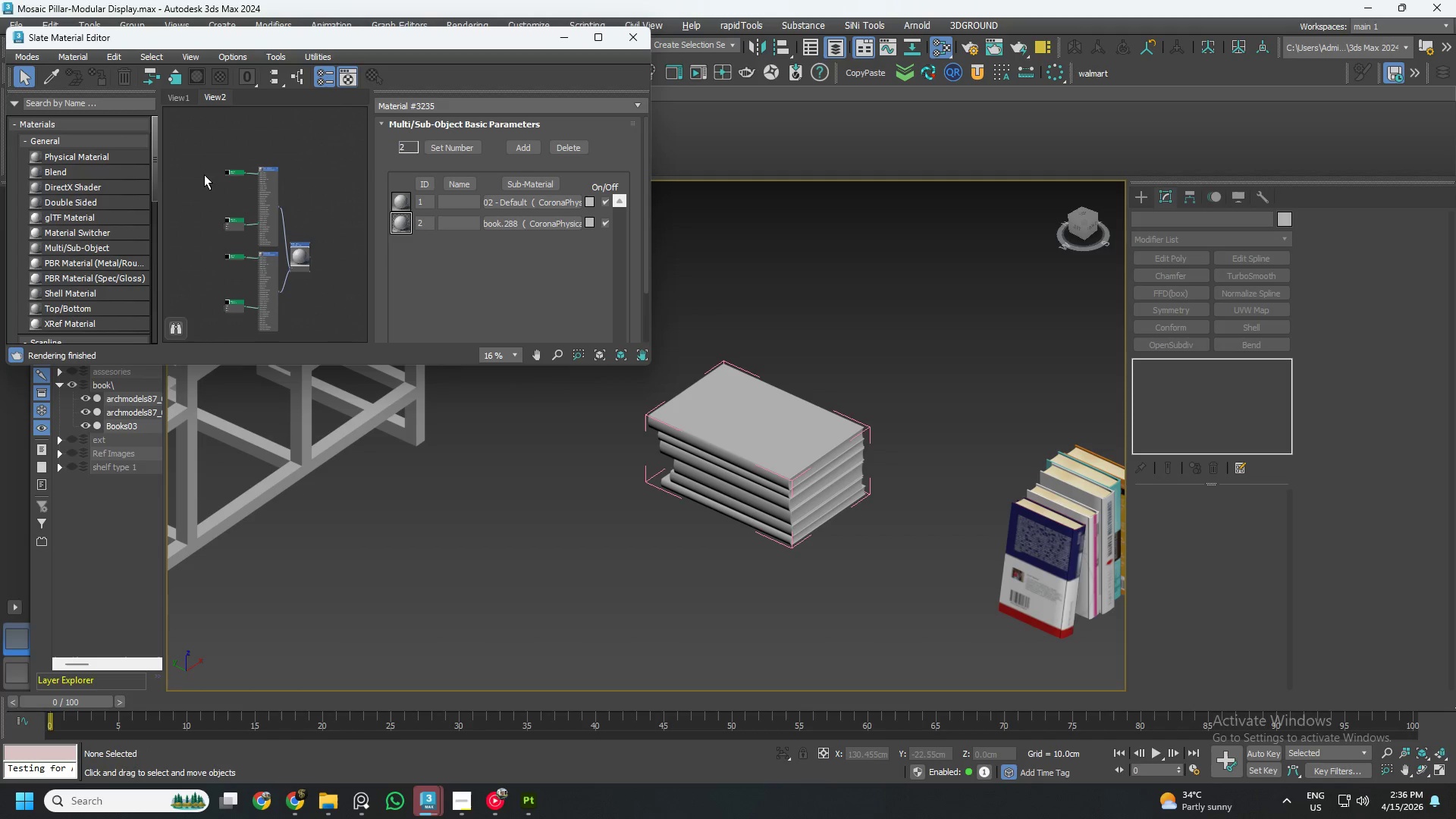 
left_click_drag(start_coordinate=[199, 155], to_coordinate=[325, 344])
 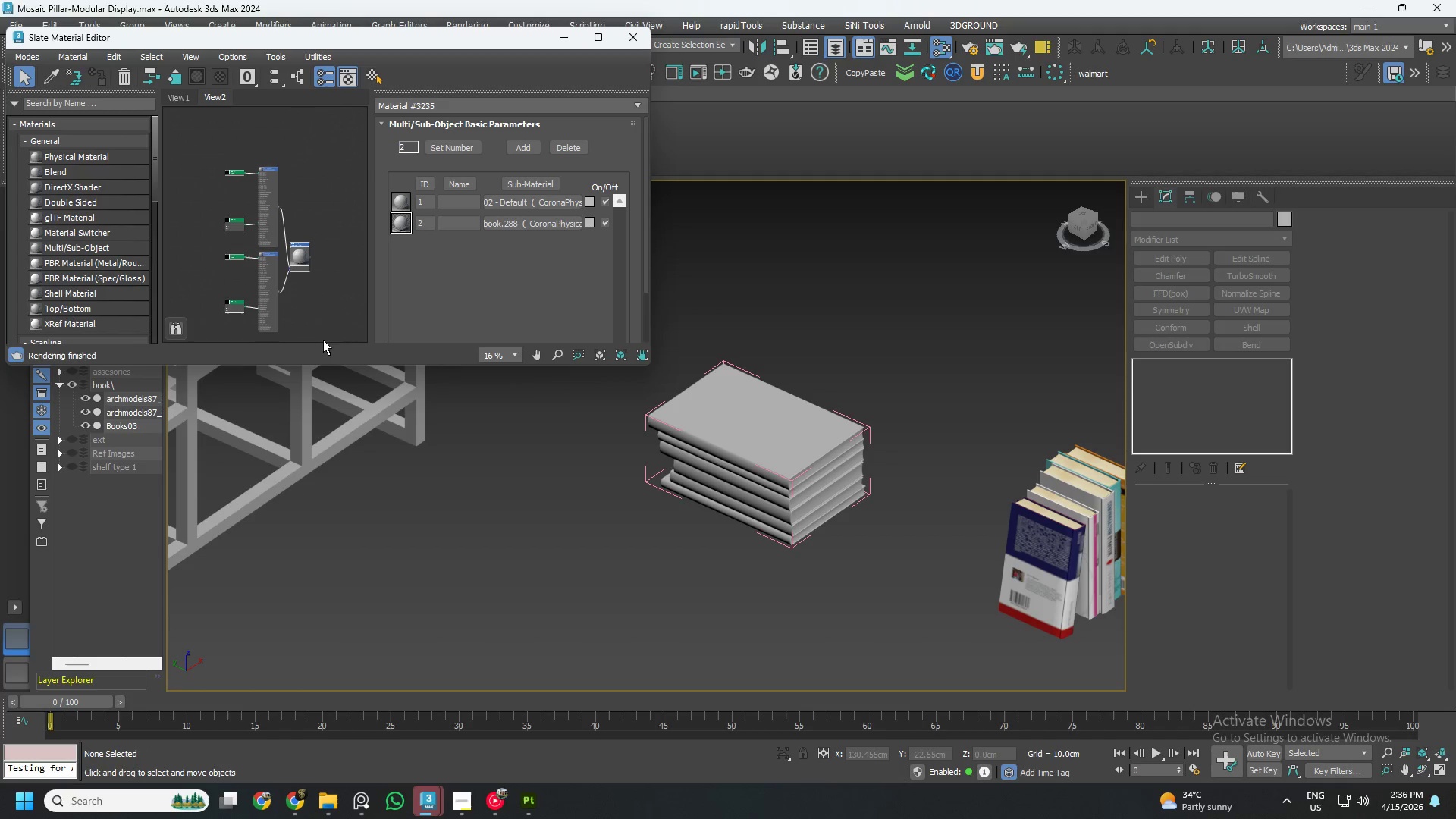 
key(Delete)
 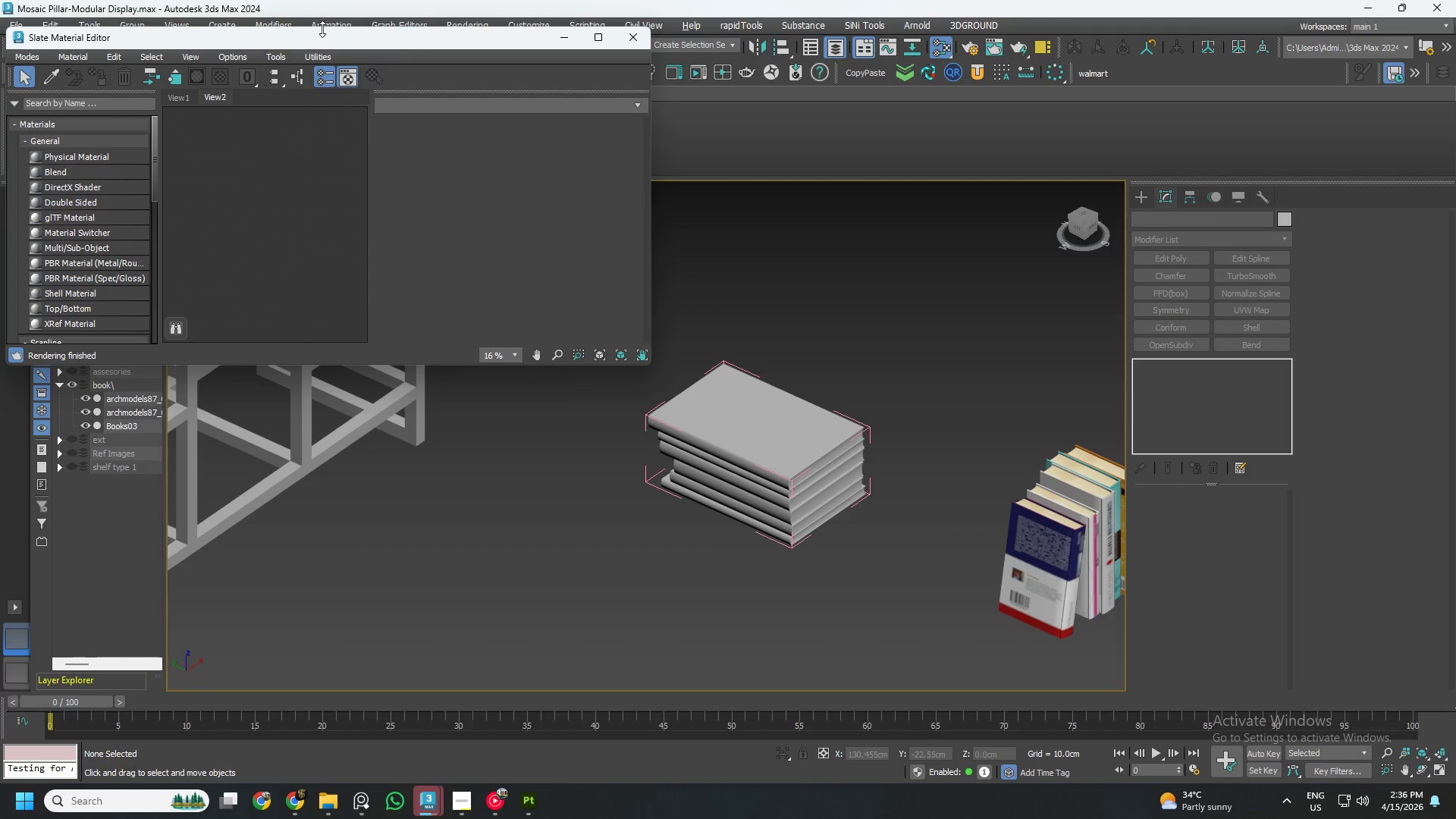 
left_click_drag(start_coordinate=[322, 42], to_coordinate=[1118, 75])
 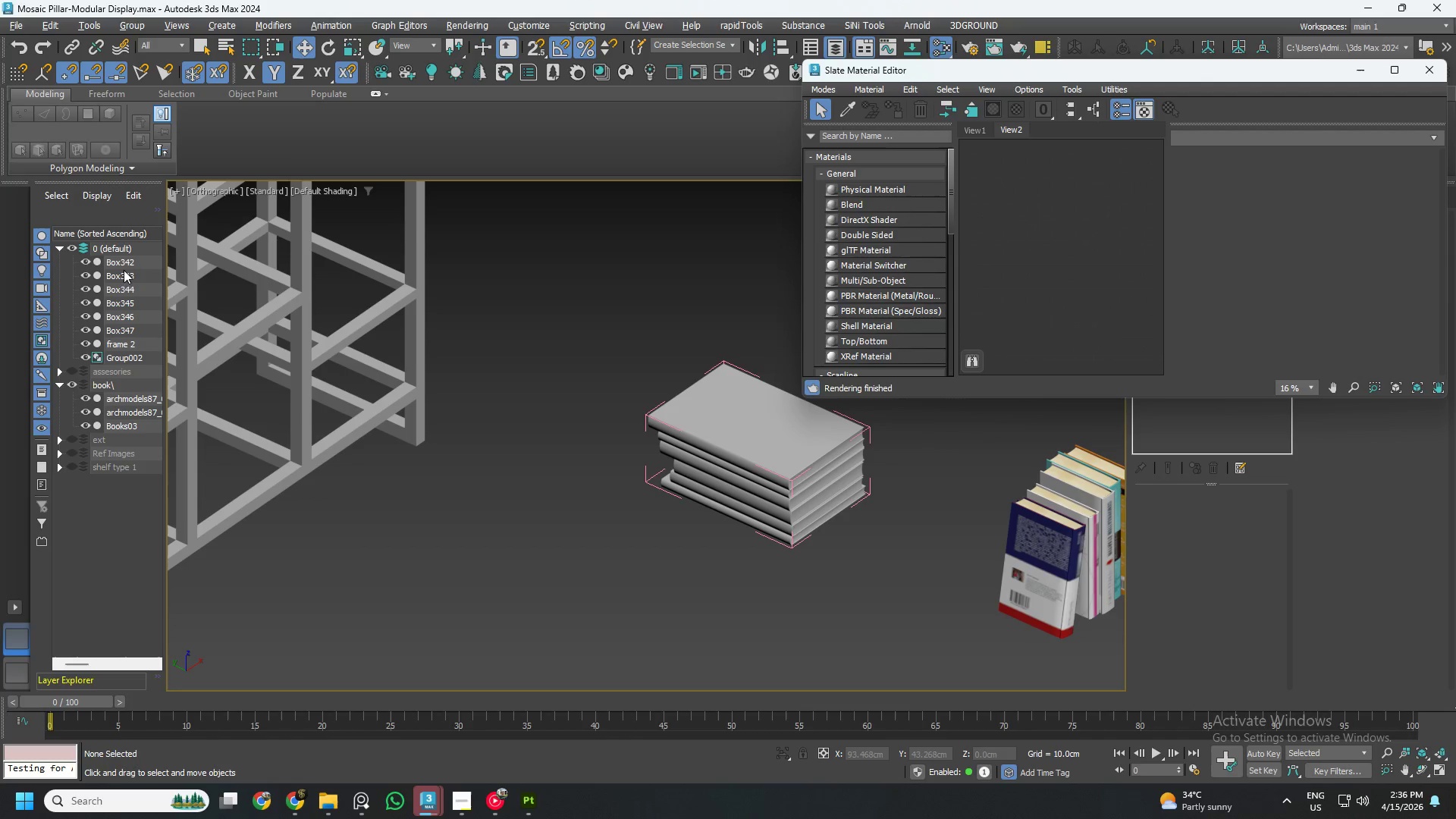 
left_click([724, 408])
 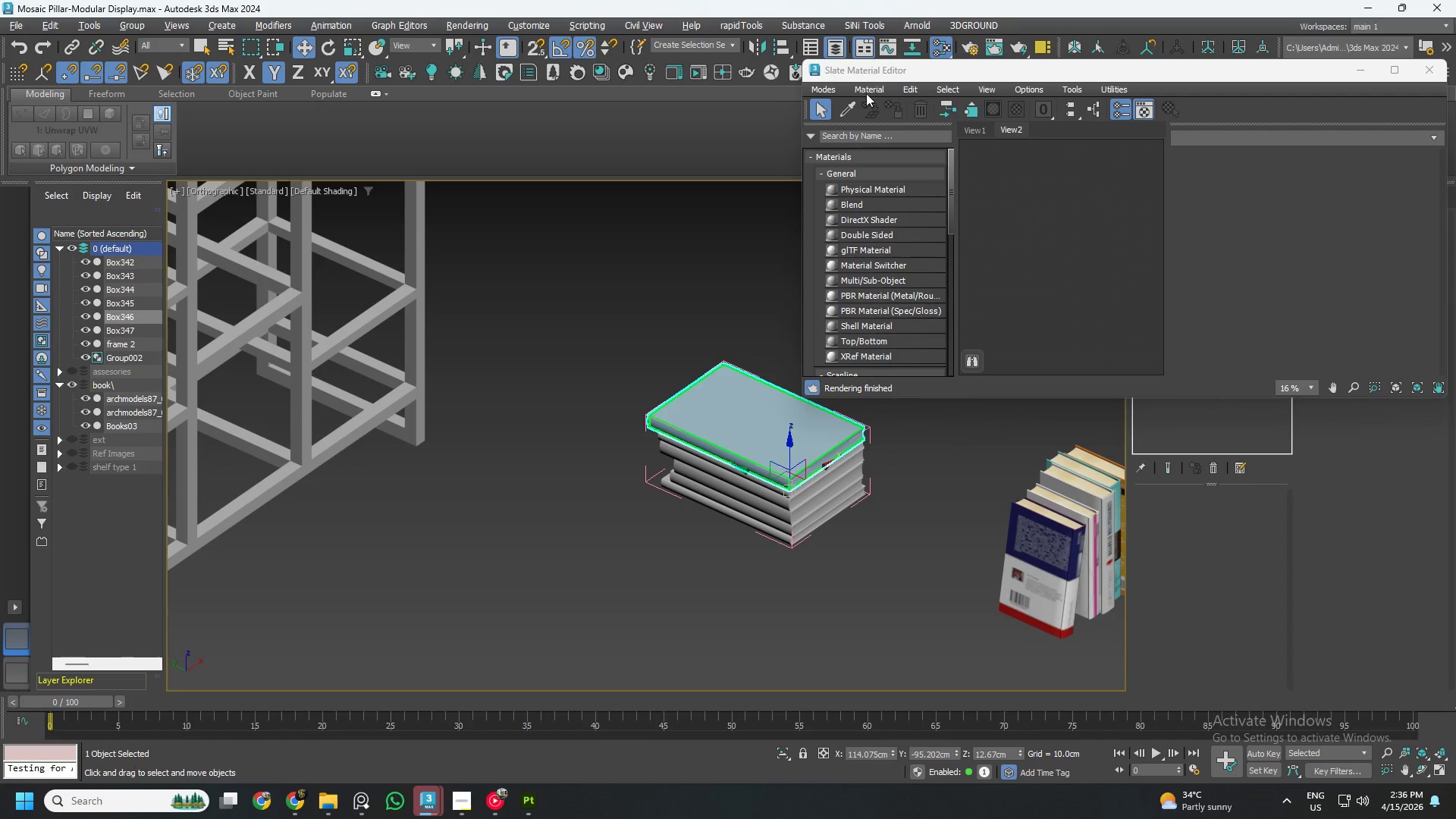 
left_click([851, 110])
 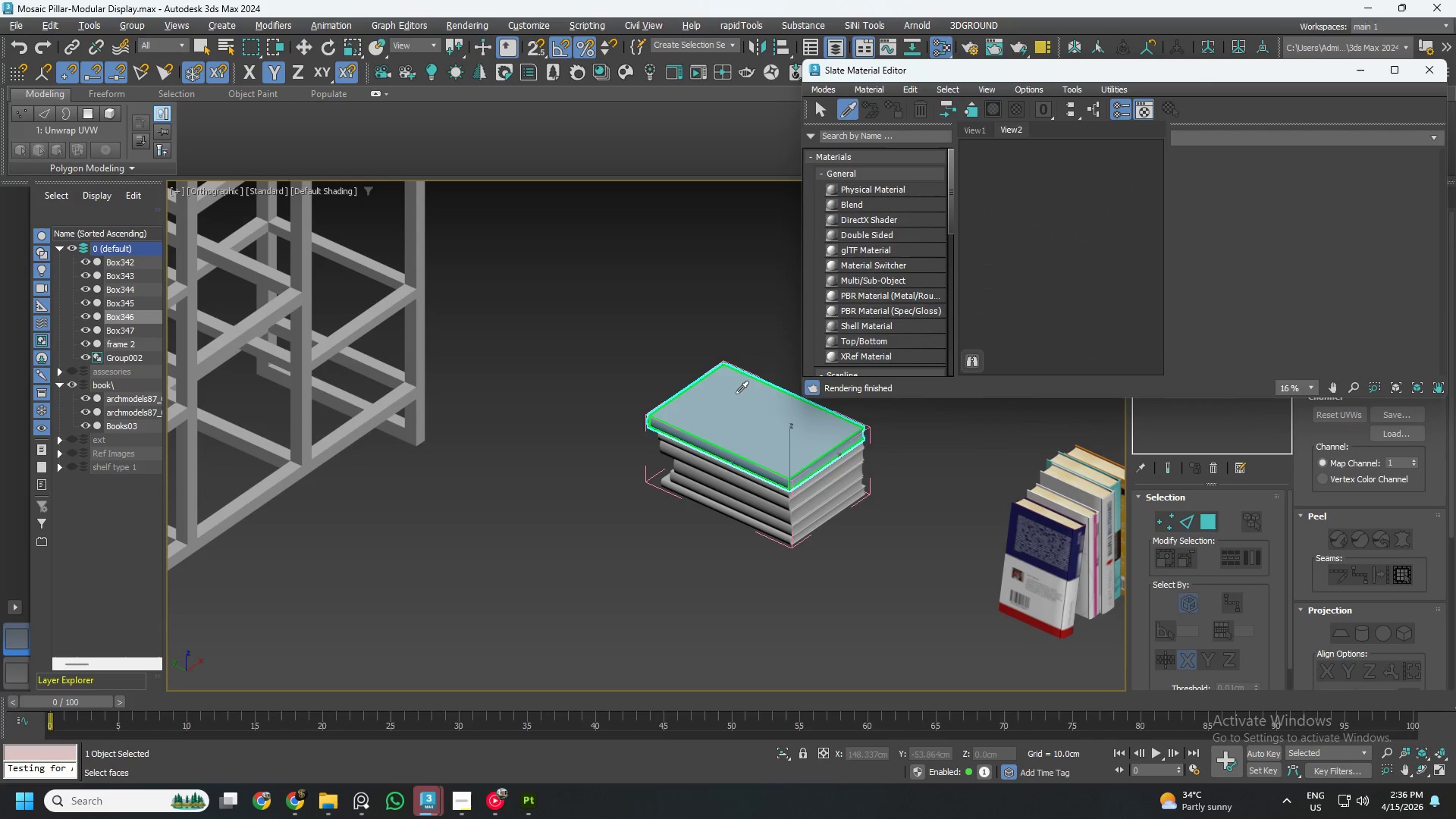 
left_click([736, 394])
 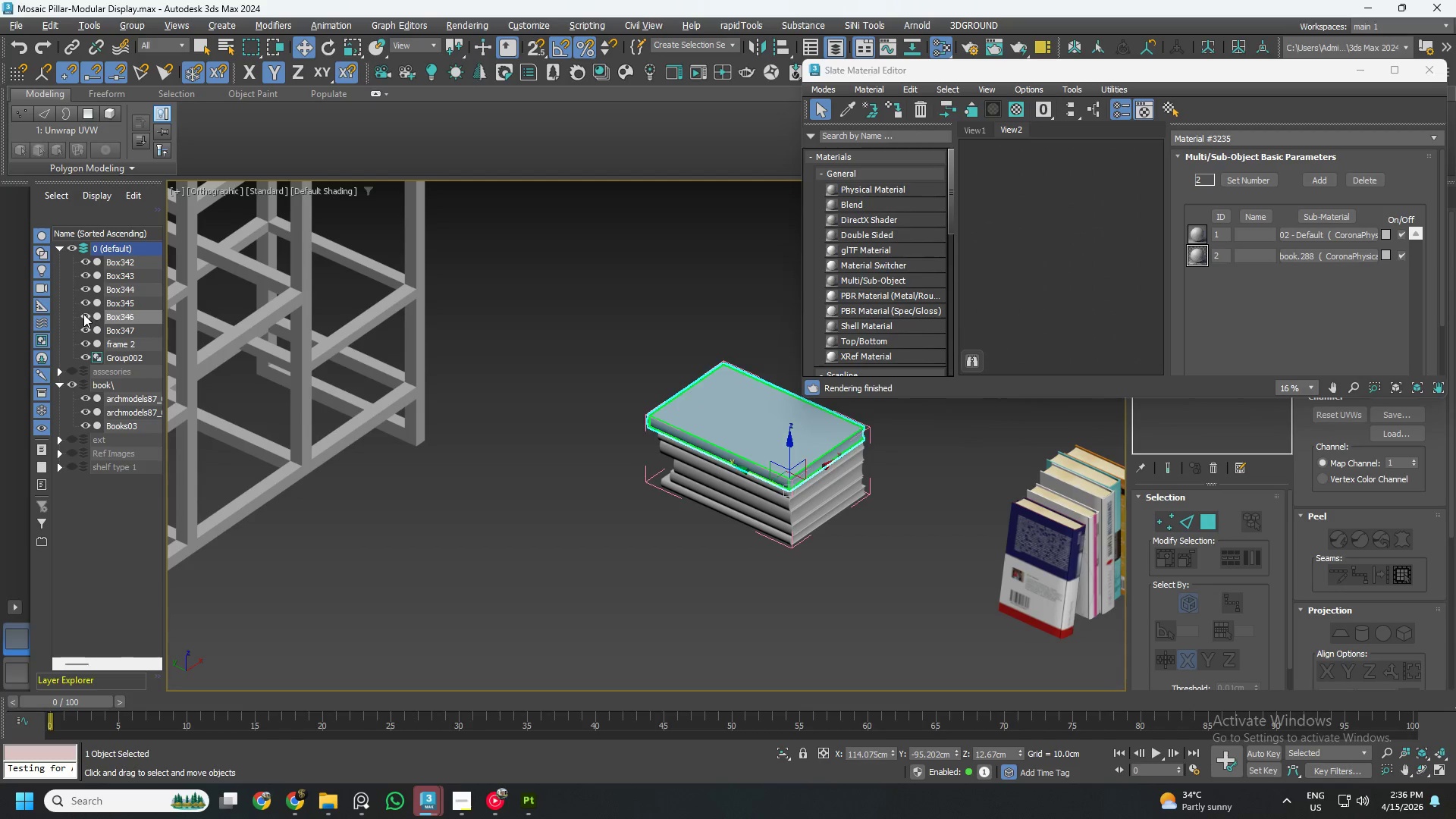 
wait(6.69)
 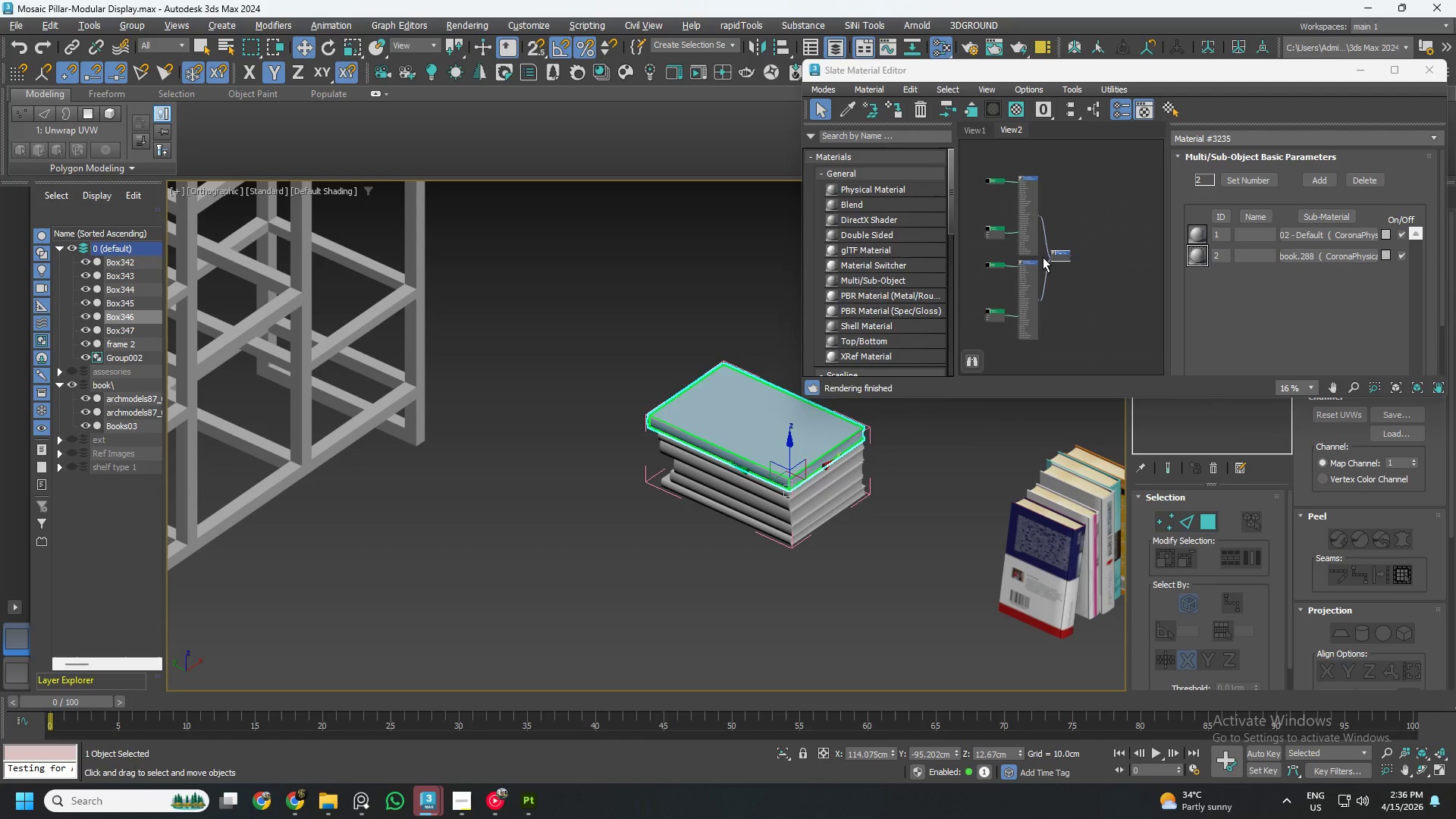 
left_click([850, 103])
 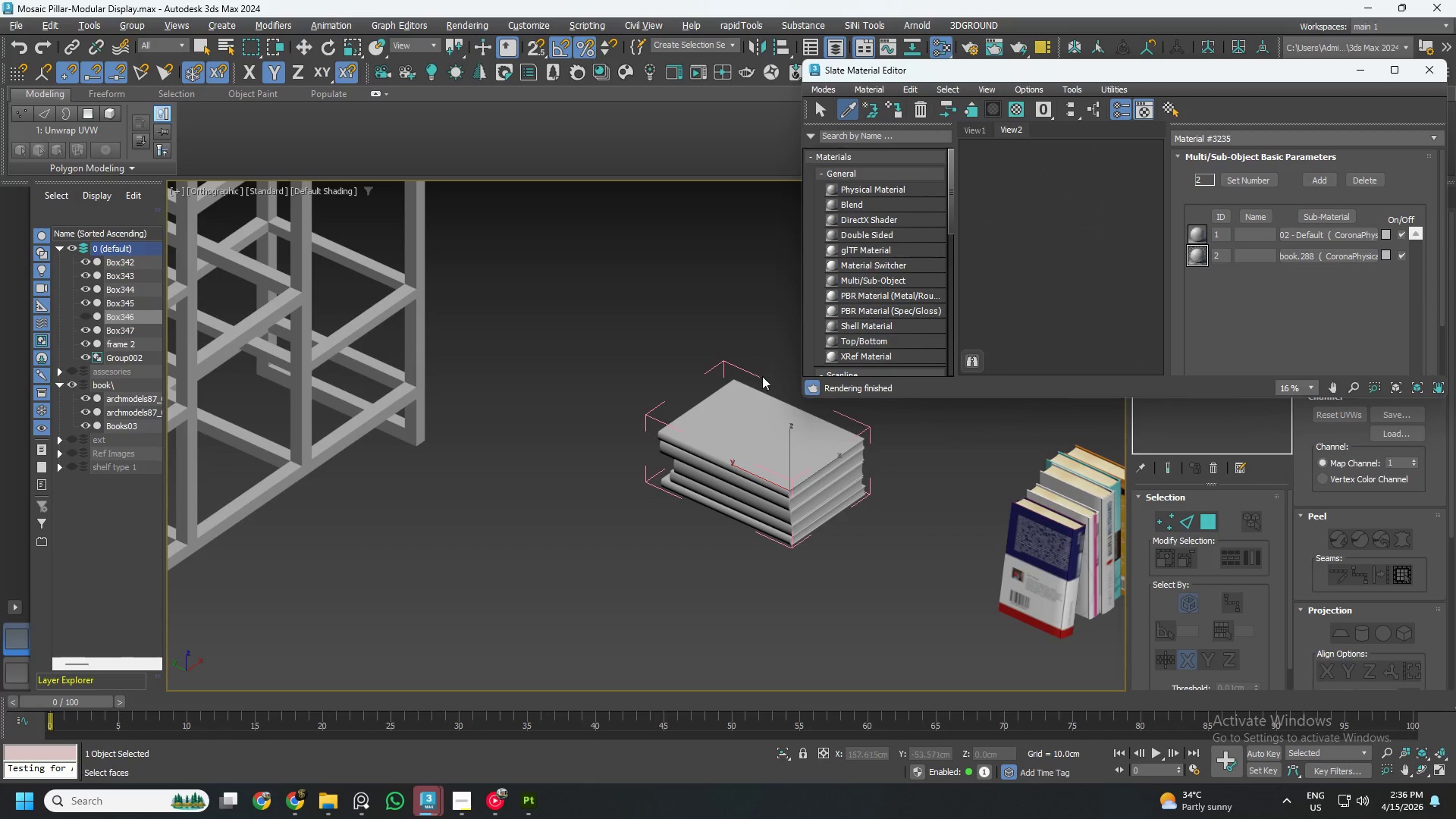 
left_click([749, 417])
 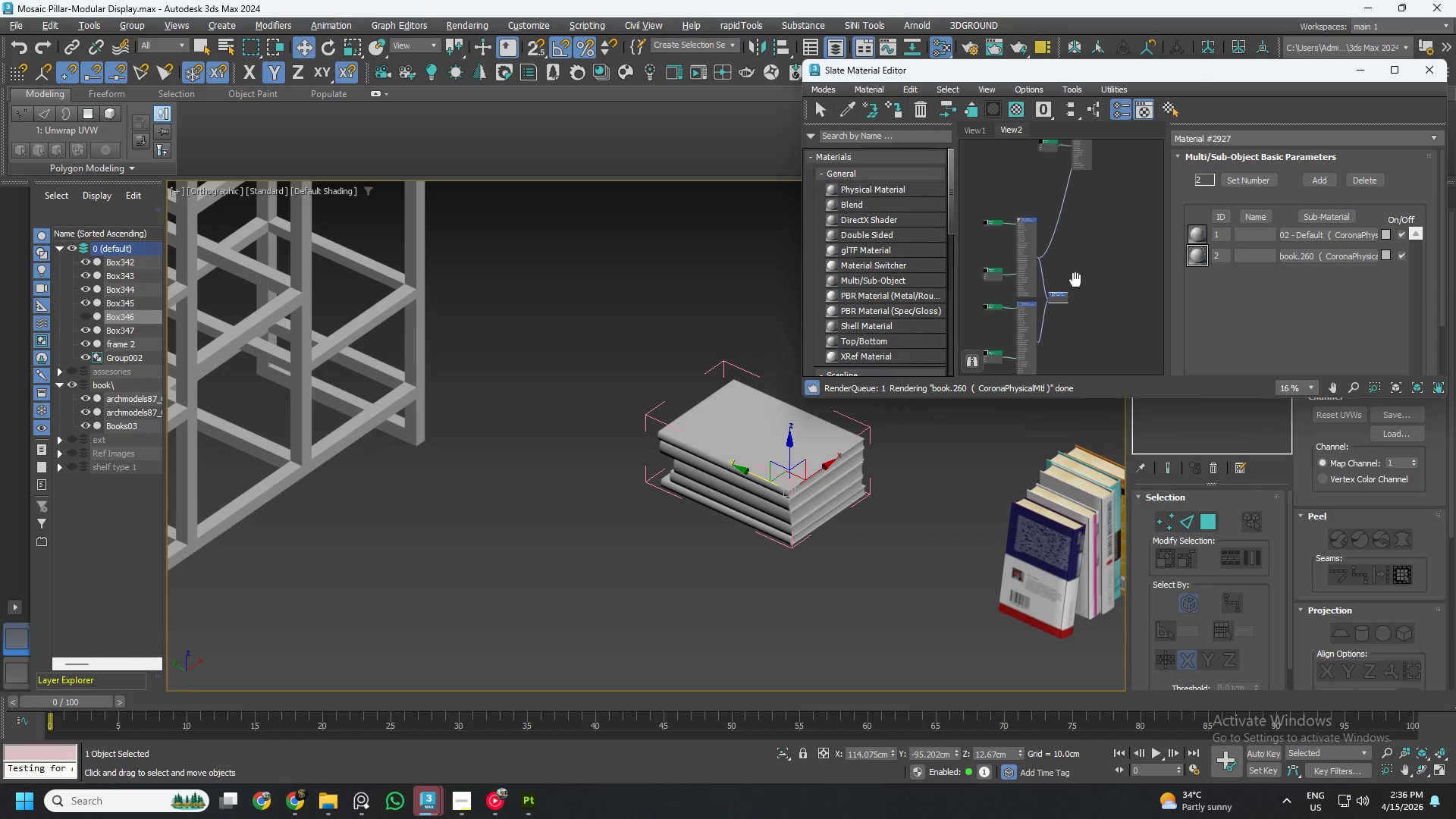 
scroll: coordinate [1072, 271], scroll_direction: down, amount: 2.0
 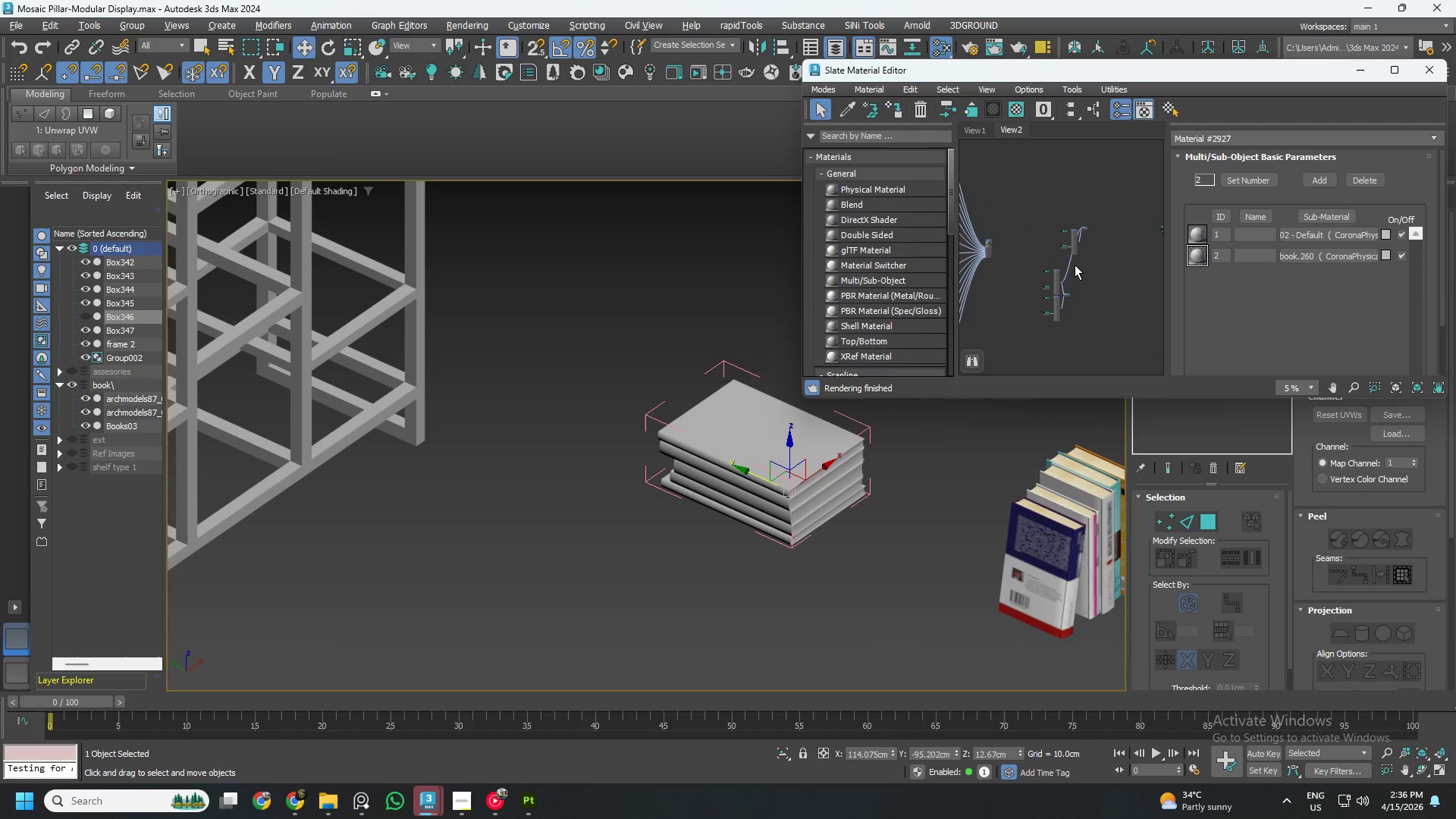 
scroll: coordinate [1075, 264], scroll_direction: up, amount: 1.0
 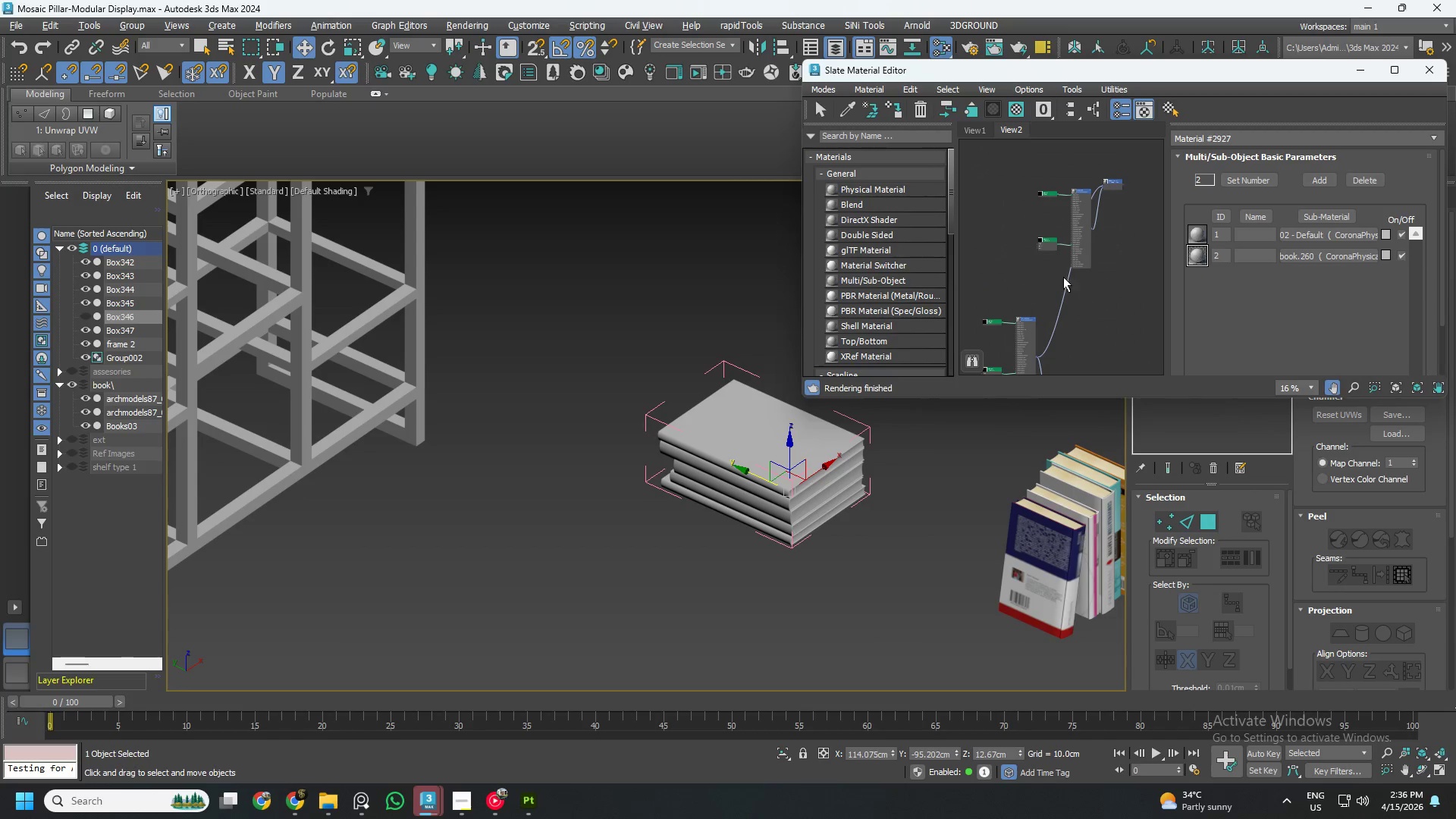 
left_click_drag(start_coordinate=[1018, 158], to_coordinate=[1076, 248])
 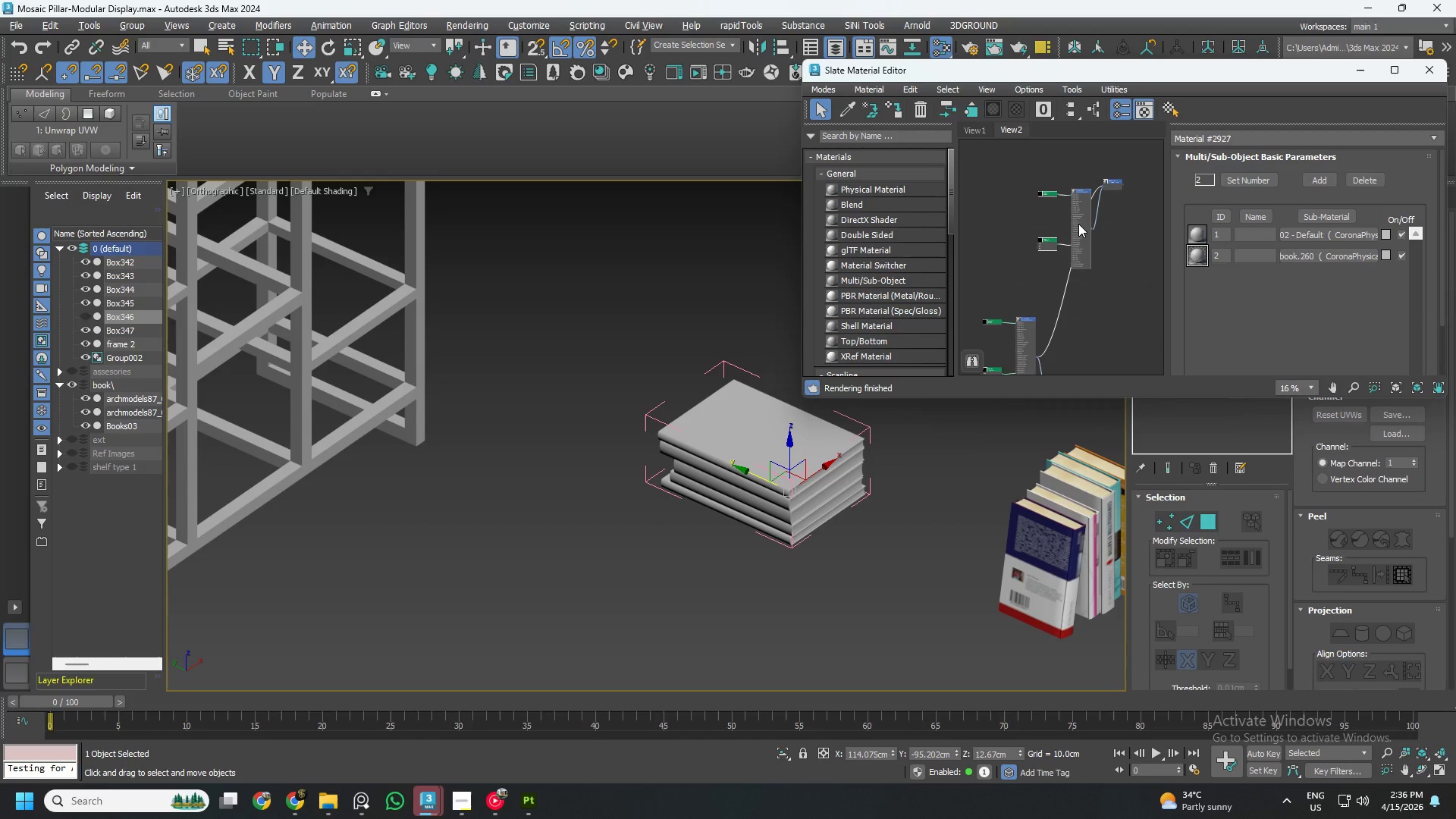 
left_click_drag(start_coordinate=[1078, 224], to_coordinate=[1021, 214])
 